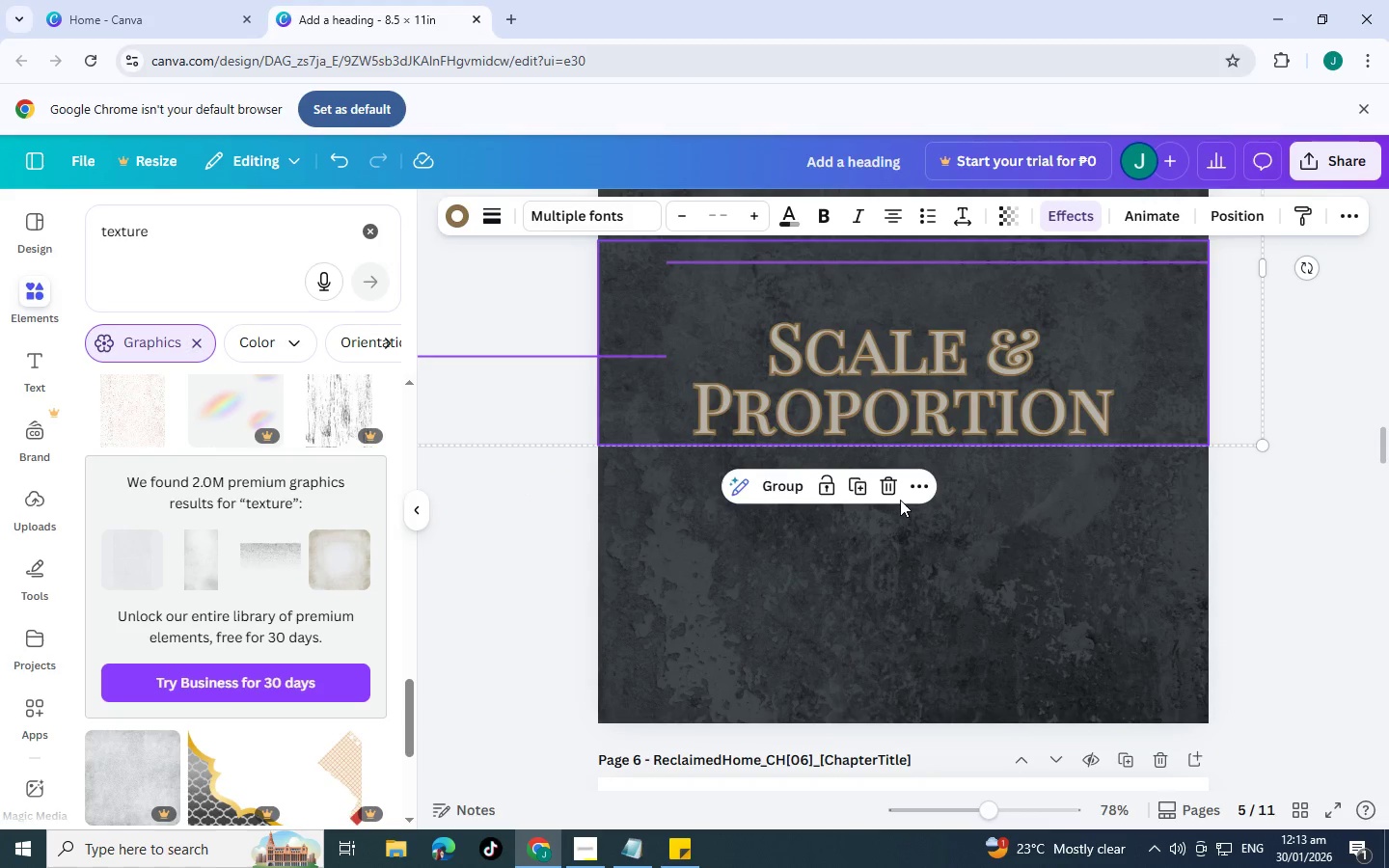 
left_click([893, 481])
 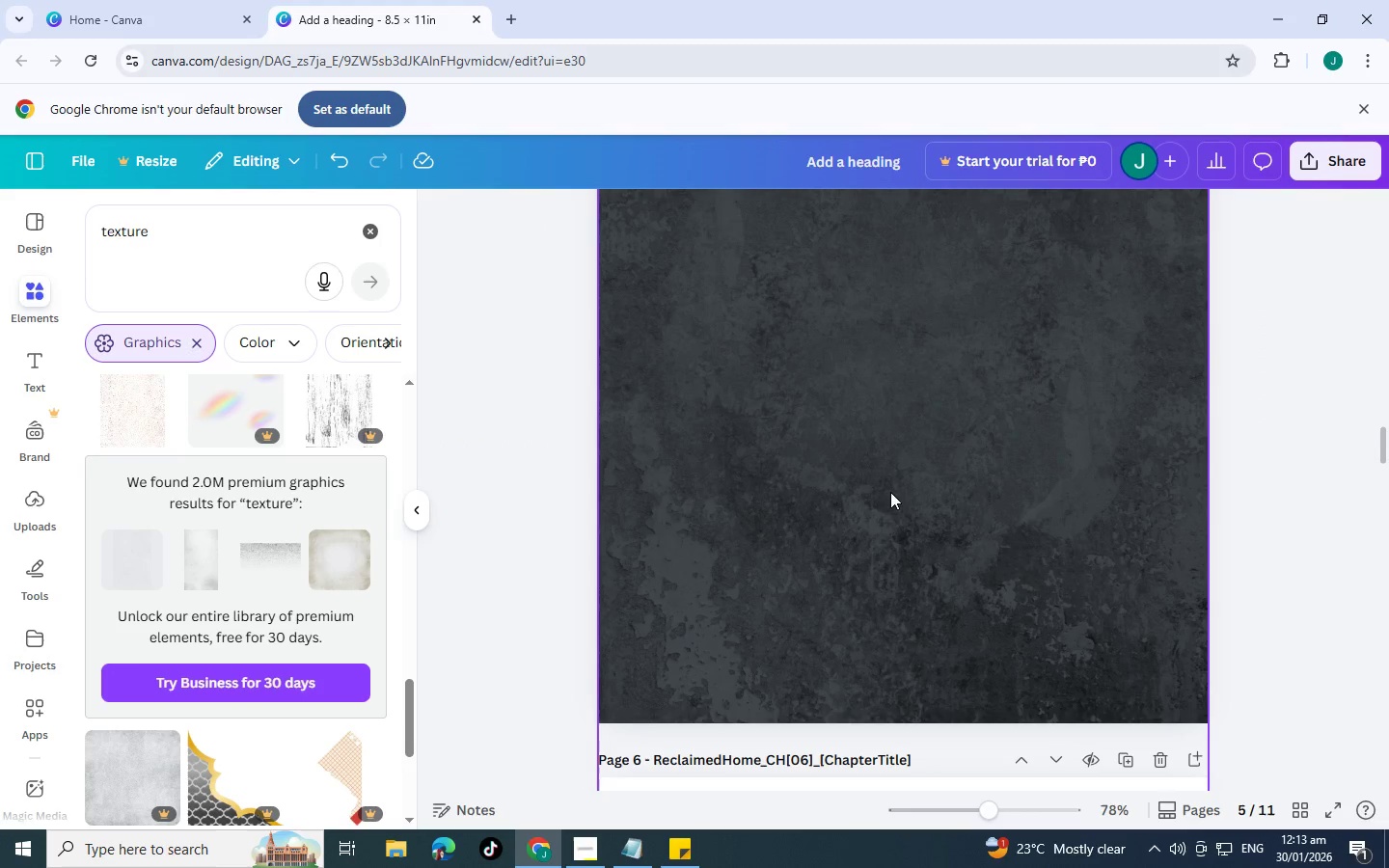 
scroll: coordinate [882, 533], scroll_direction: up, amount: 3.0
 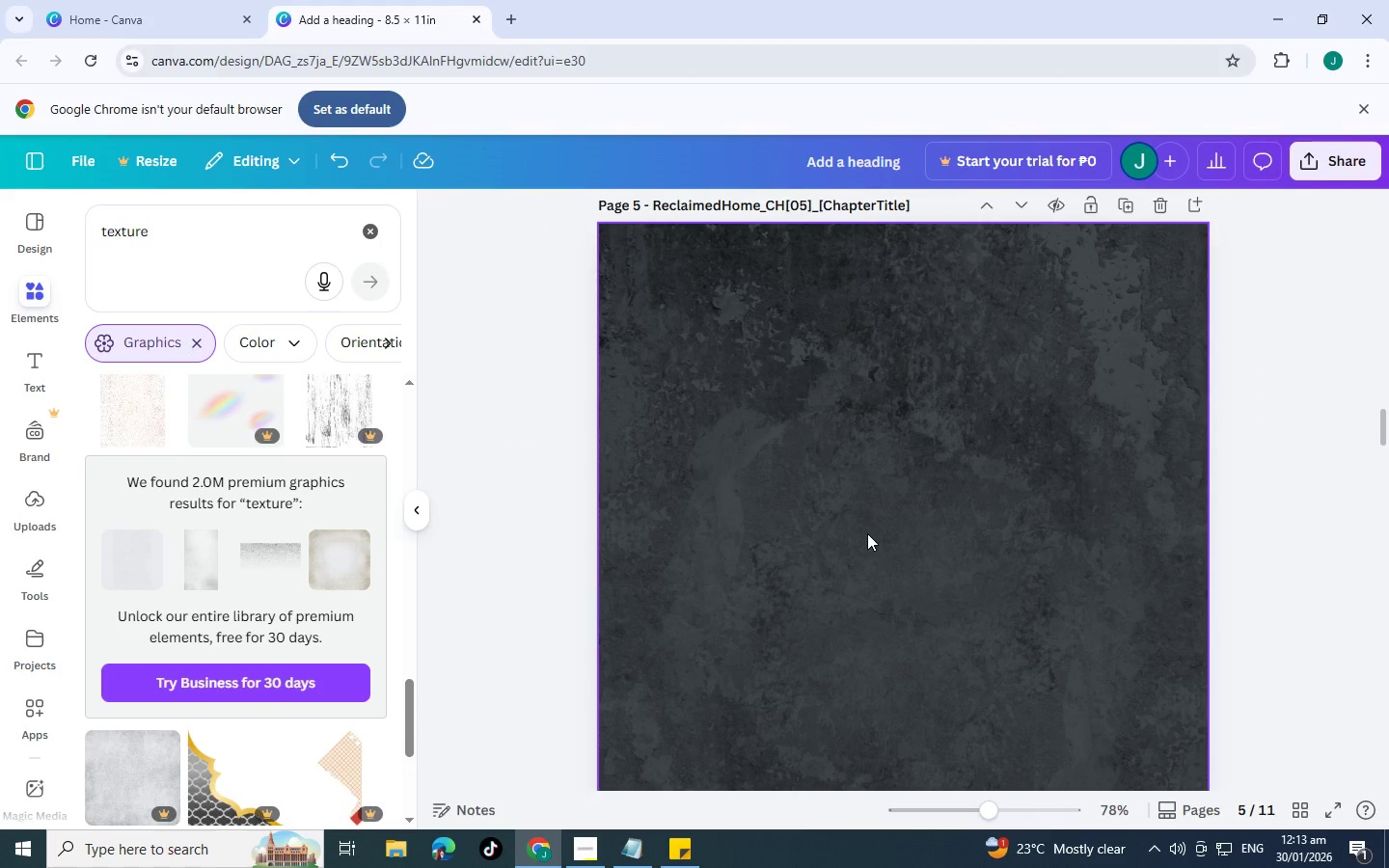 
key(Control+Z)
 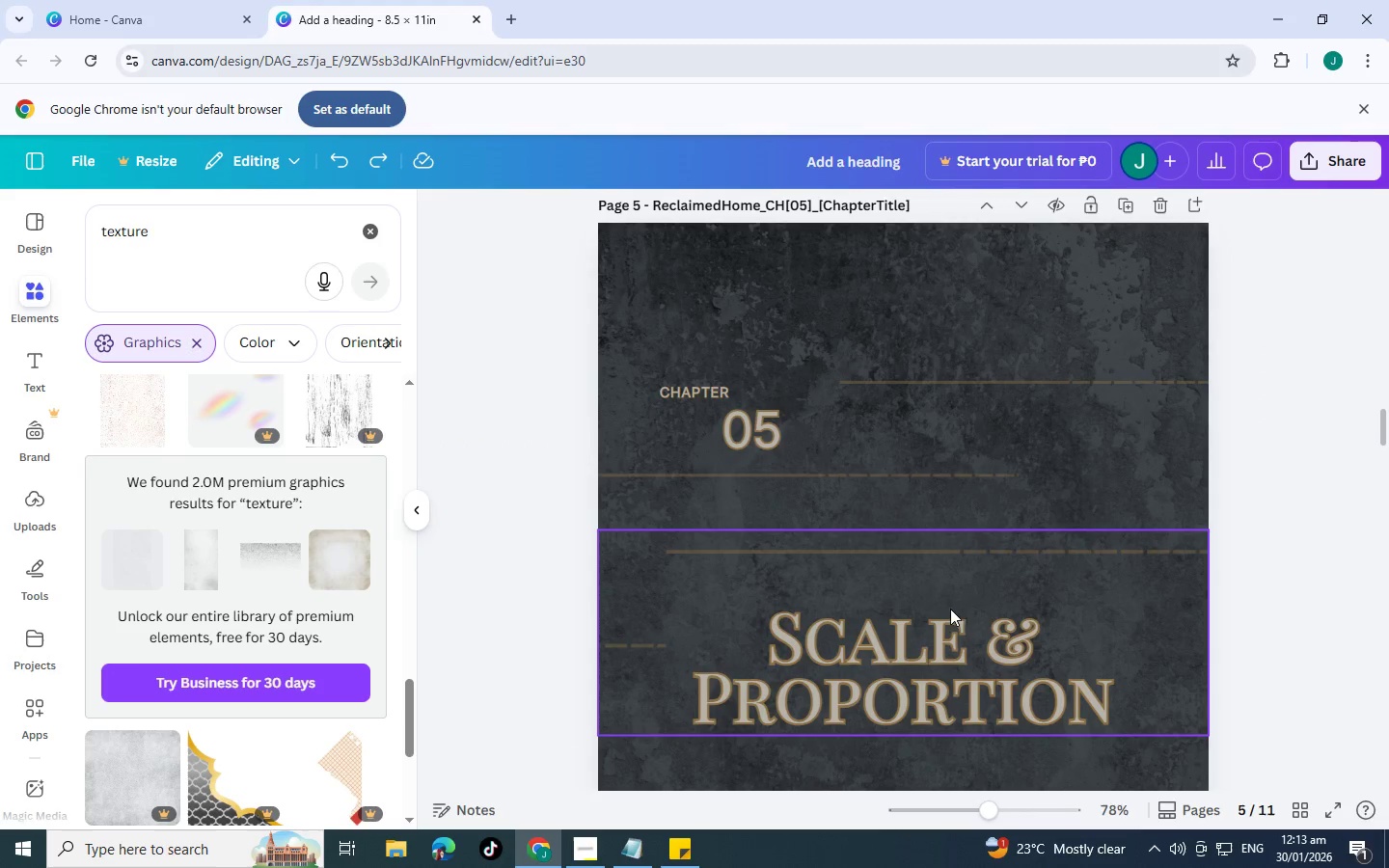 
left_click([953, 686])
 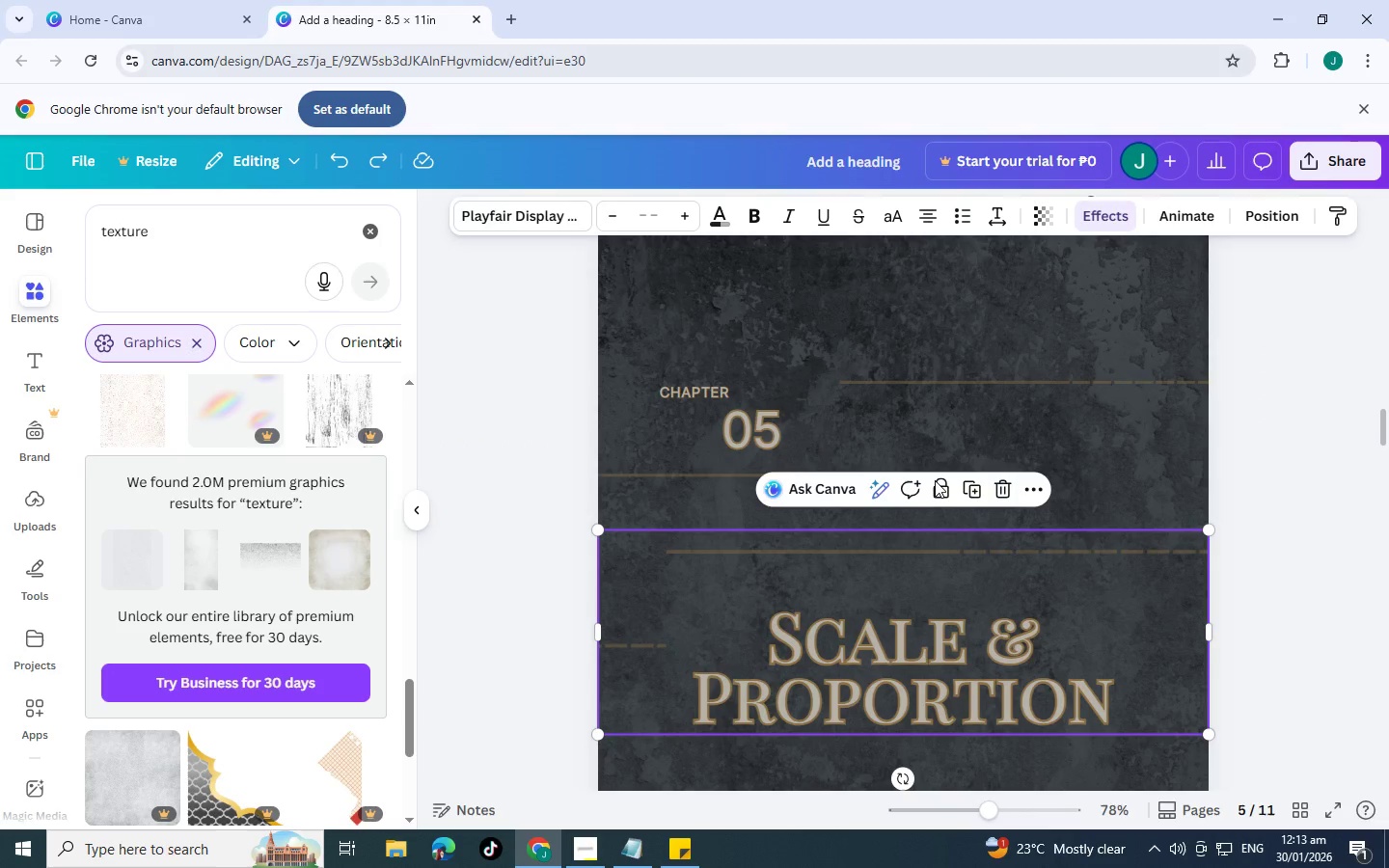 
left_click([990, 476])
 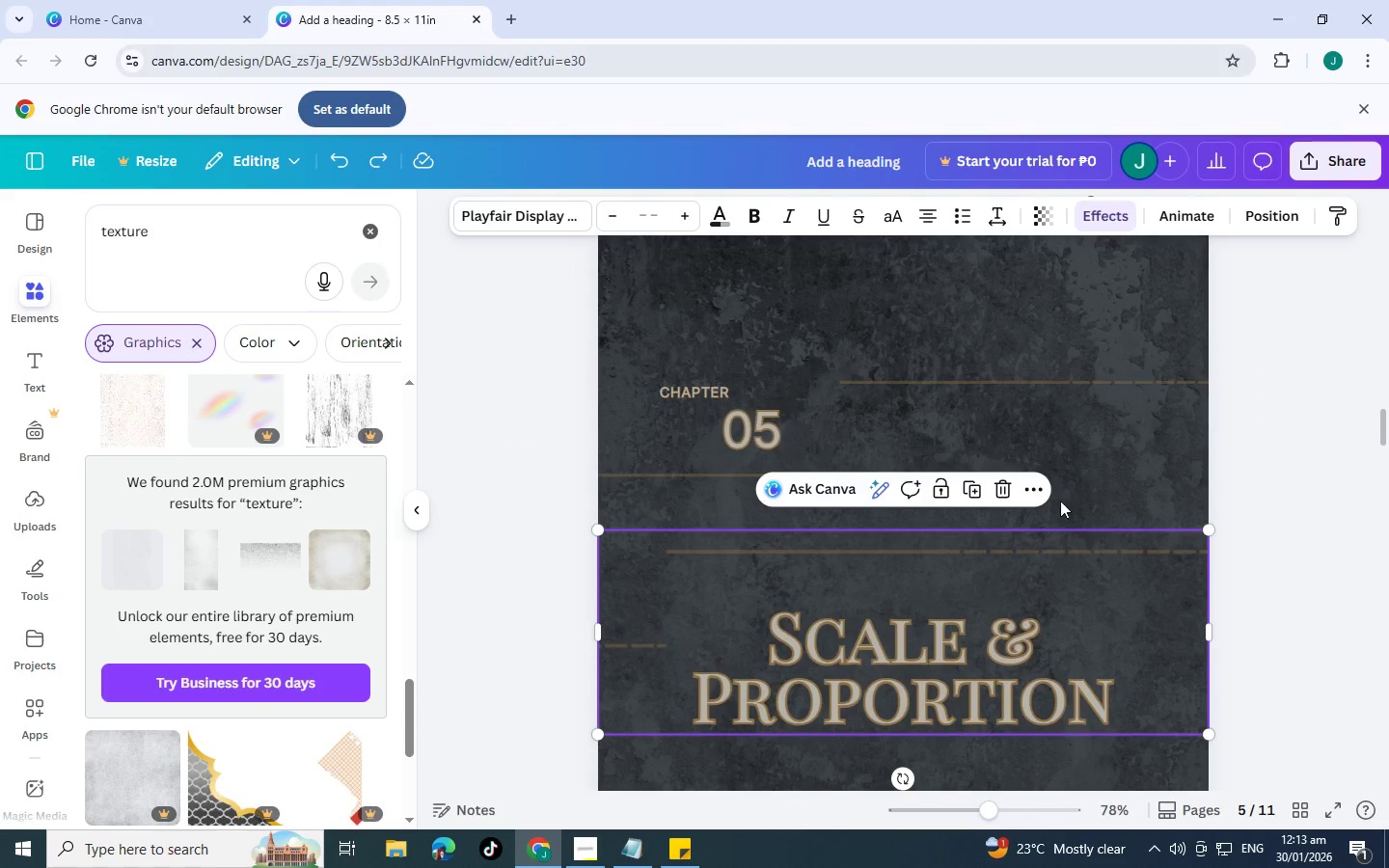 
key(Control+A)
 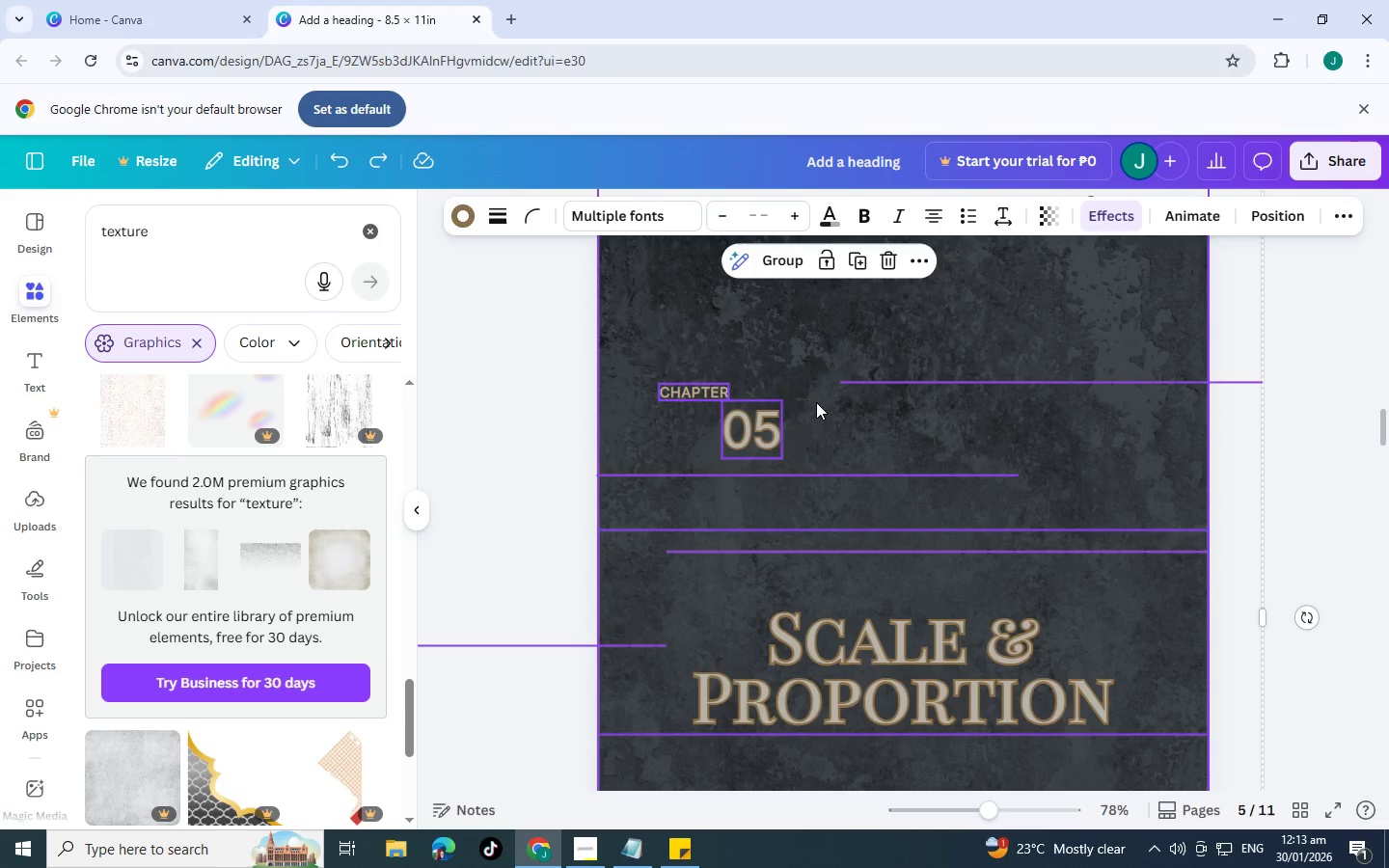 
double_click([1163, 383])
 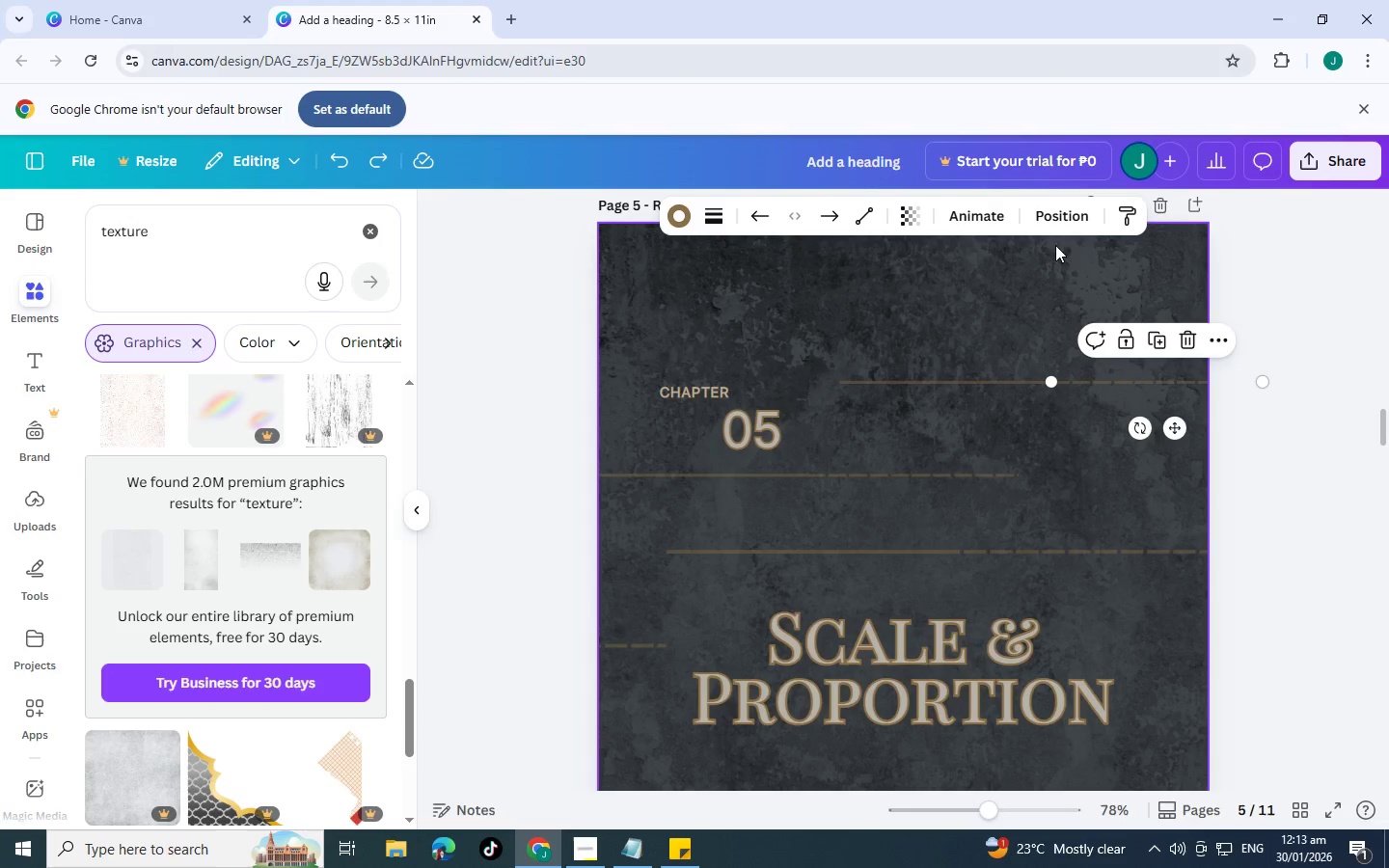 
left_click([1087, 216])
 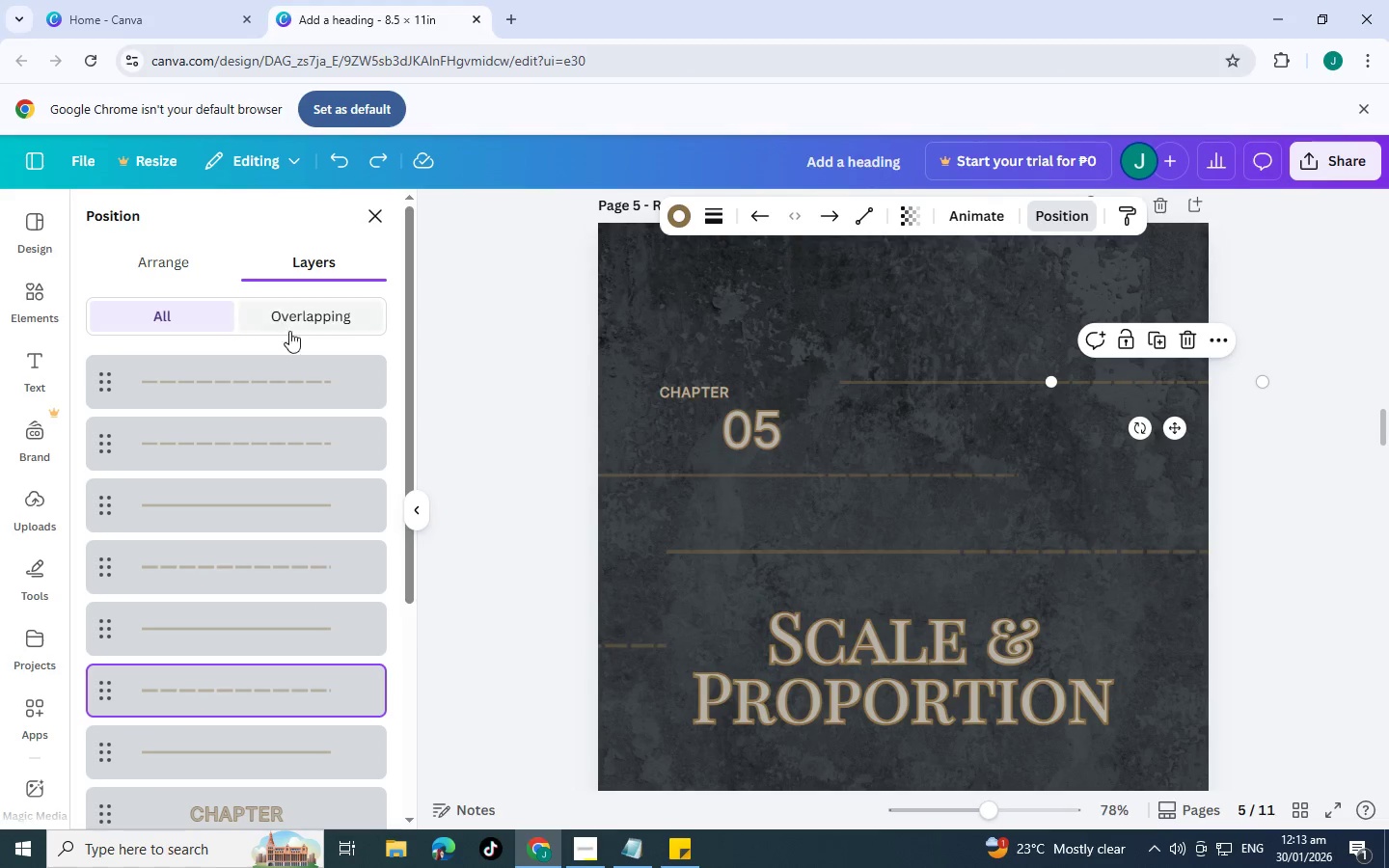 
hold_key(key=ShiftLeft, duration=0.88)
left_click([292, 388])
 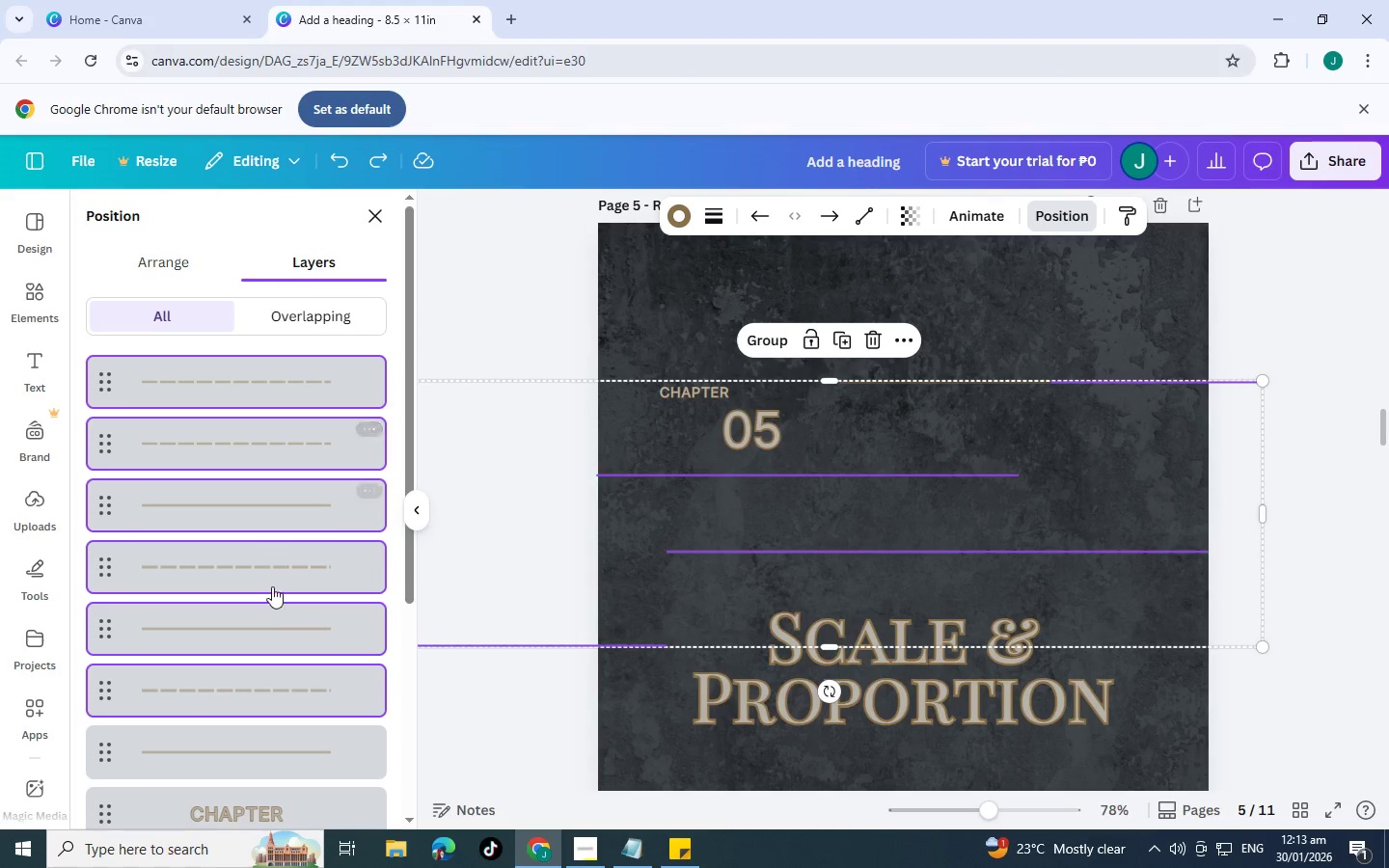 
hold_key(key=ShiftLeft, duration=0.44)
 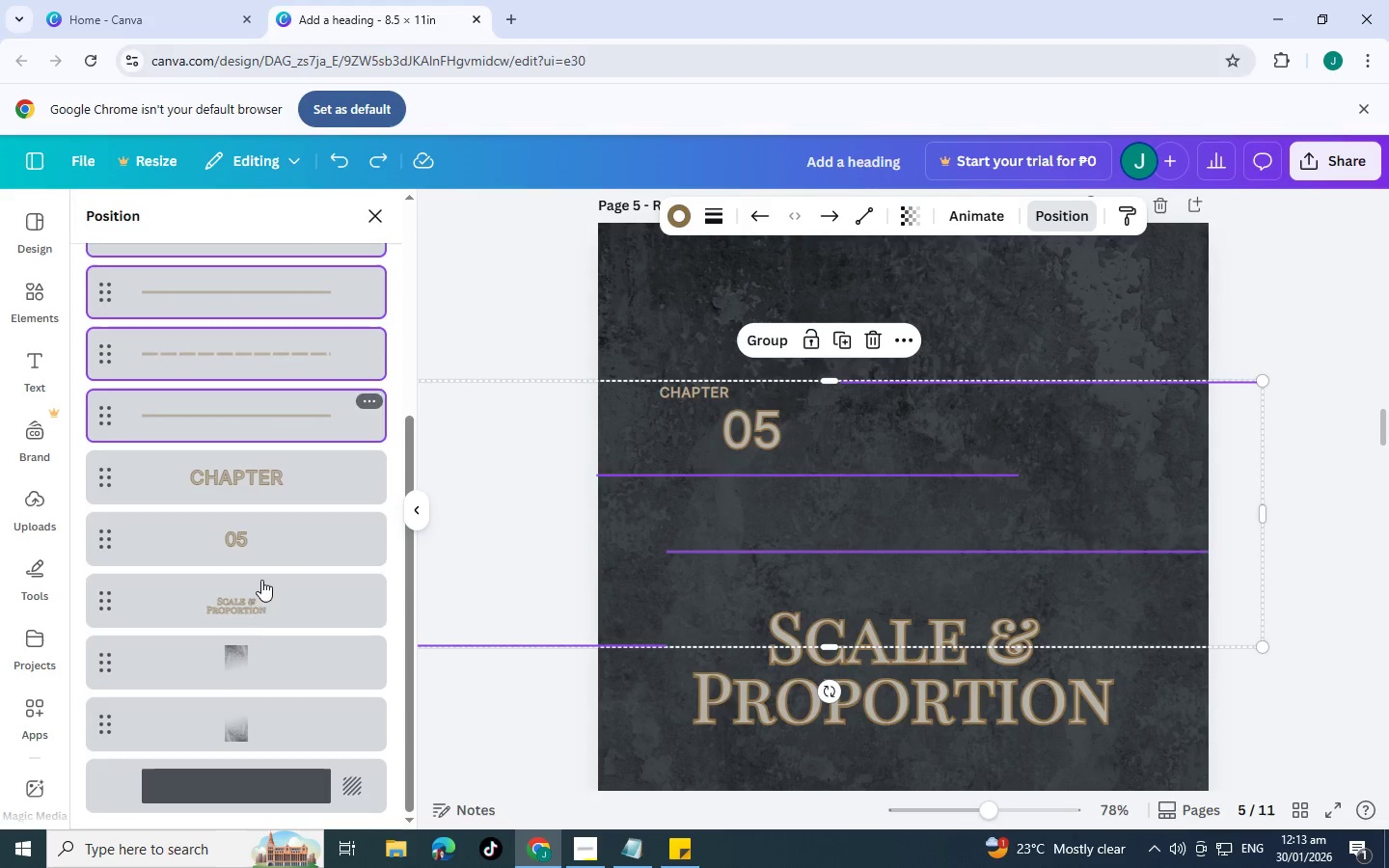 
scroll: coordinate [271, 586], scroll_direction: down, amount: 2.0
 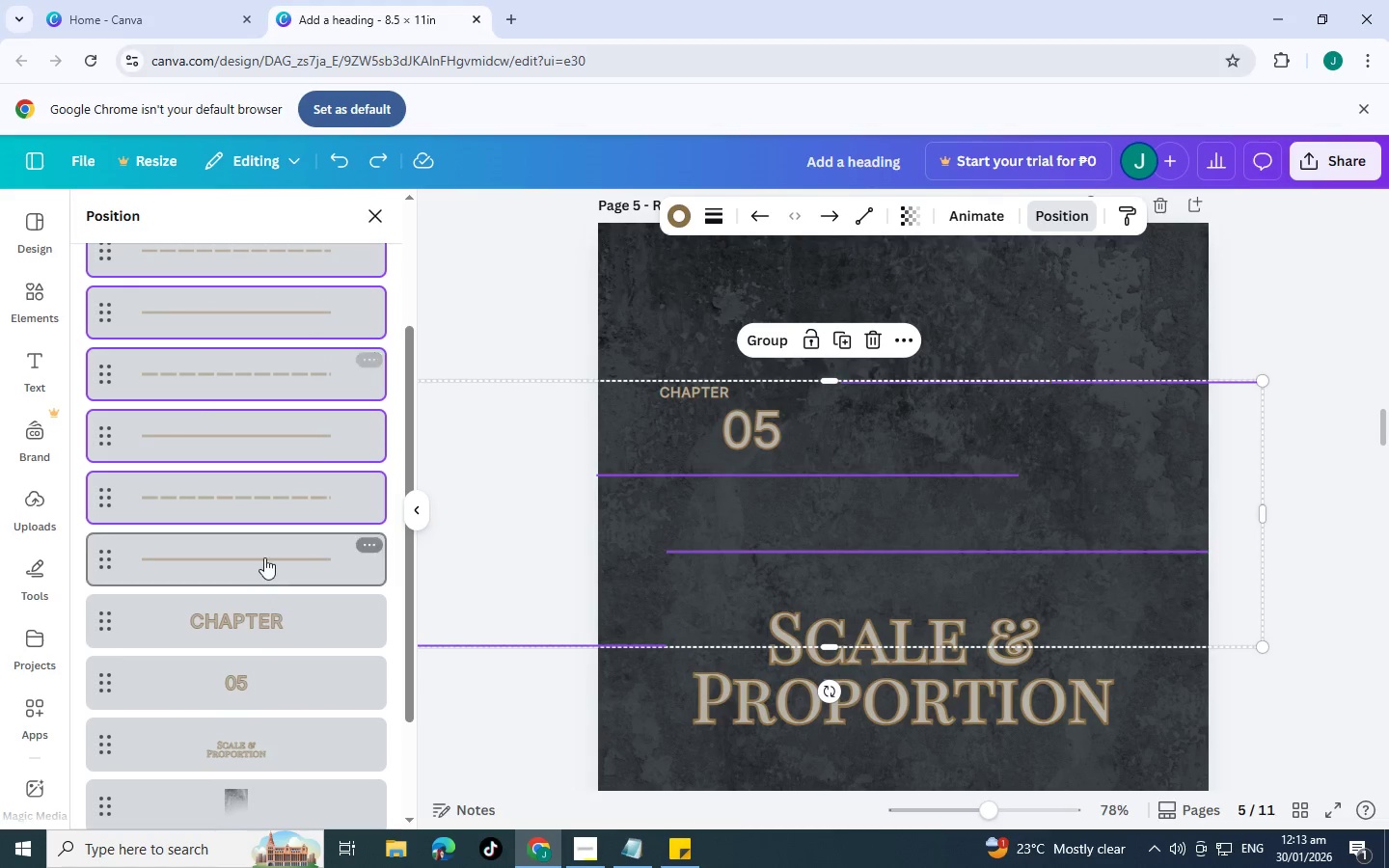 
left_click([264, 556])
 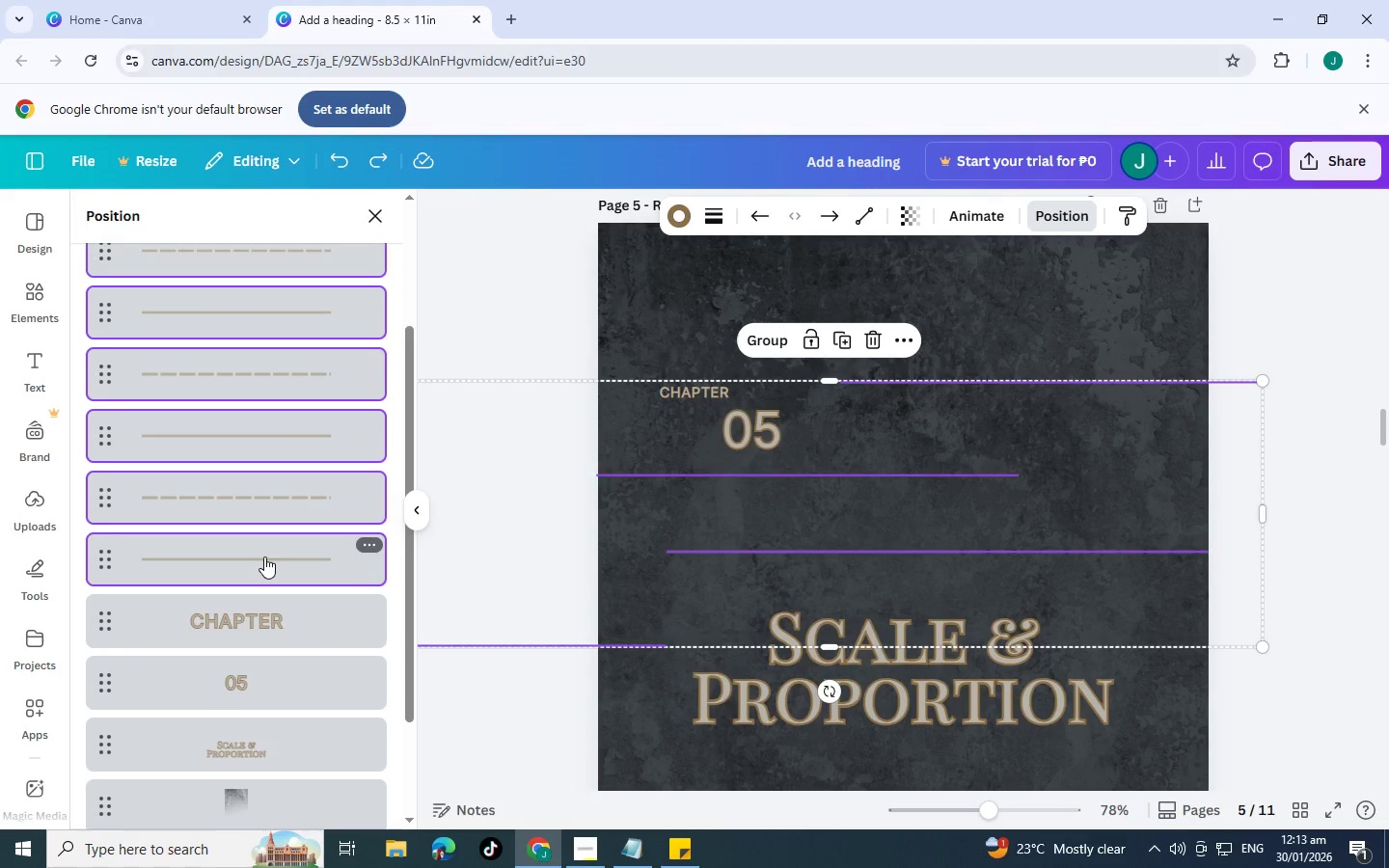 
scroll: coordinate [264, 556], scroll_direction: down, amount: 3.0
 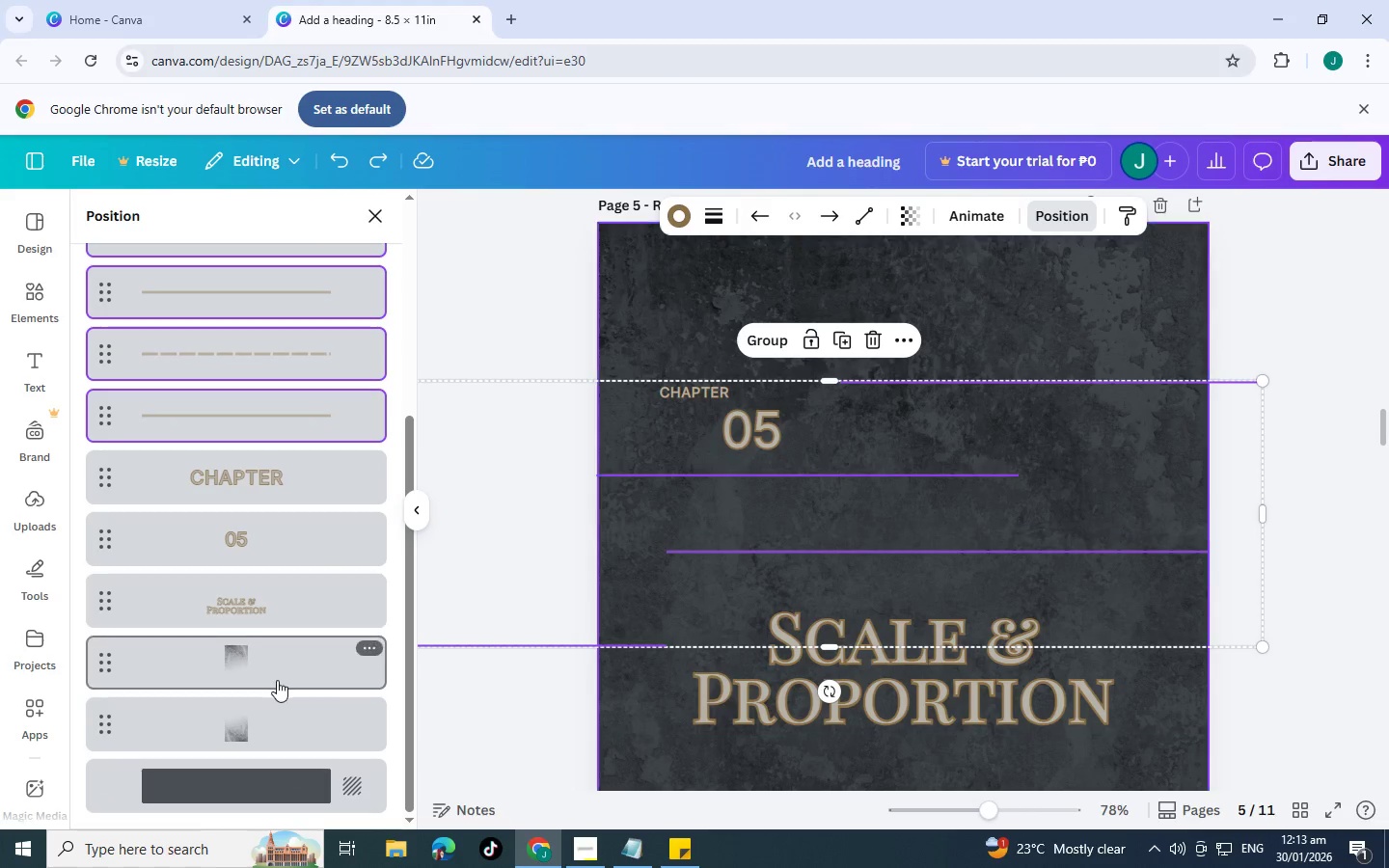 
hold_key(key=ShiftLeft, duration=1.5)
left_click([277, 677])
 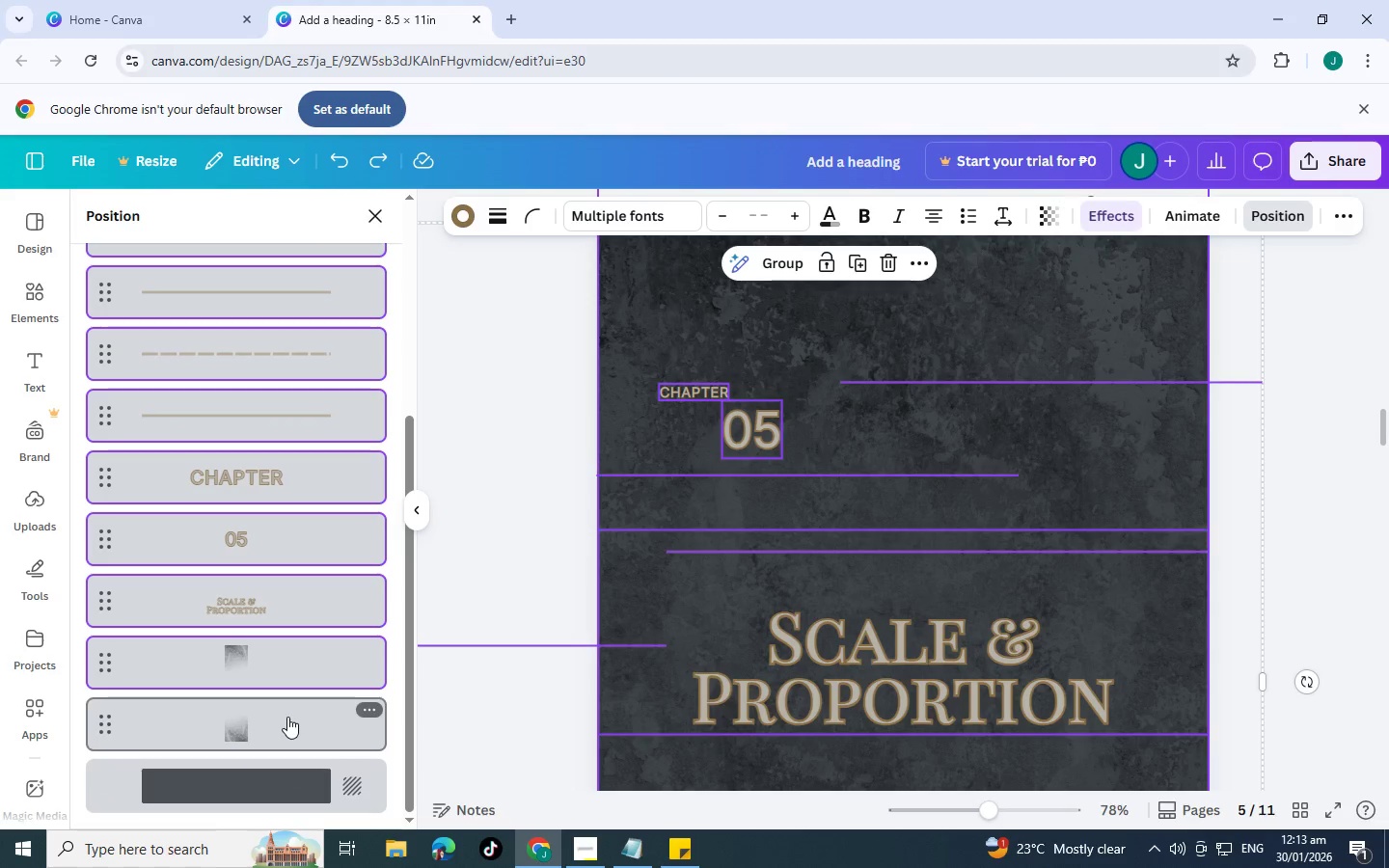 
left_click([287, 717])
 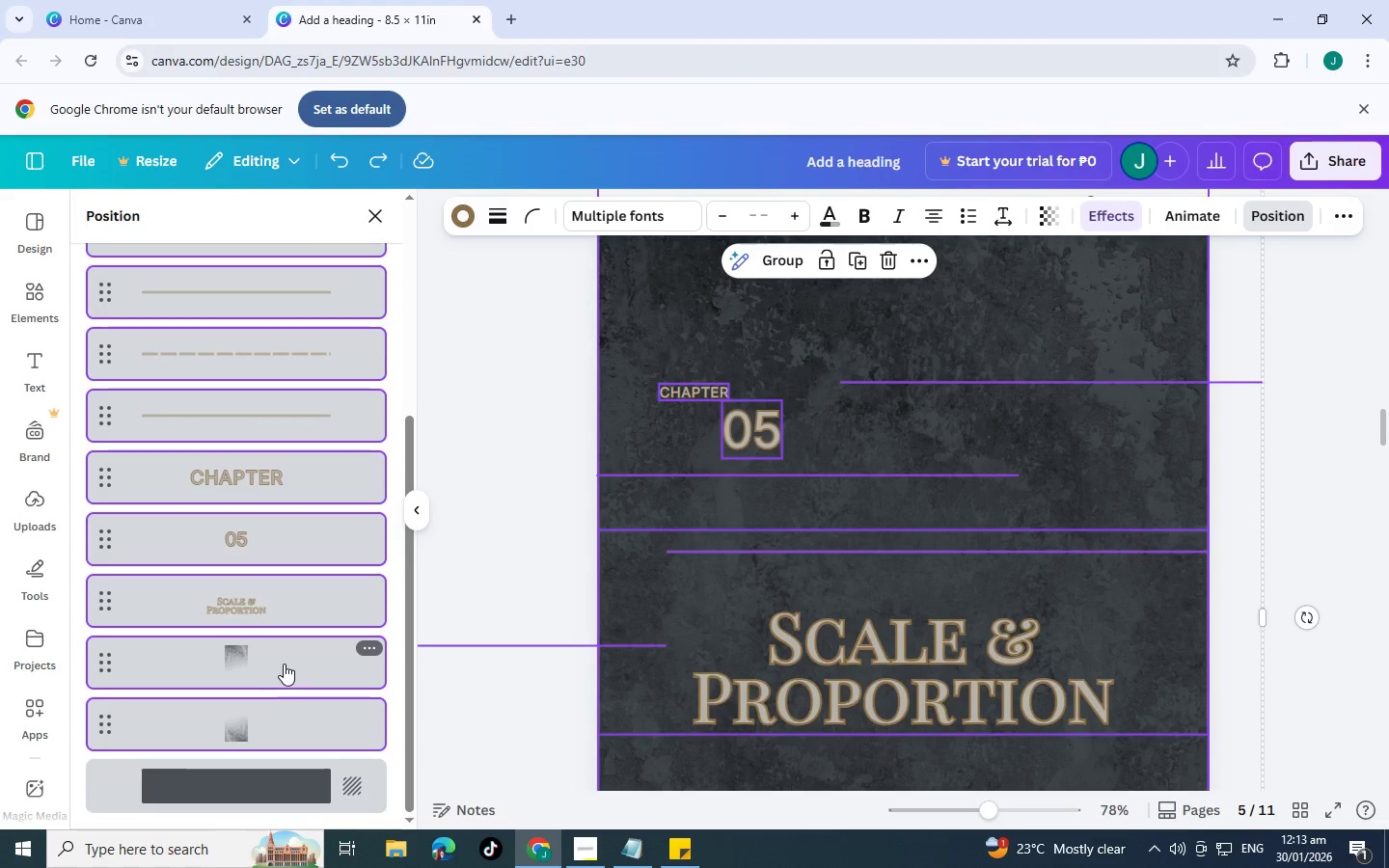 
key(Shift+ShiftLeft)
 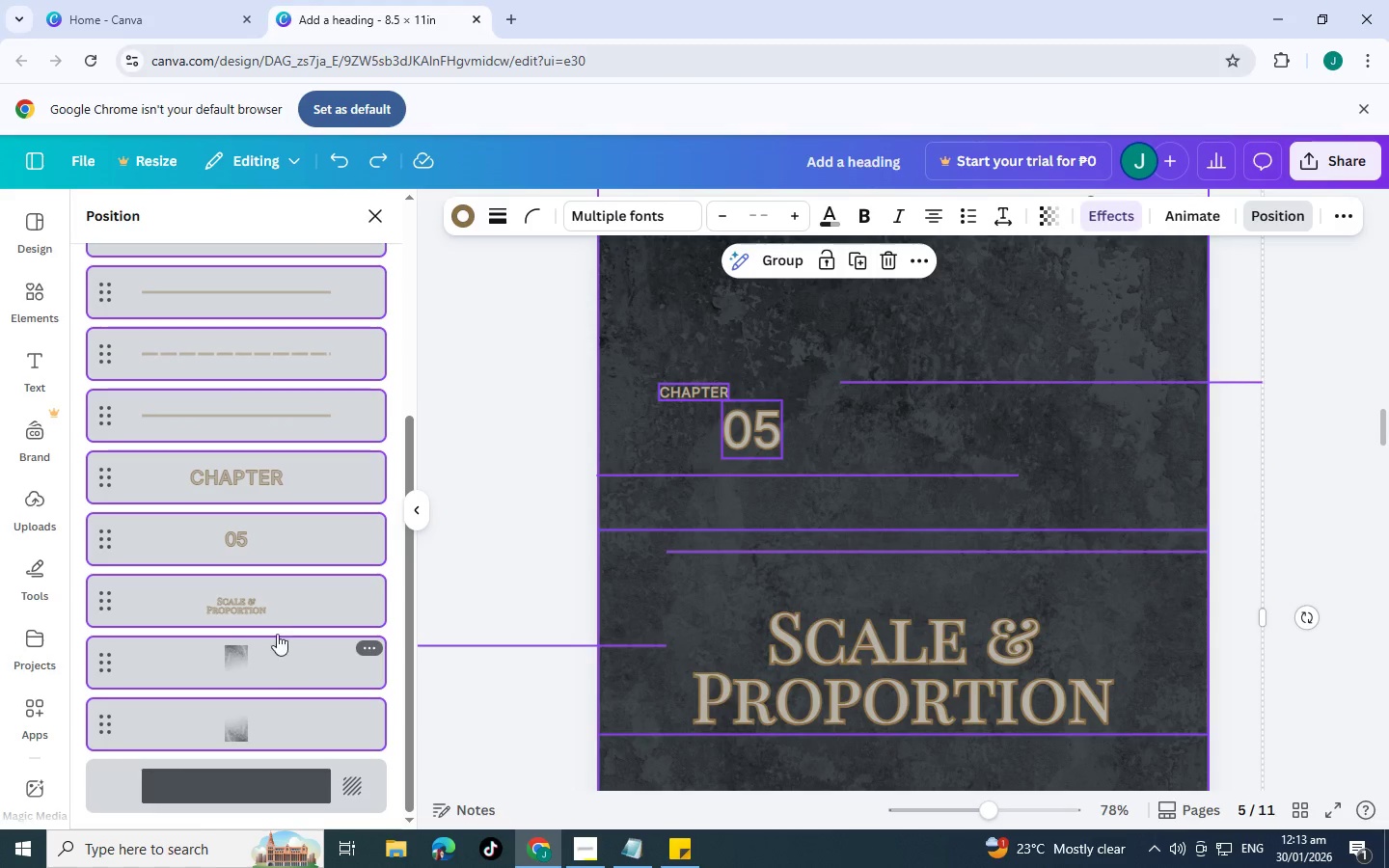 
hold_key(key=ShiftLeft, duration=1.52)
left_click([272, 606])
 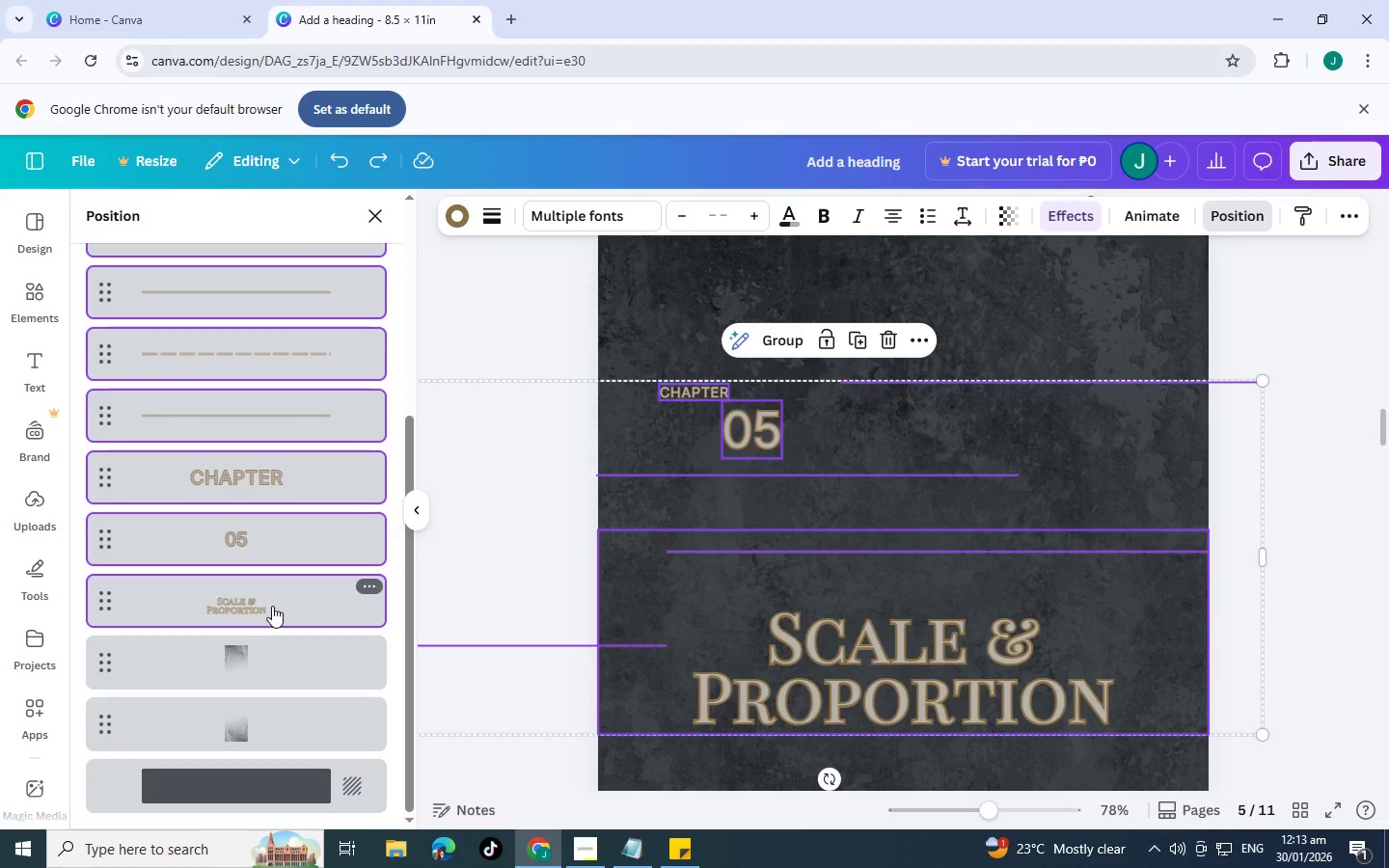 
hold_key(key=ShiftLeft, duration=1.17)
left_click([283, 430])
 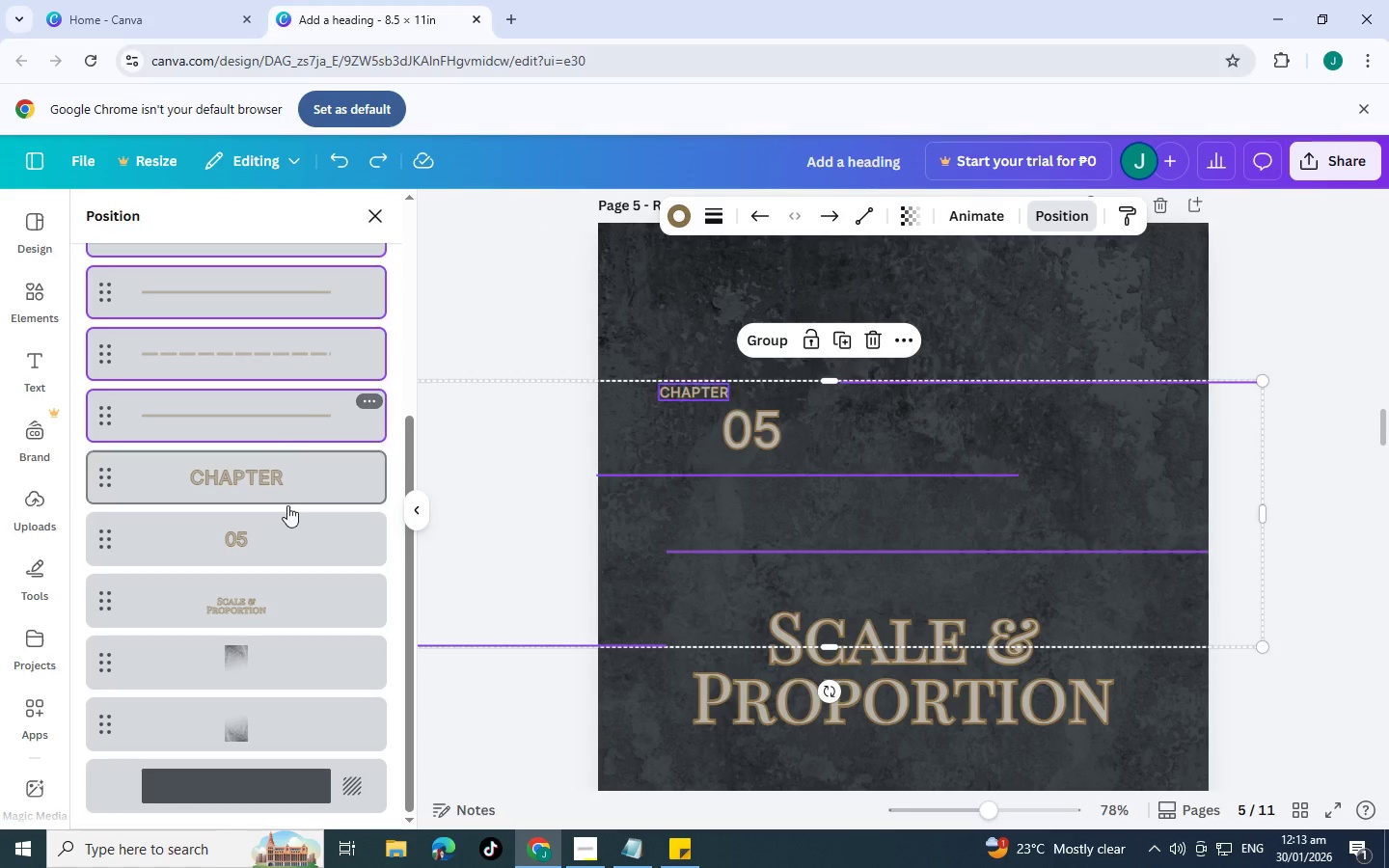 
hold_key(key=ControlLeft, duration=1.28)
left_click([269, 649])
 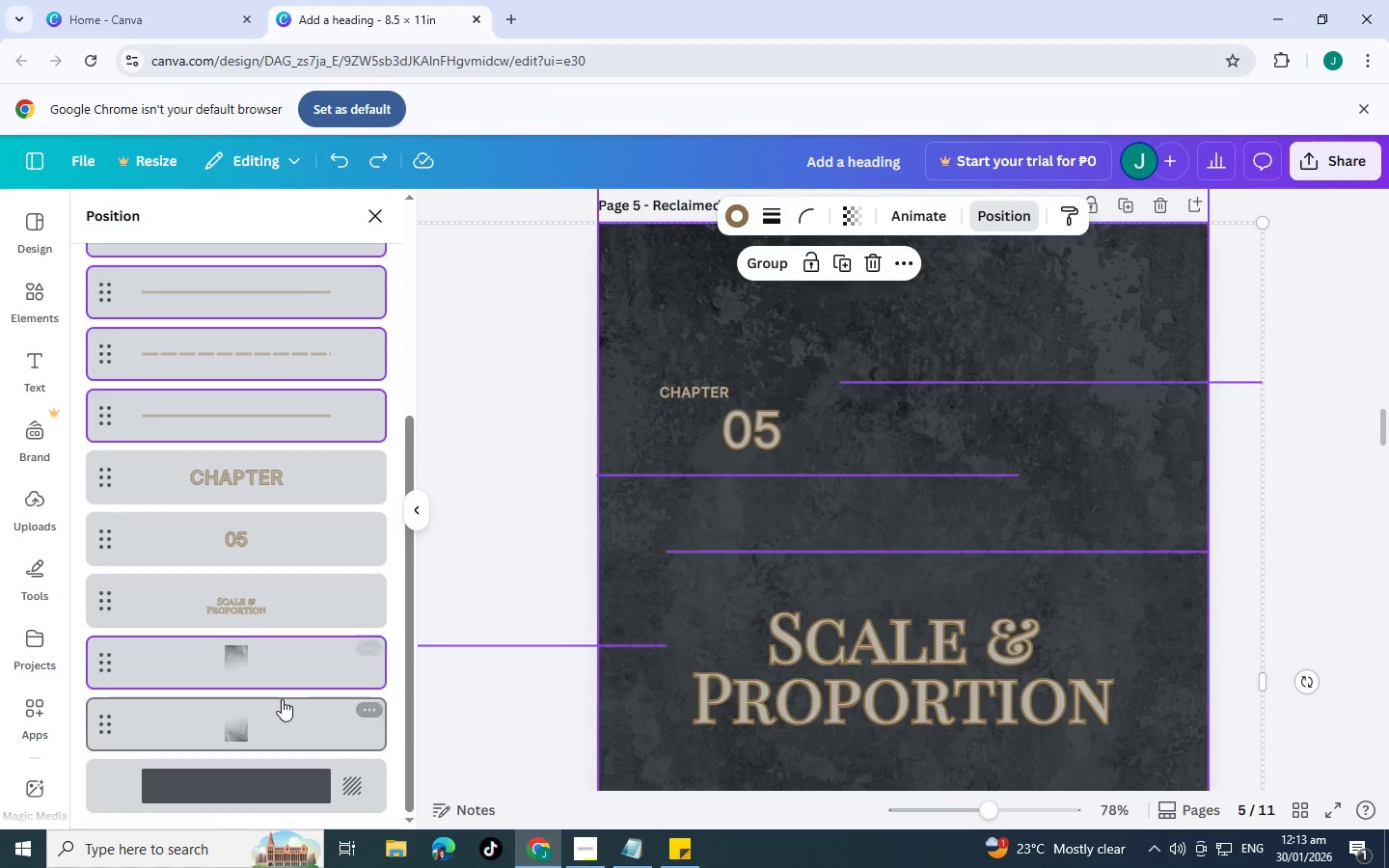 
double_click([282, 699])
 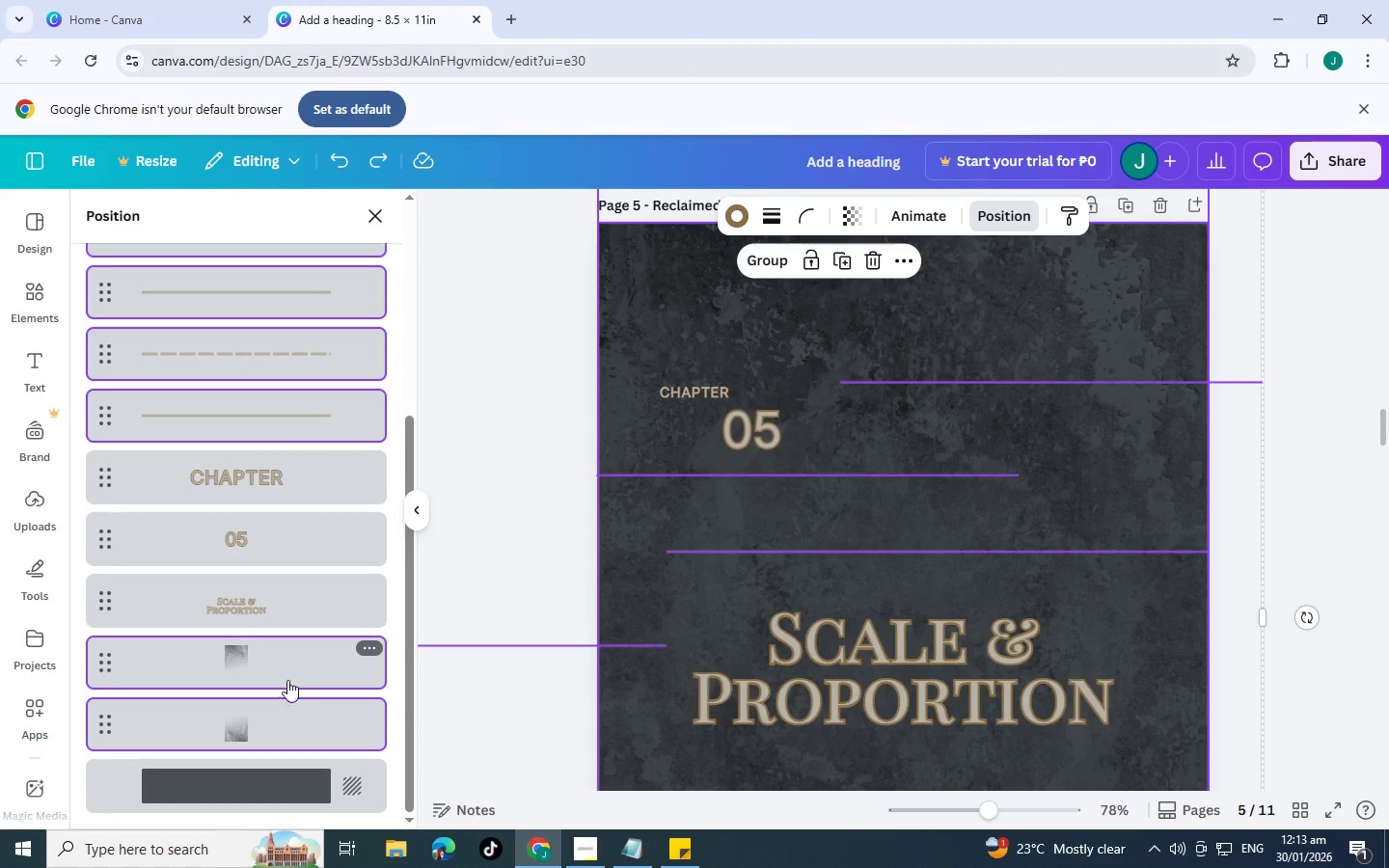 
key(Delete)
 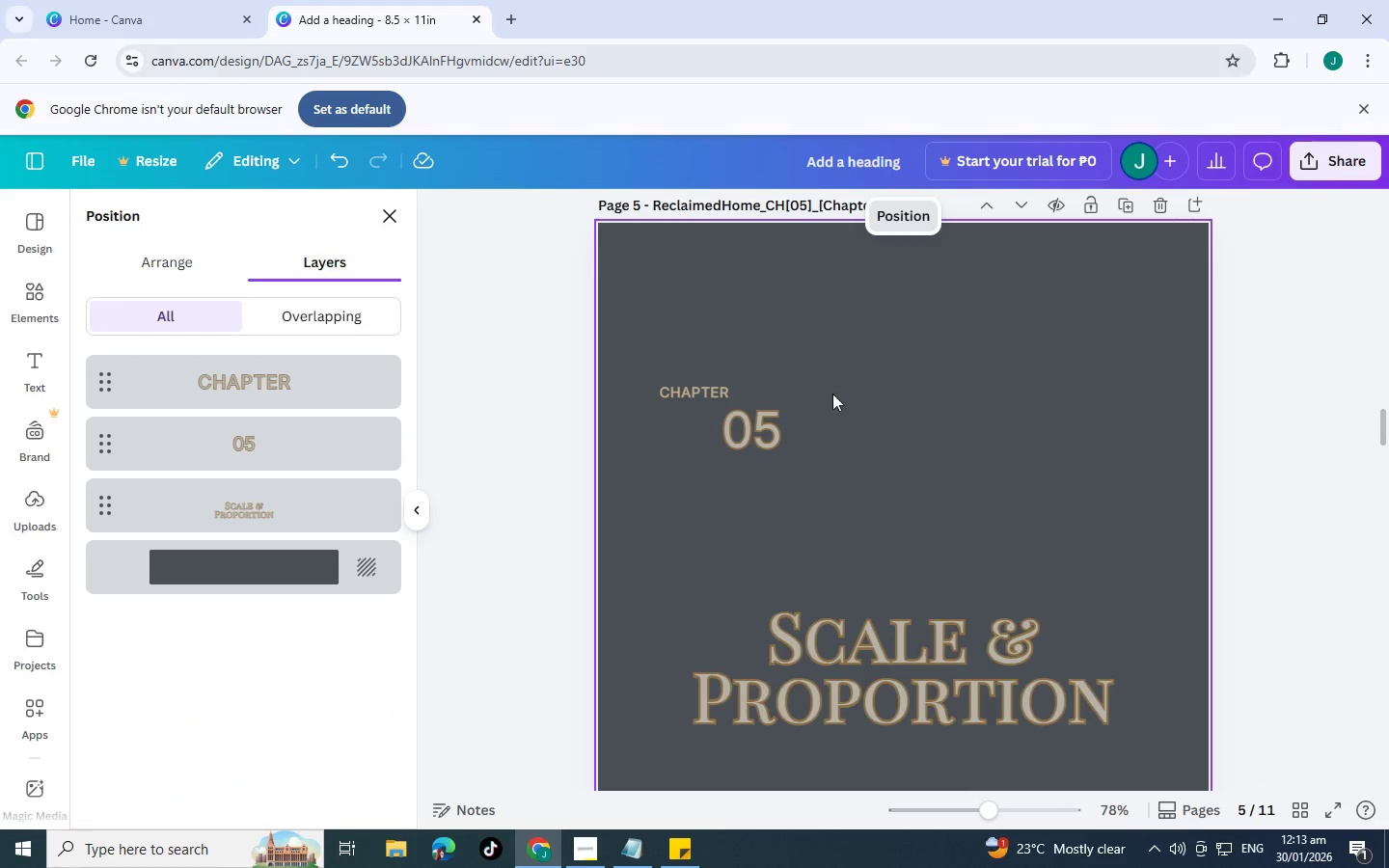 
double_click([756, 426])
 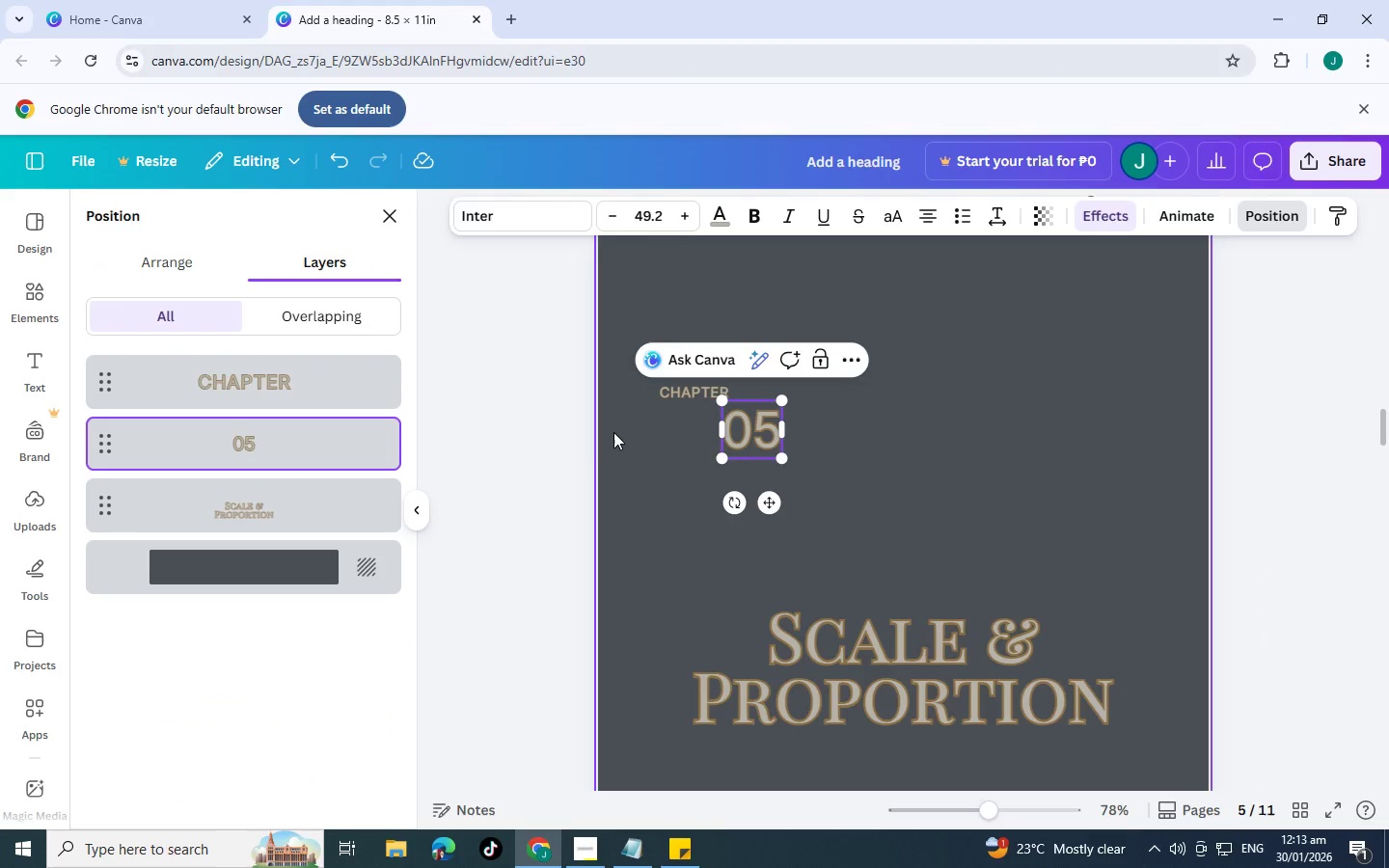 
left_click([598, 450])
 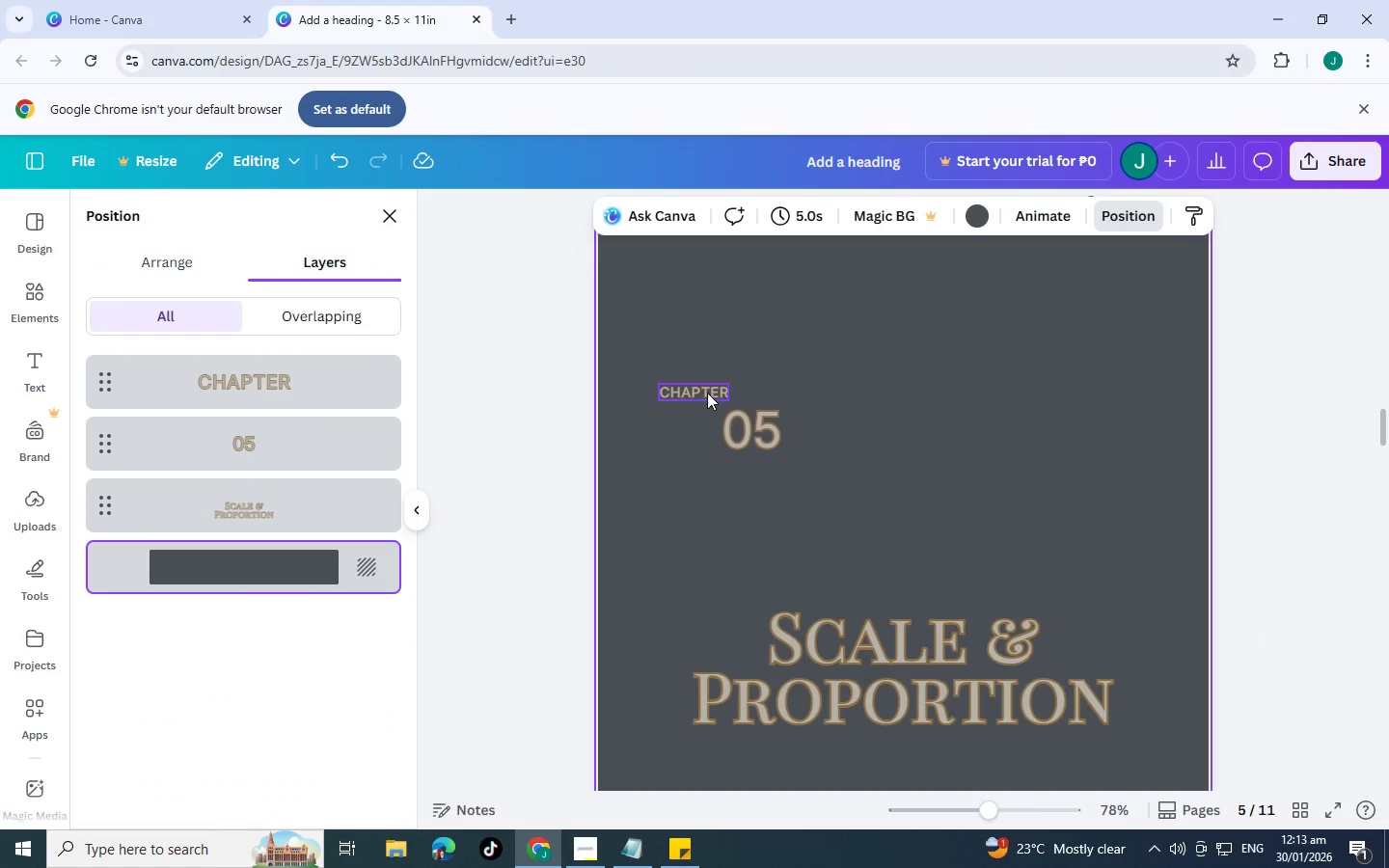 
double_click([697, 386])
 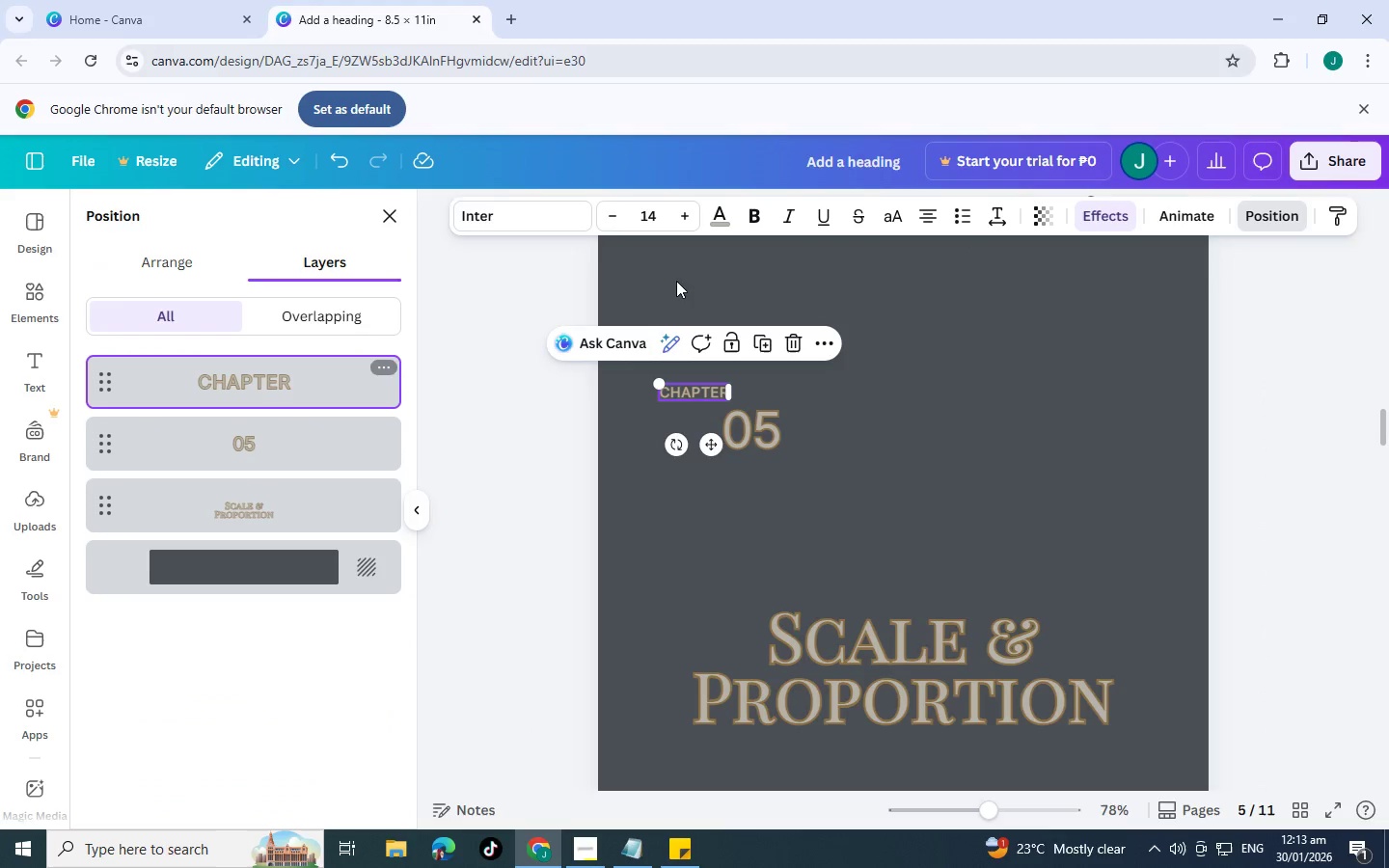 
left_click([721, 209])
 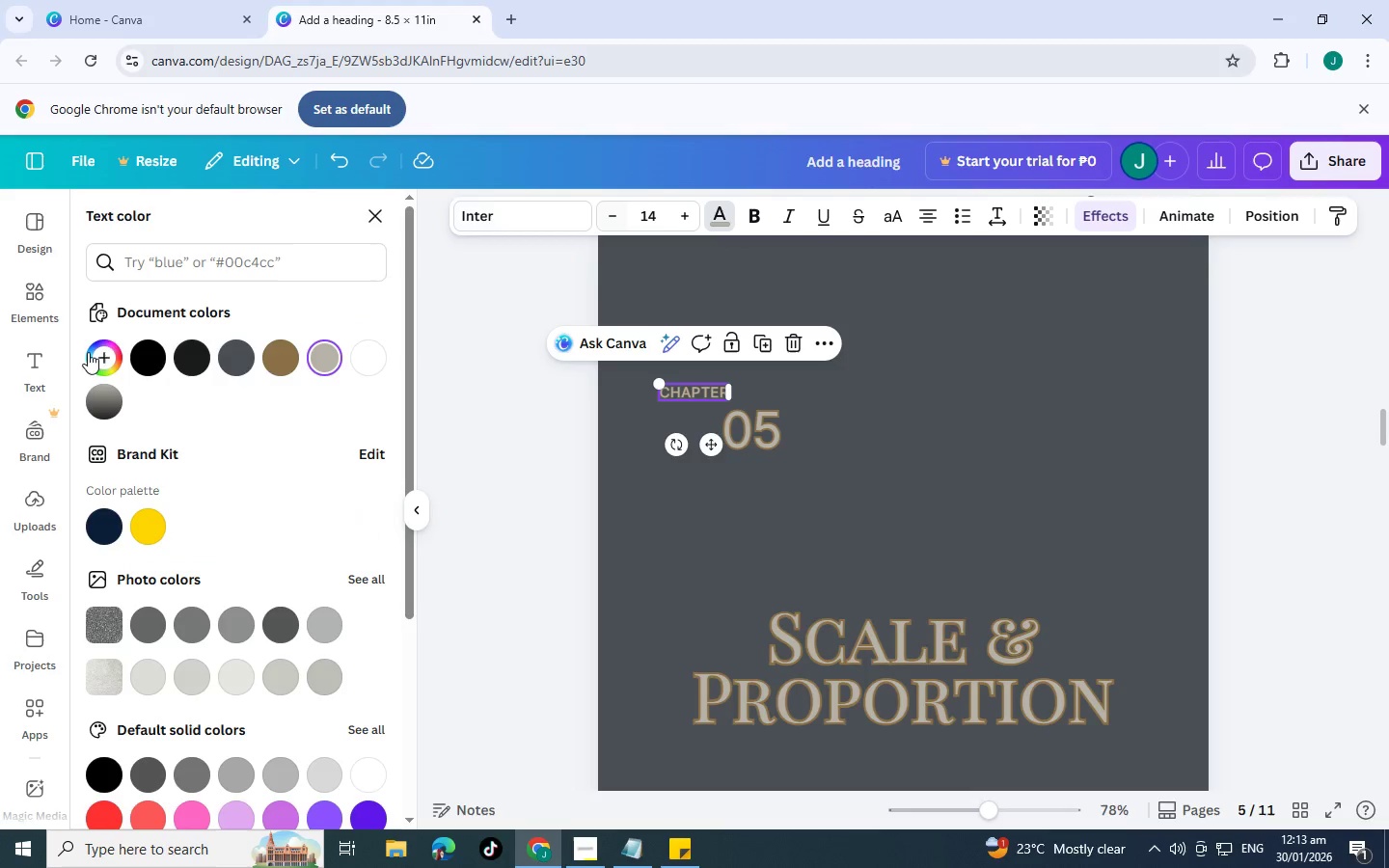 
left_click([156, 356])
 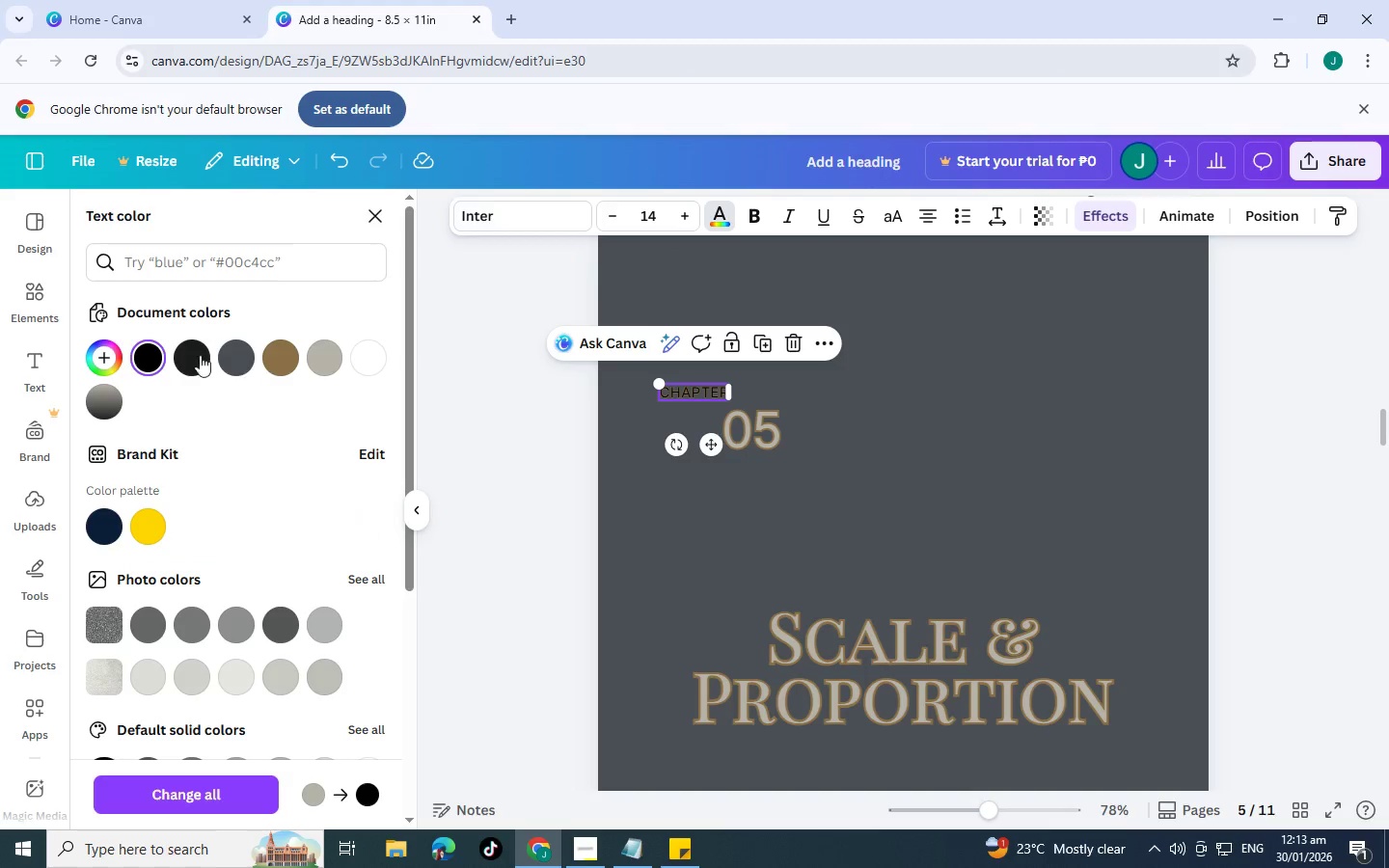 
left_click([188, 350])
 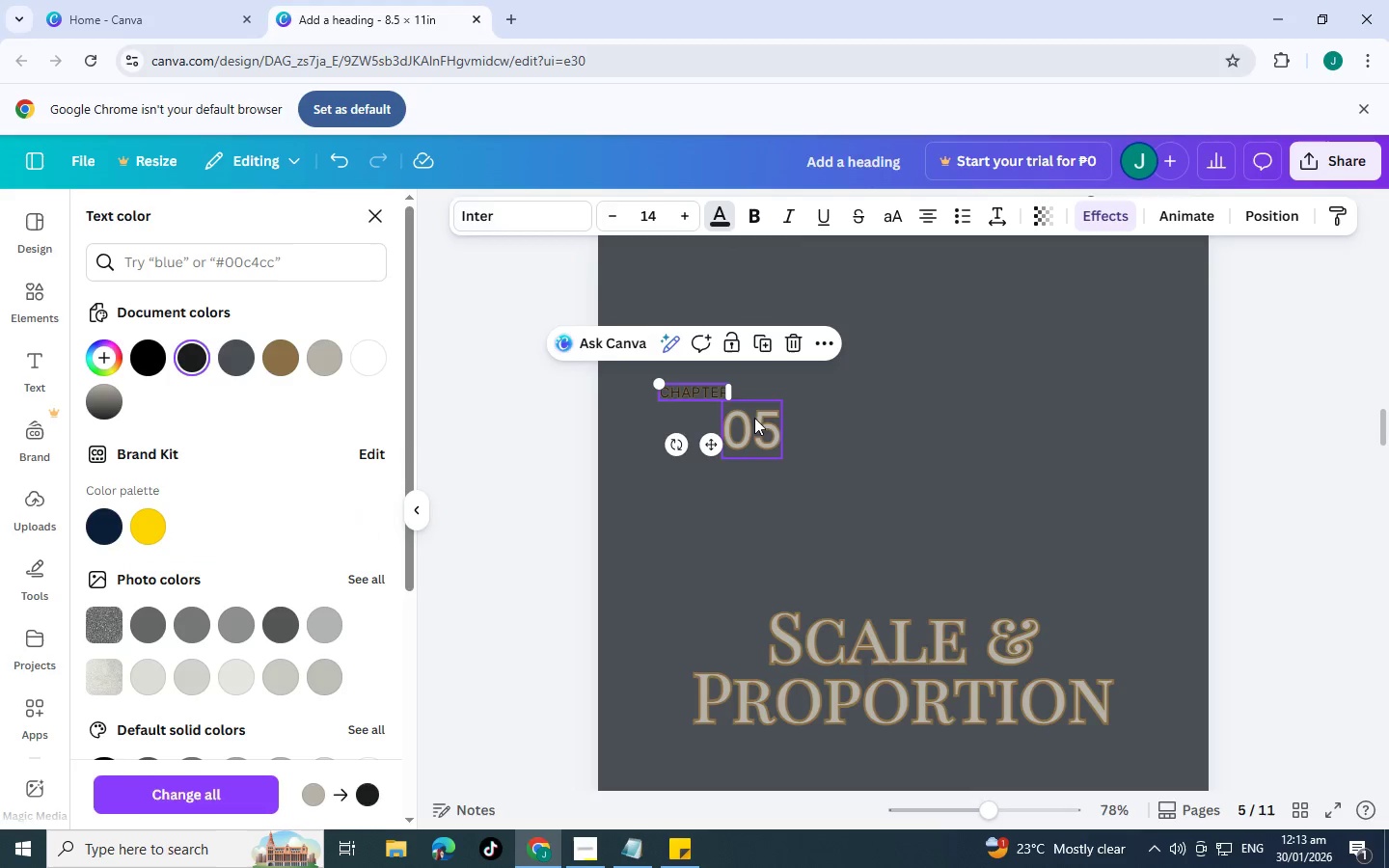 
left_click([764, 427])
 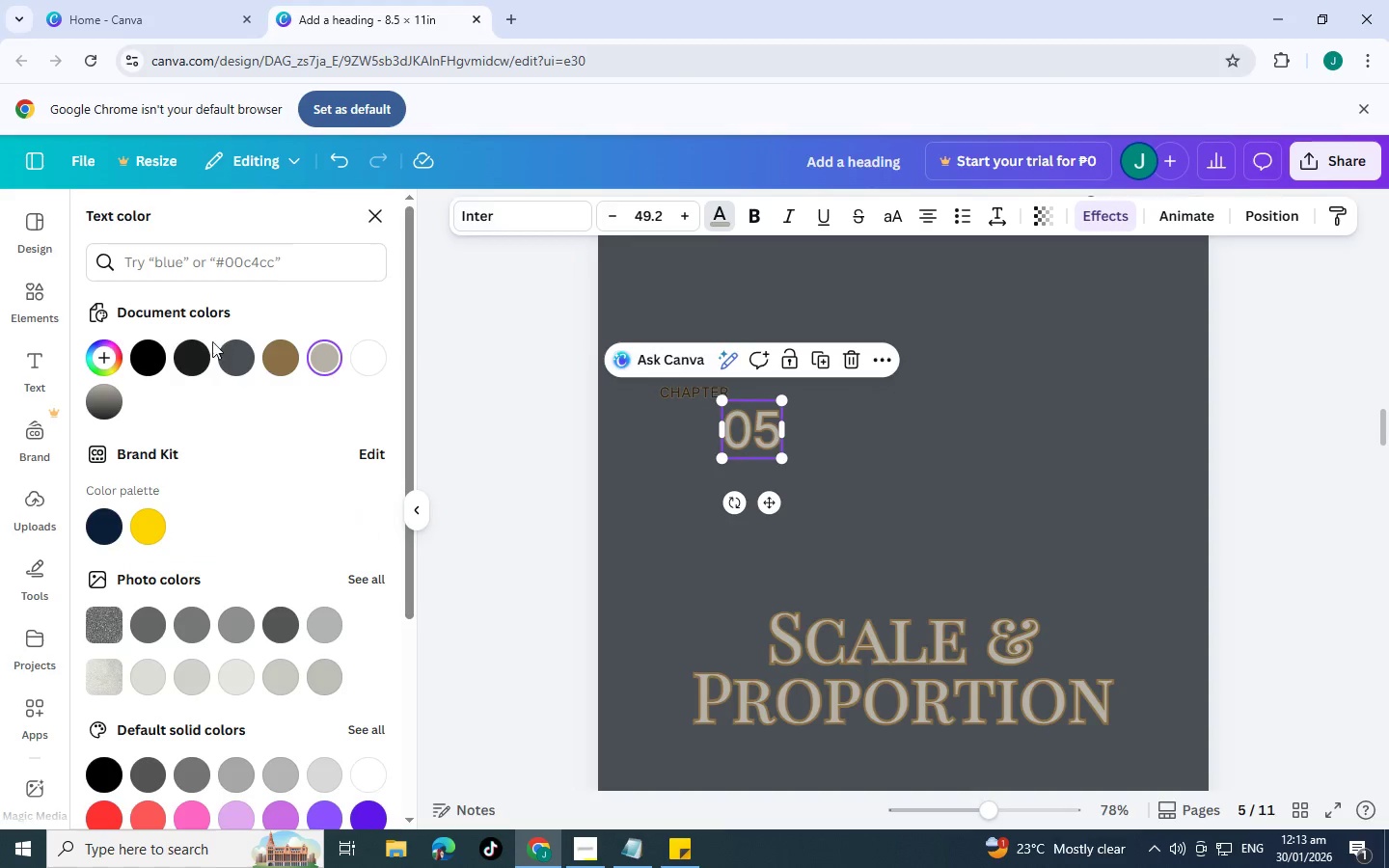 
left_click([190, 359])
 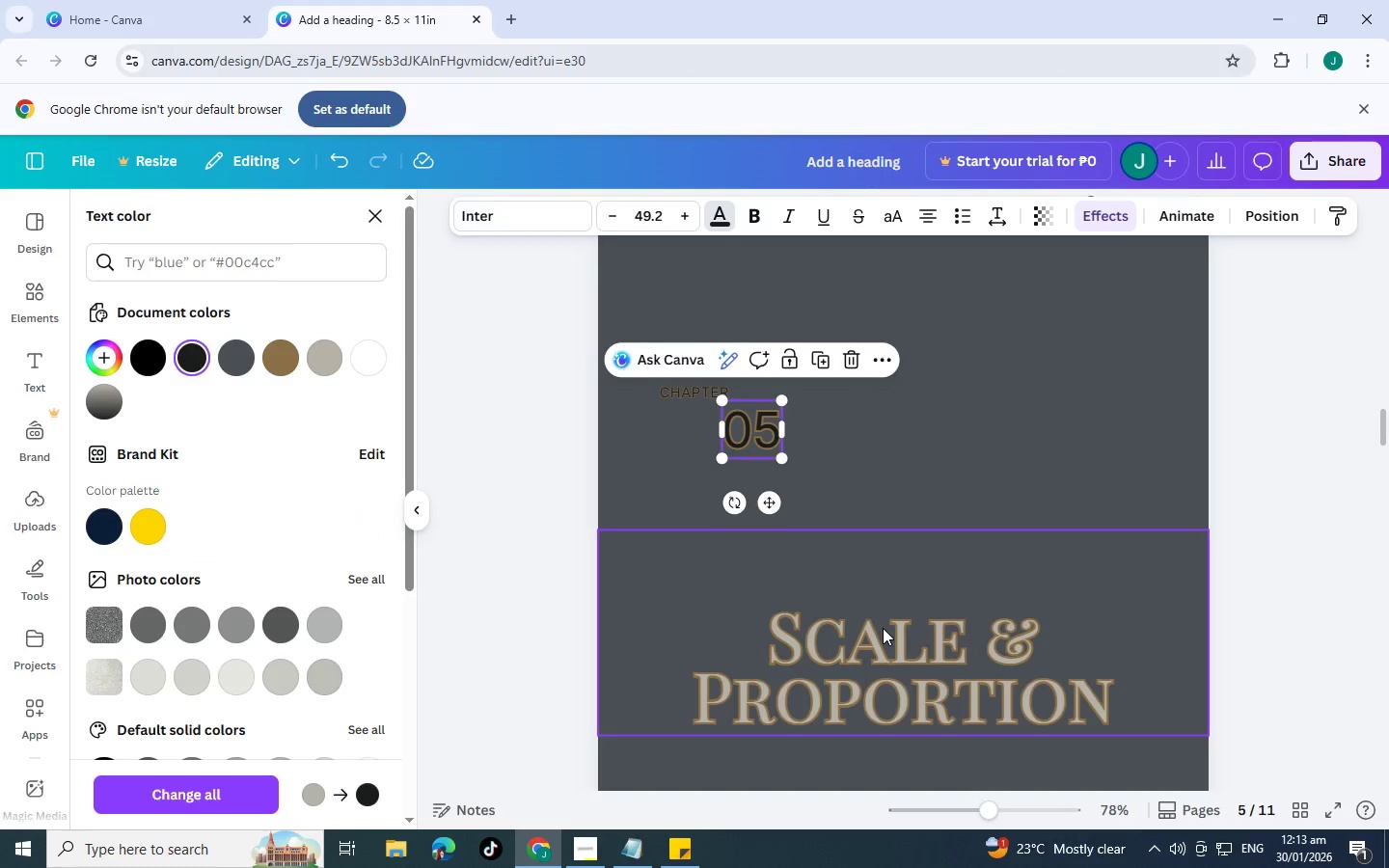 
left_click([883, 628])
 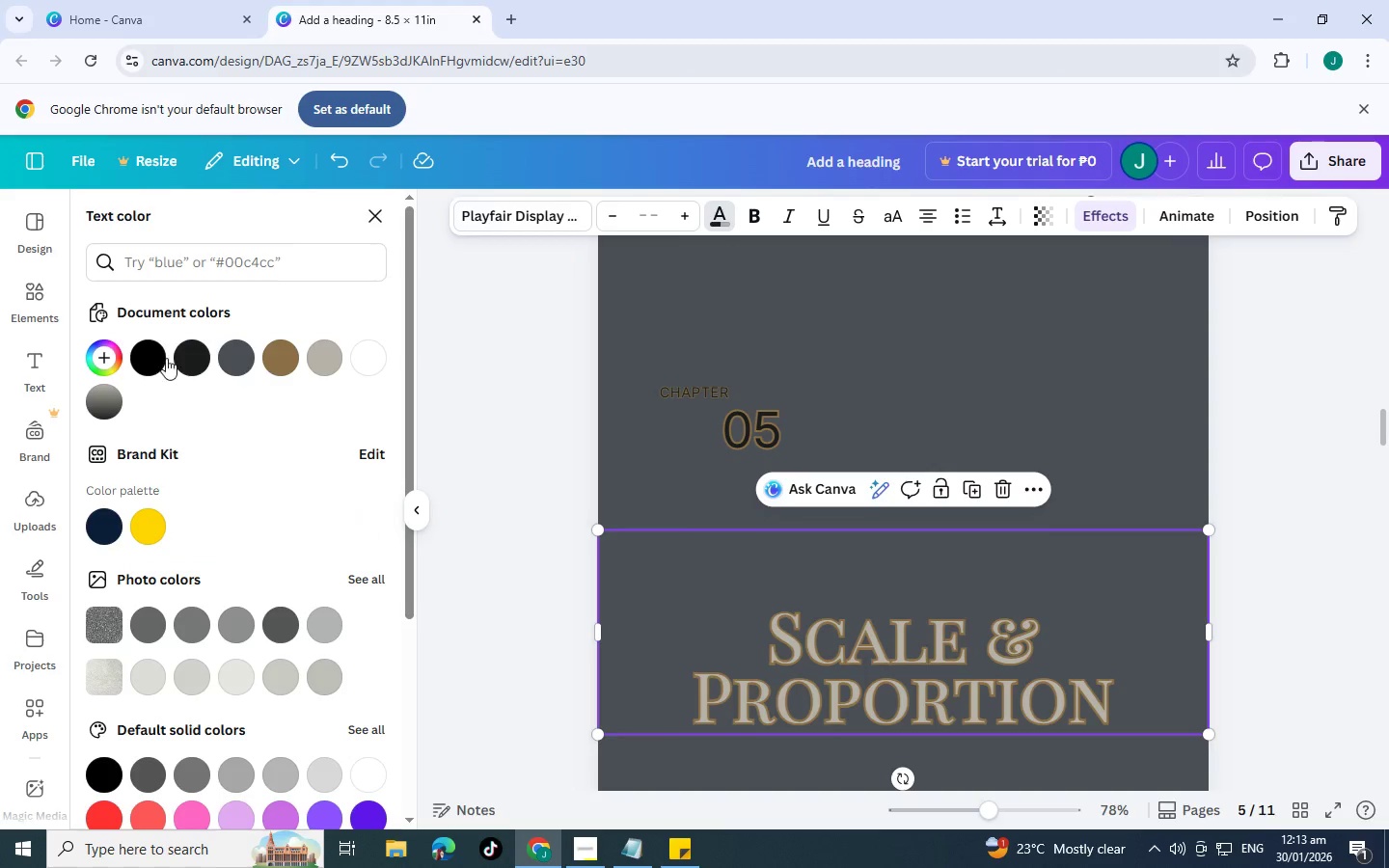 
left_click([197, 358])
 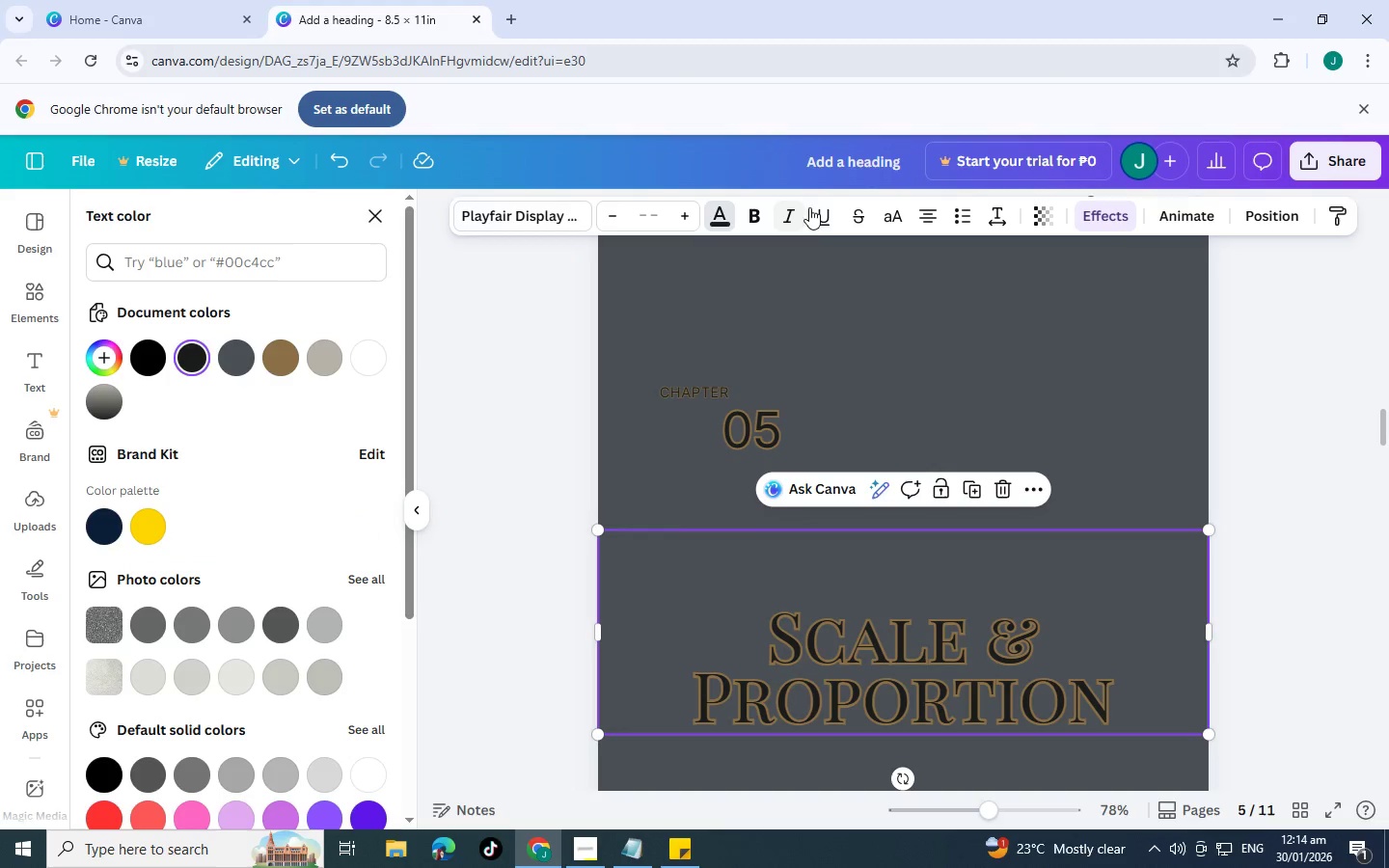 
left_click([1121, 219])
 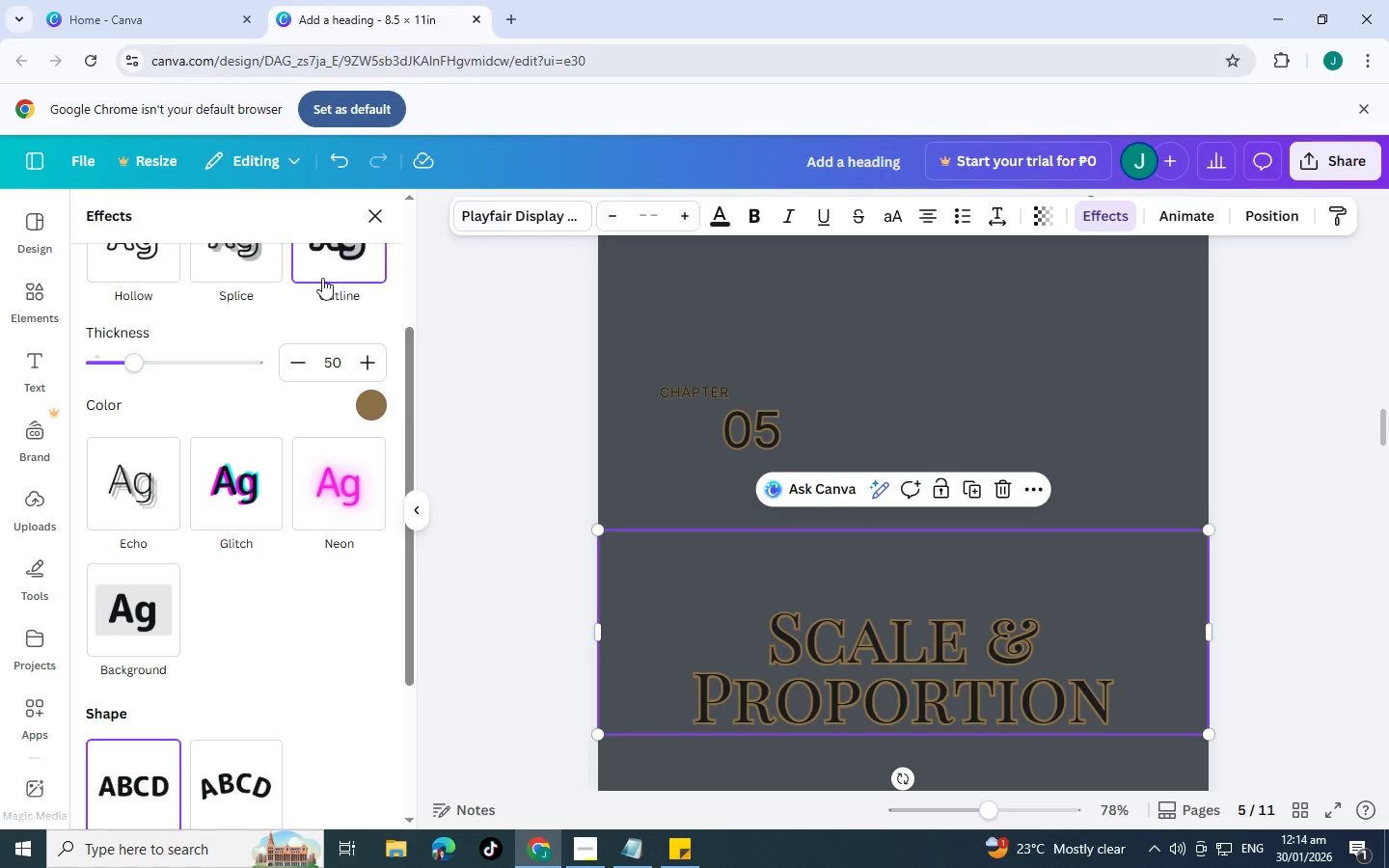 
scroll: coordinate [319, 319], scroll_direction: up, amount: 3.0
 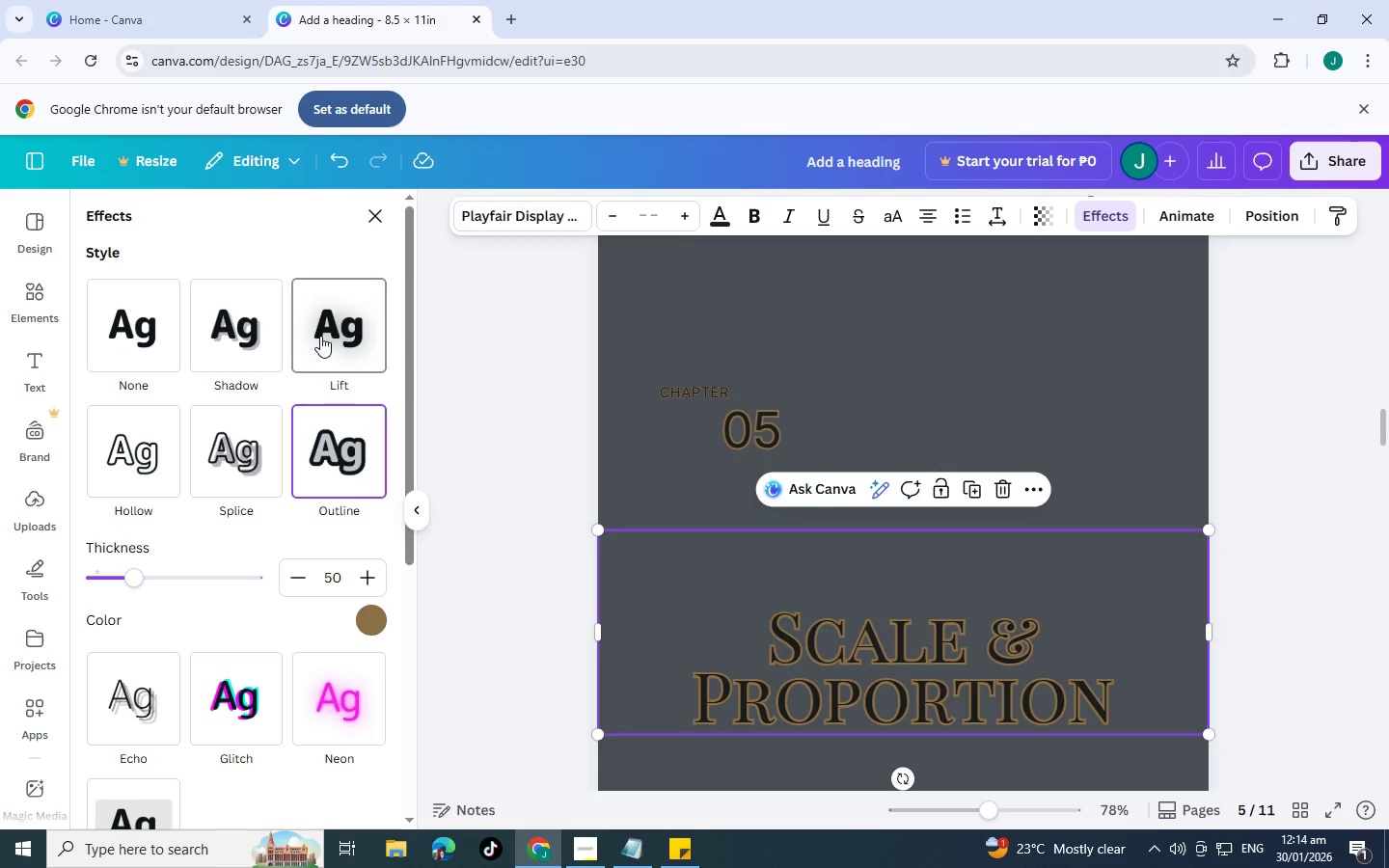 
left_click([320, 336])
 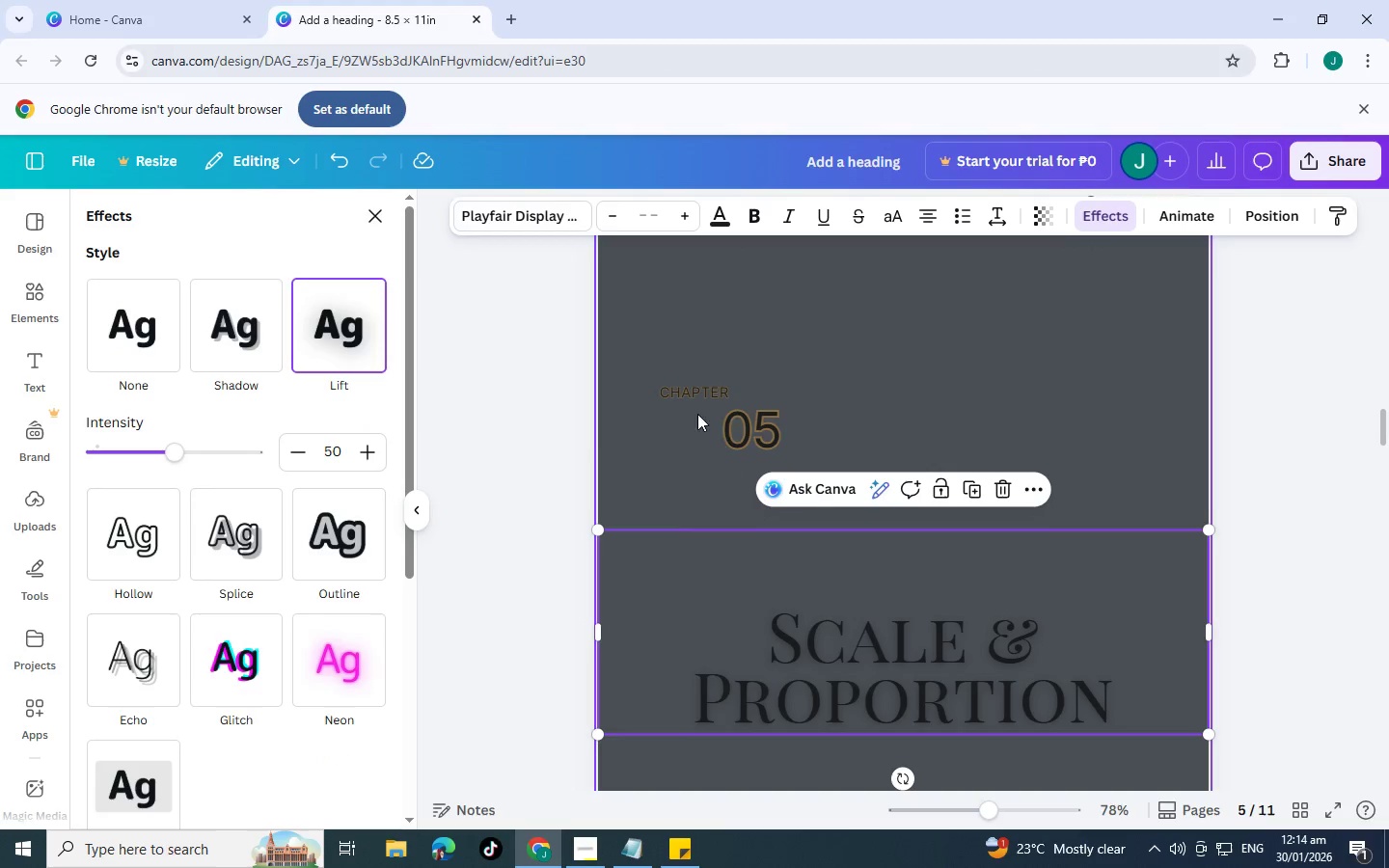 
left_click([740, 422])
 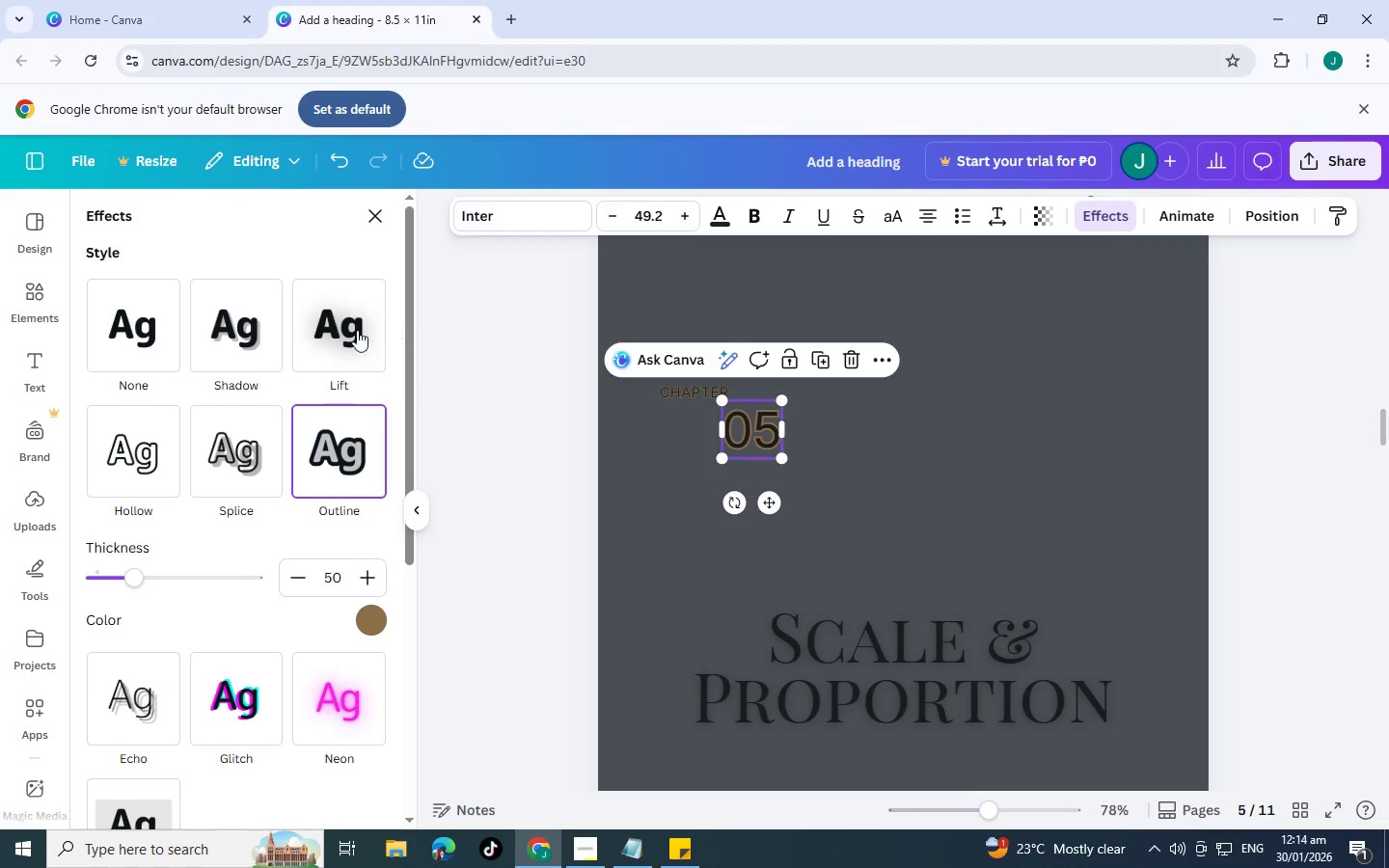 
left_click([331, 325])
 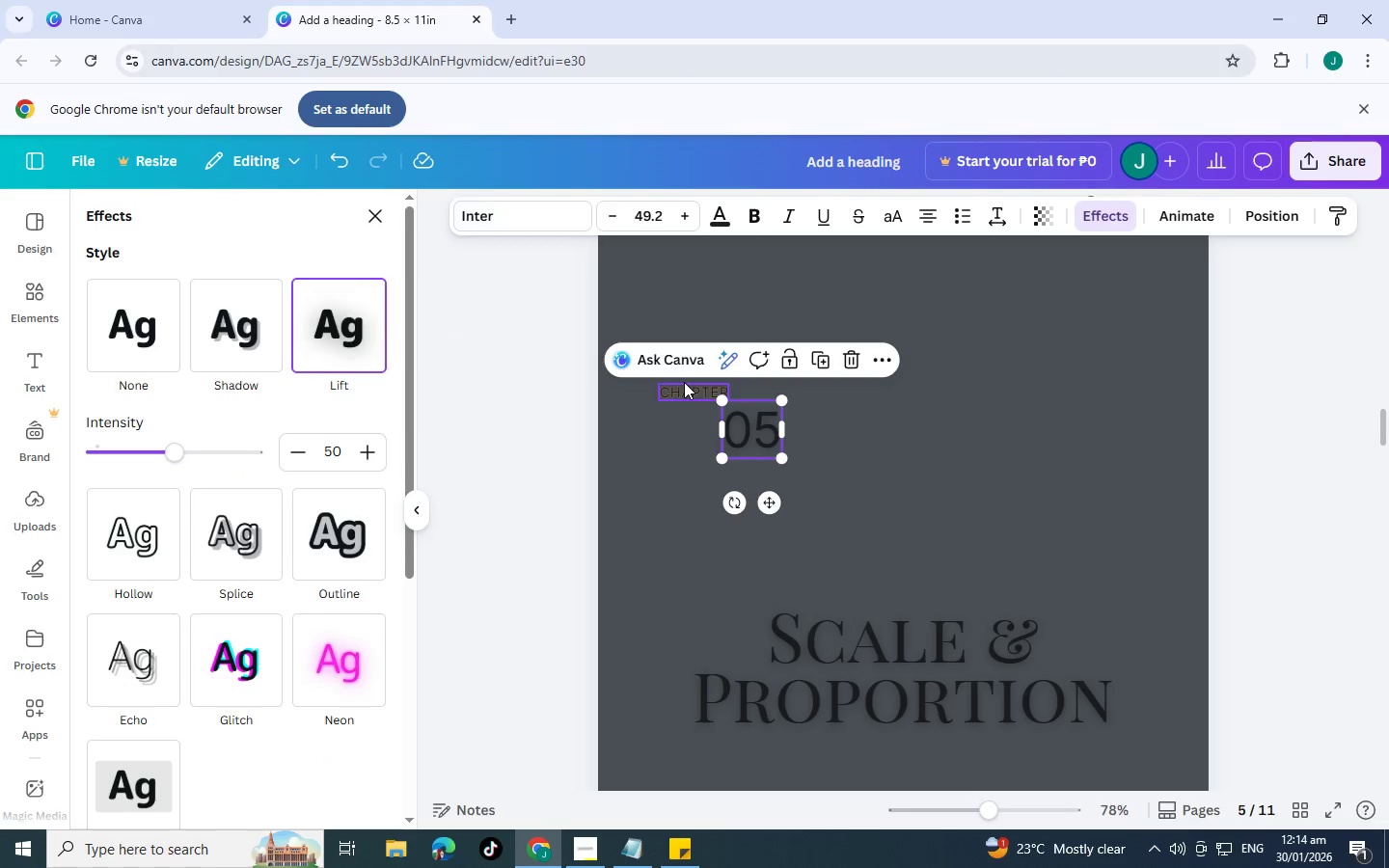 
left_click([684, 382])
 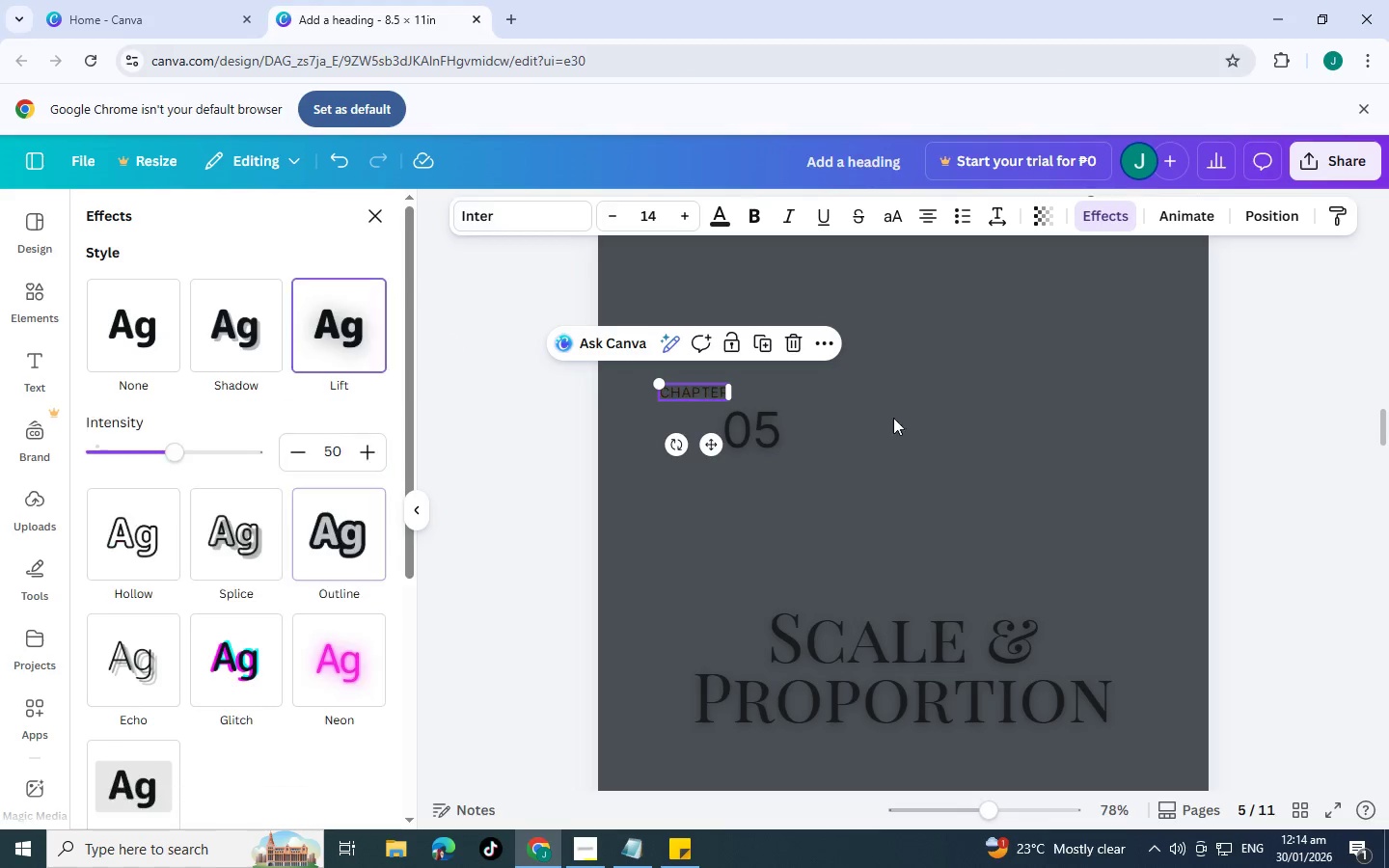 
double_click([998, 417])
 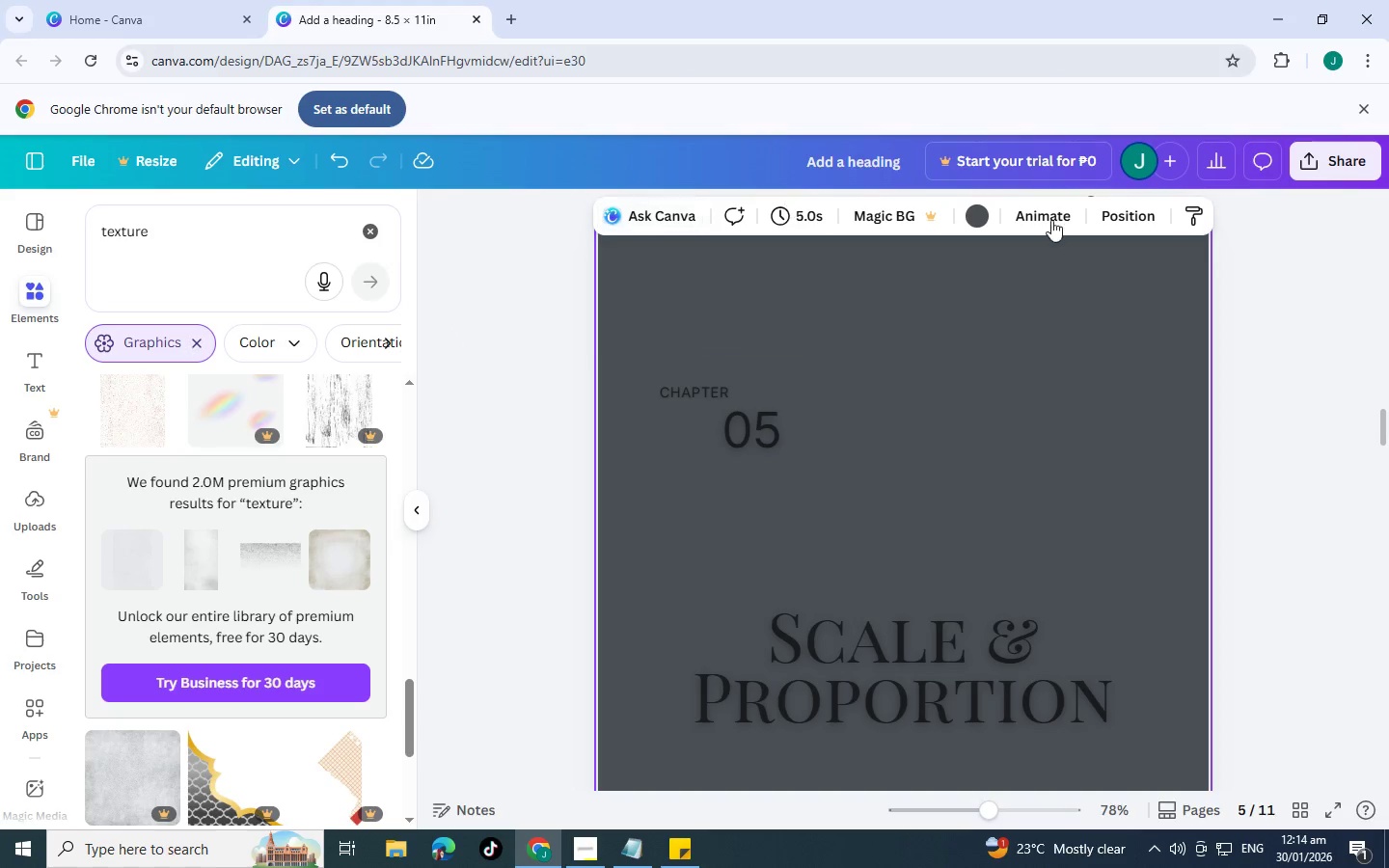 
left_click([967, 217])
 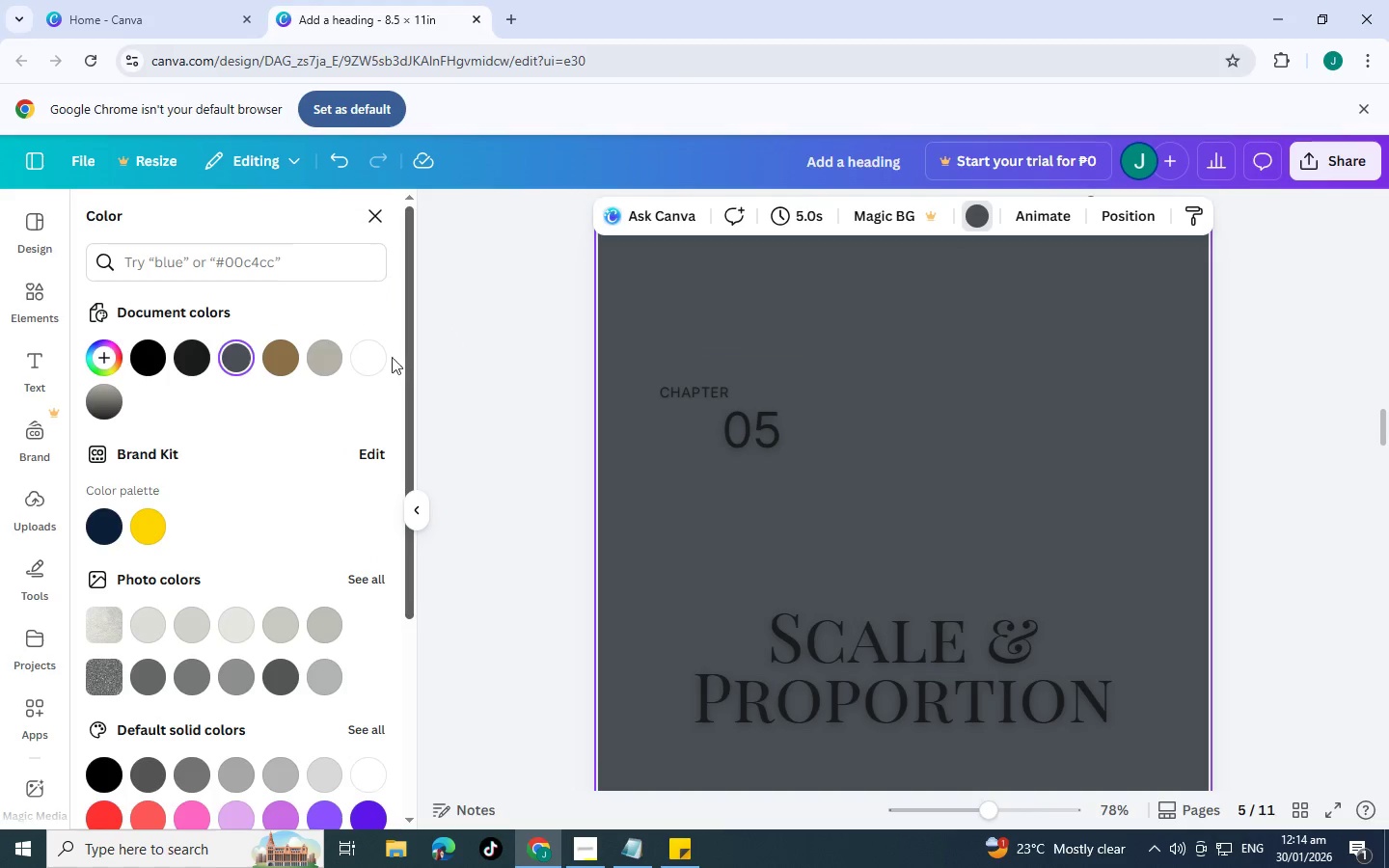 
double_click([330, 356])
 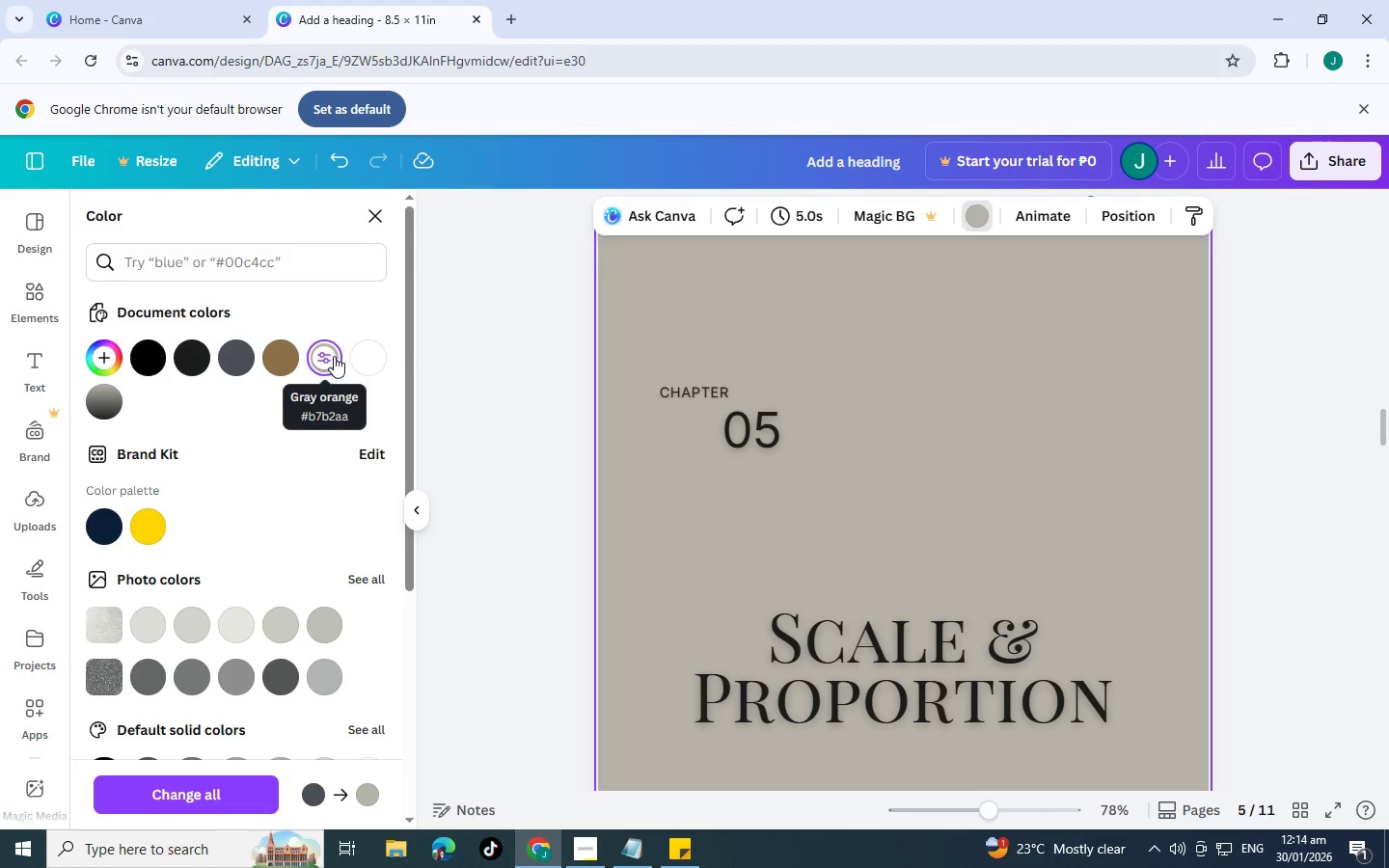 
left_click([344, 359])
 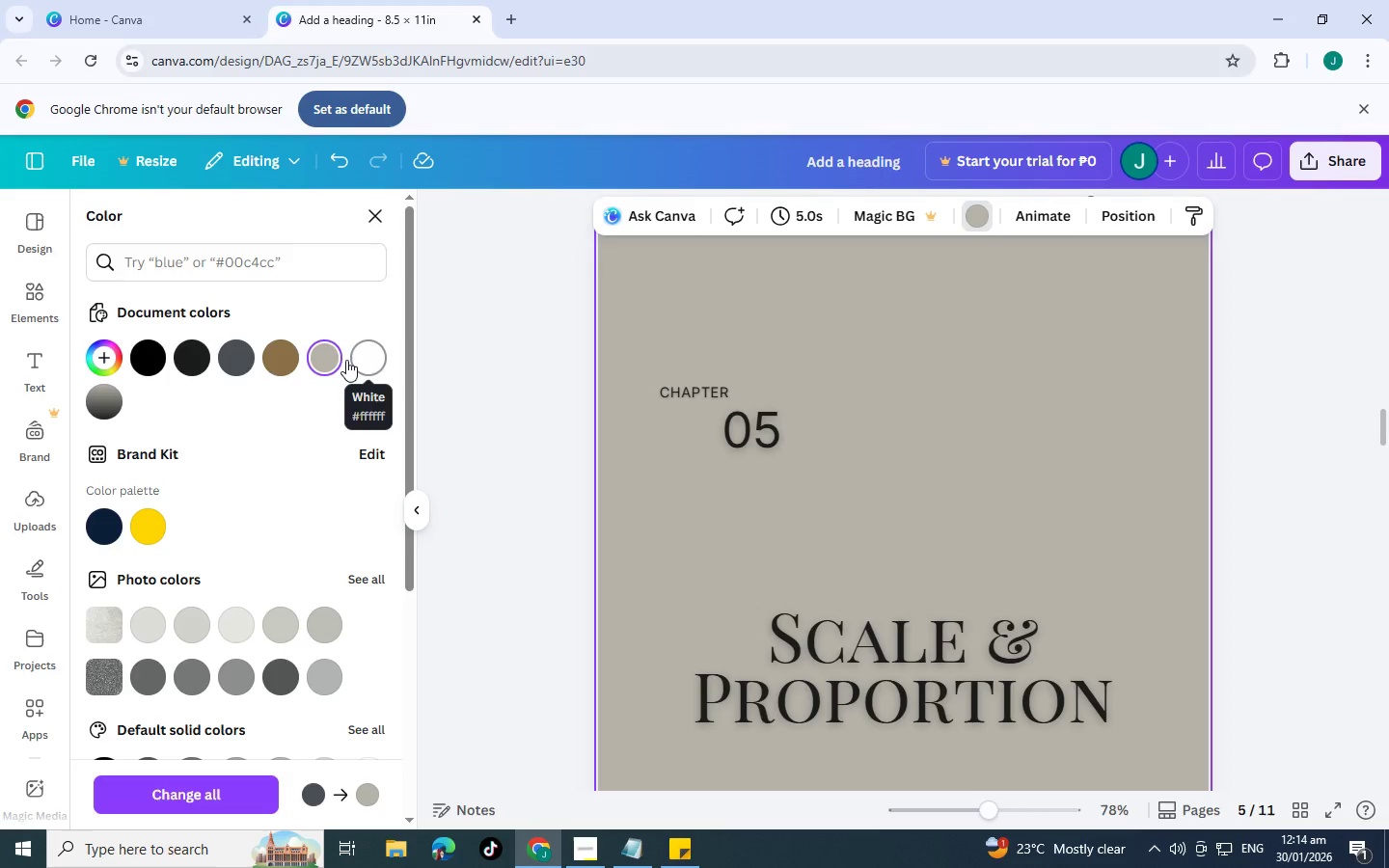 
scroll: coordinate [594, 760], scroll_direction: up, amount: 12.0
 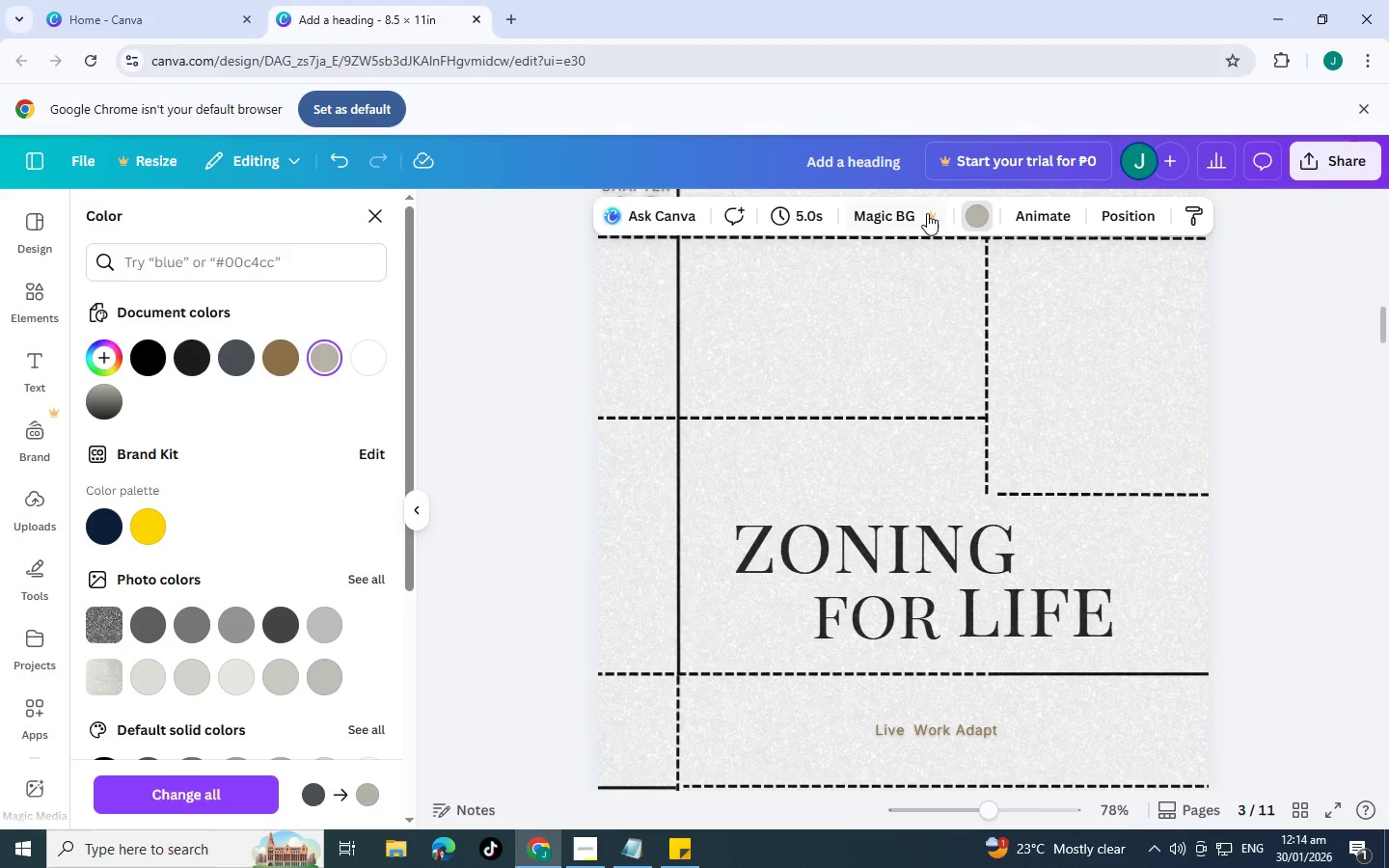 
left_click([923, 331])
 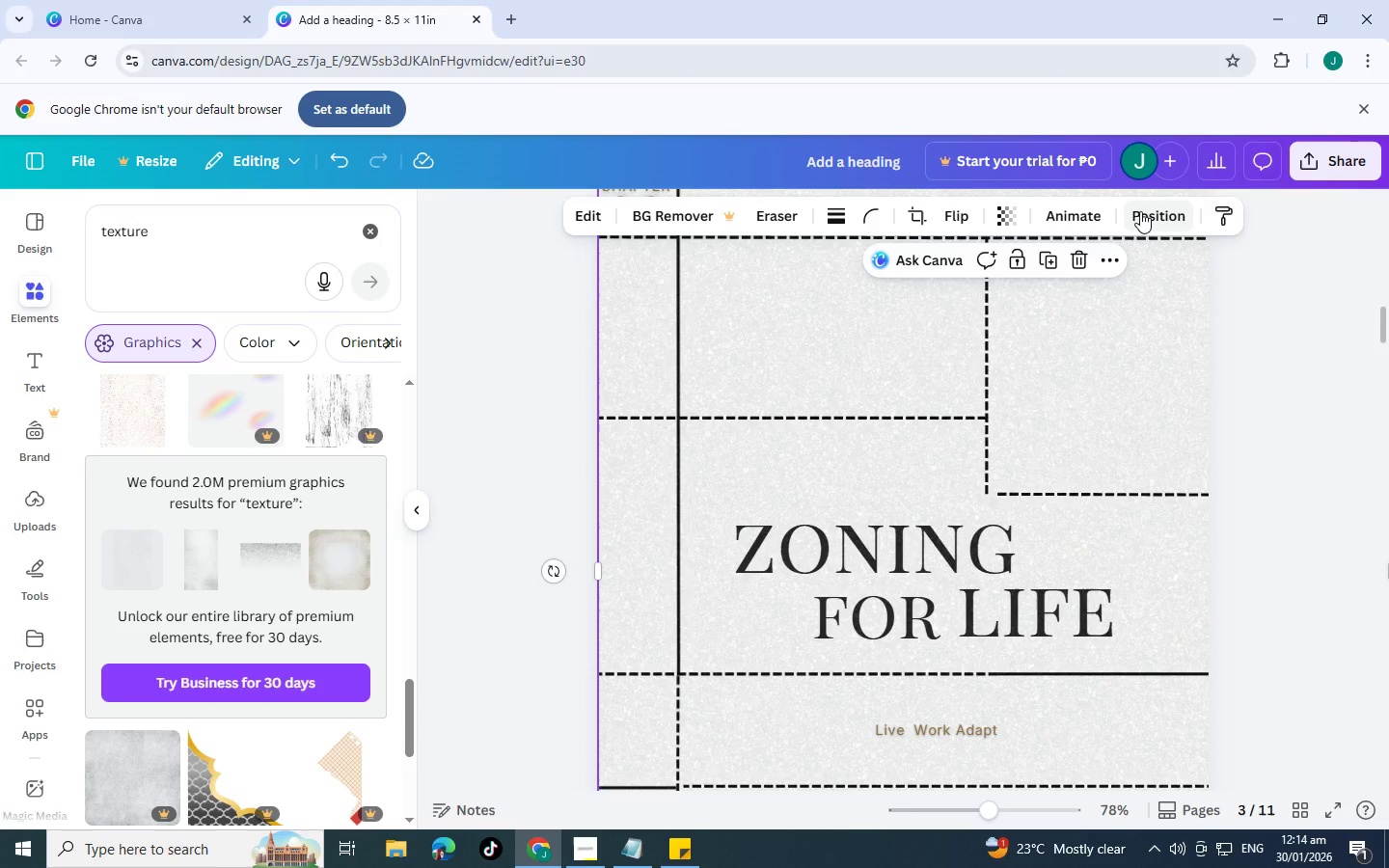 
left_click([1140, 211])
 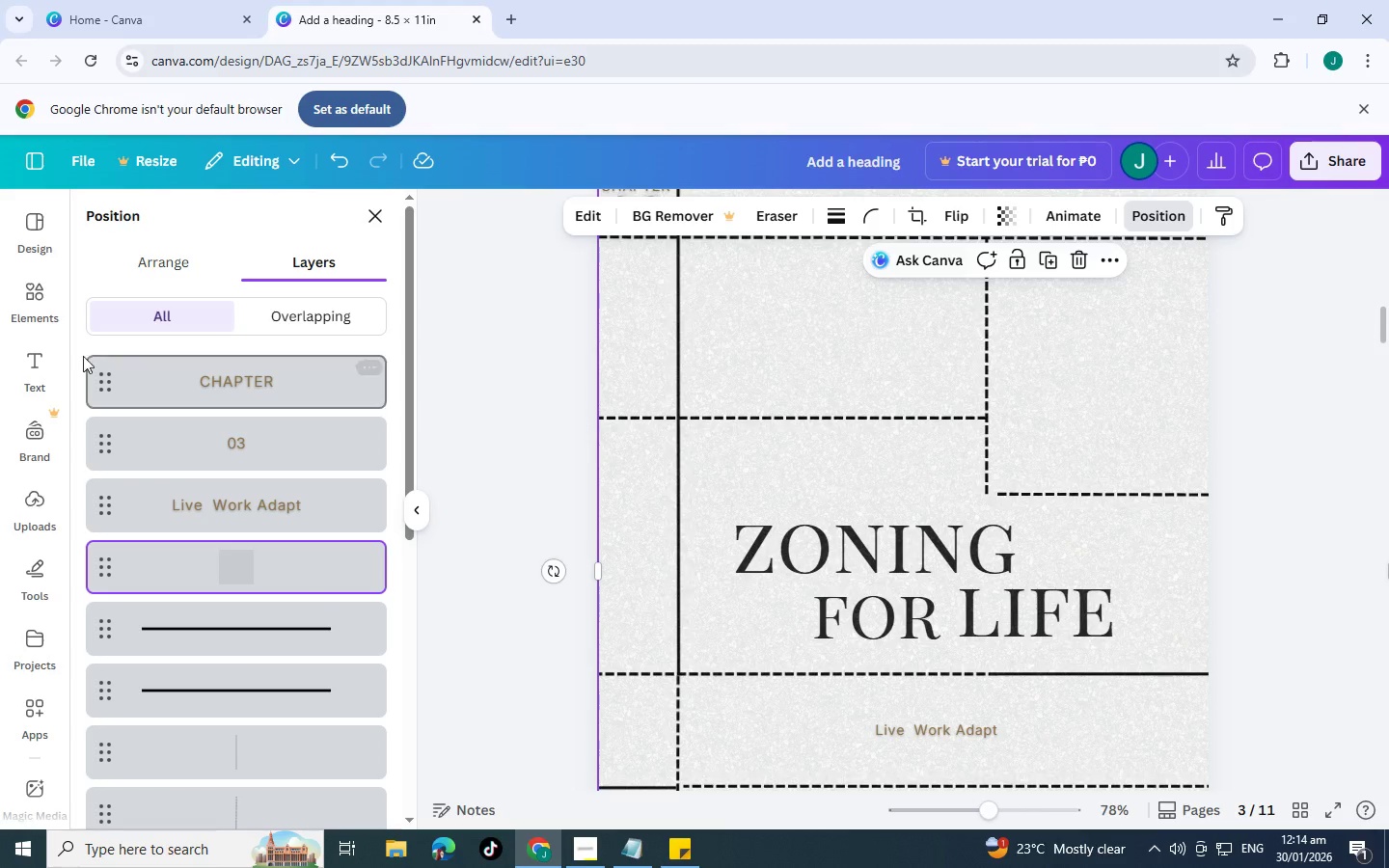 
scroll: coordinate [356, 577], scroll_direction: down, amount: 3.0
 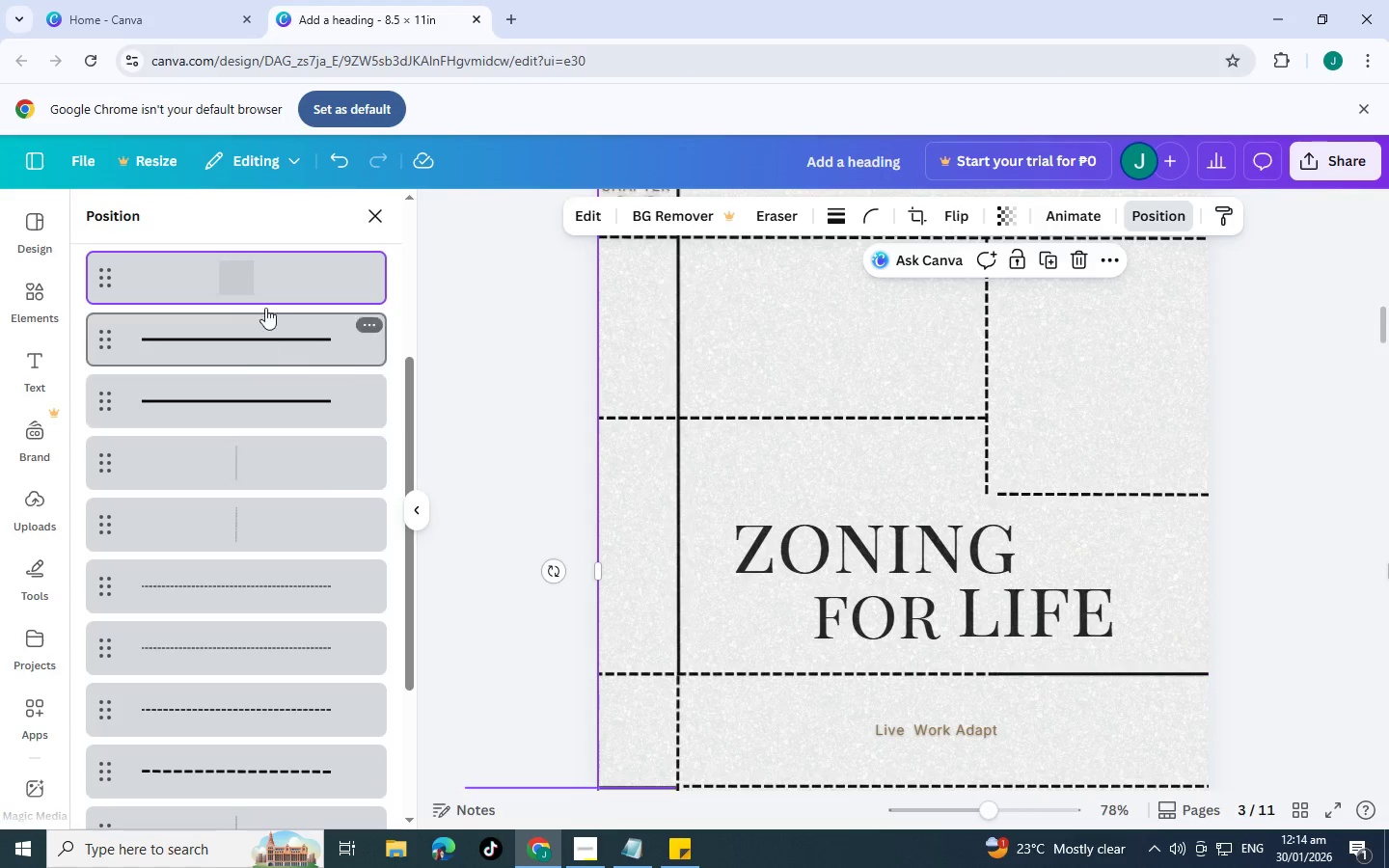 
left_click([268, 282])
 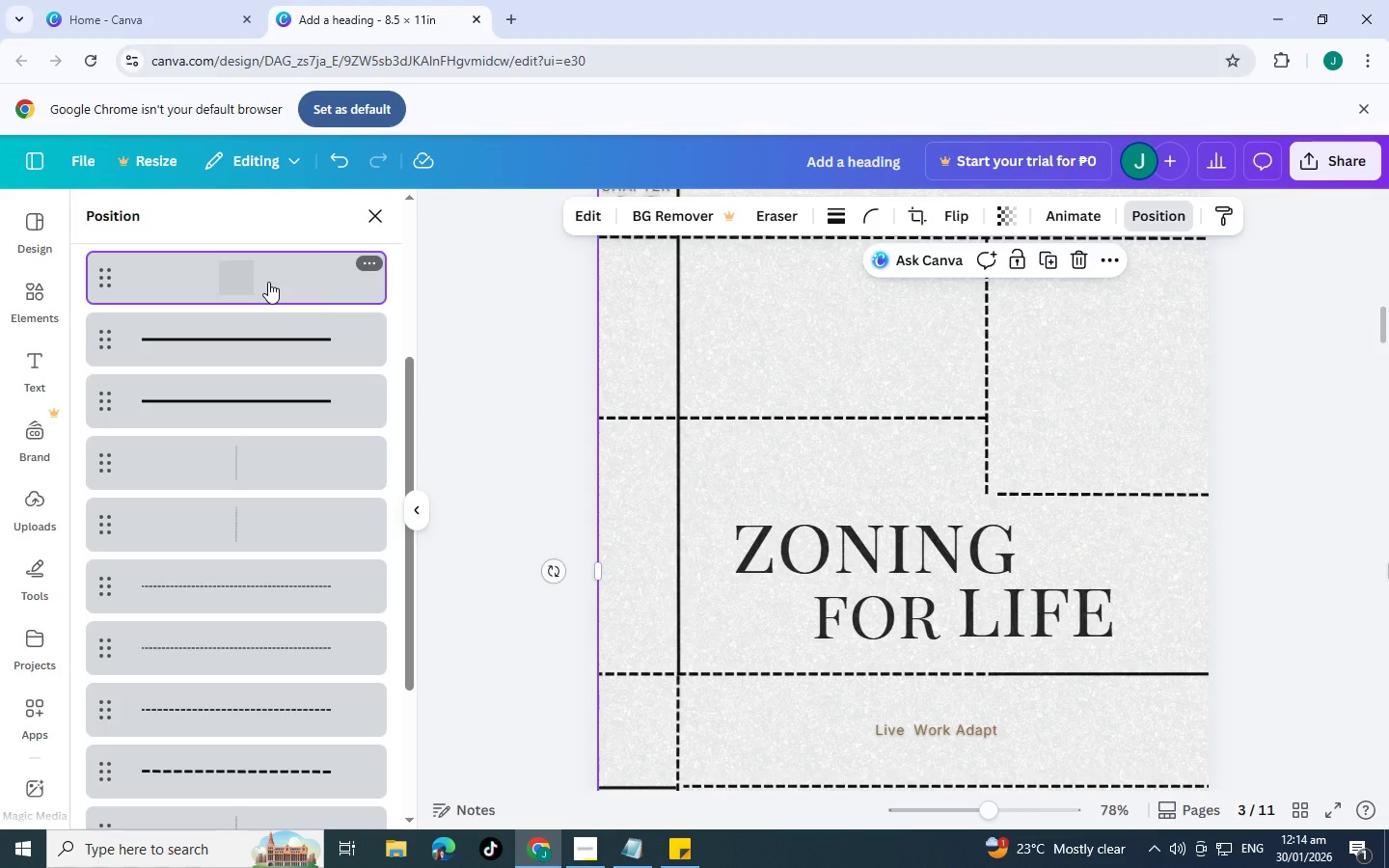 
key(Control+C)
 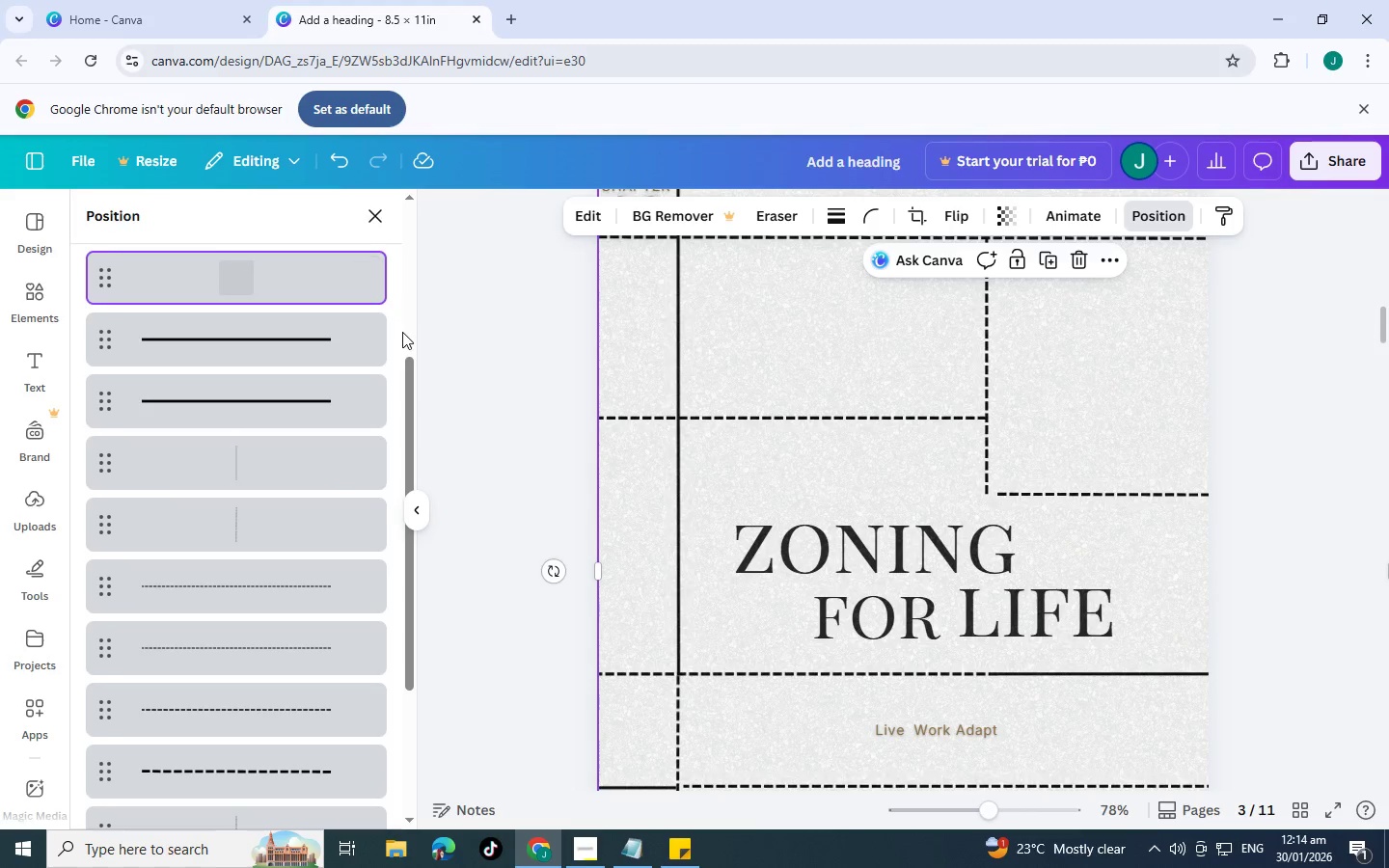 
scroll: coordinate [575, 568], scroll_direction: down, amount: 23.0
 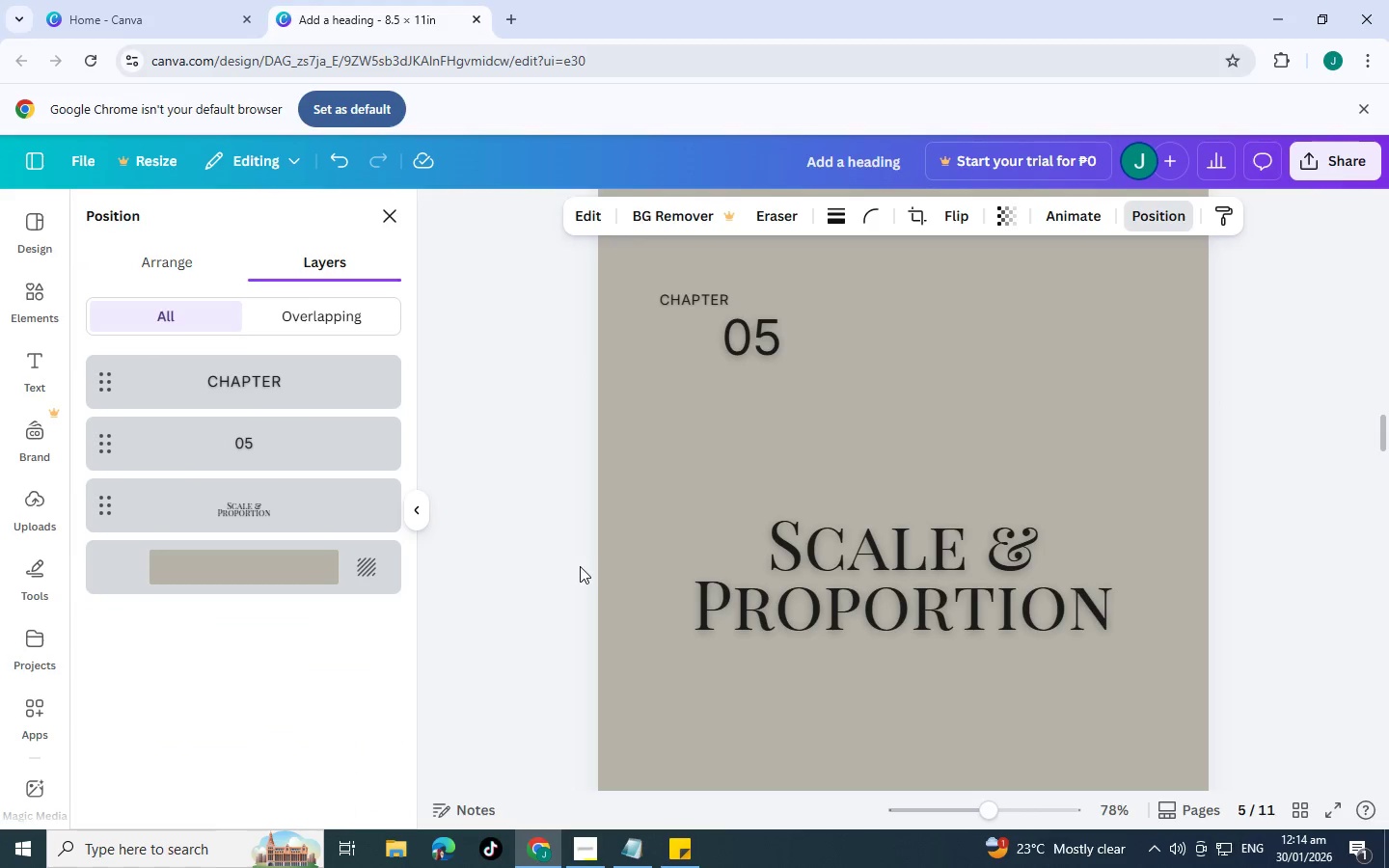 
key(Control+V)
 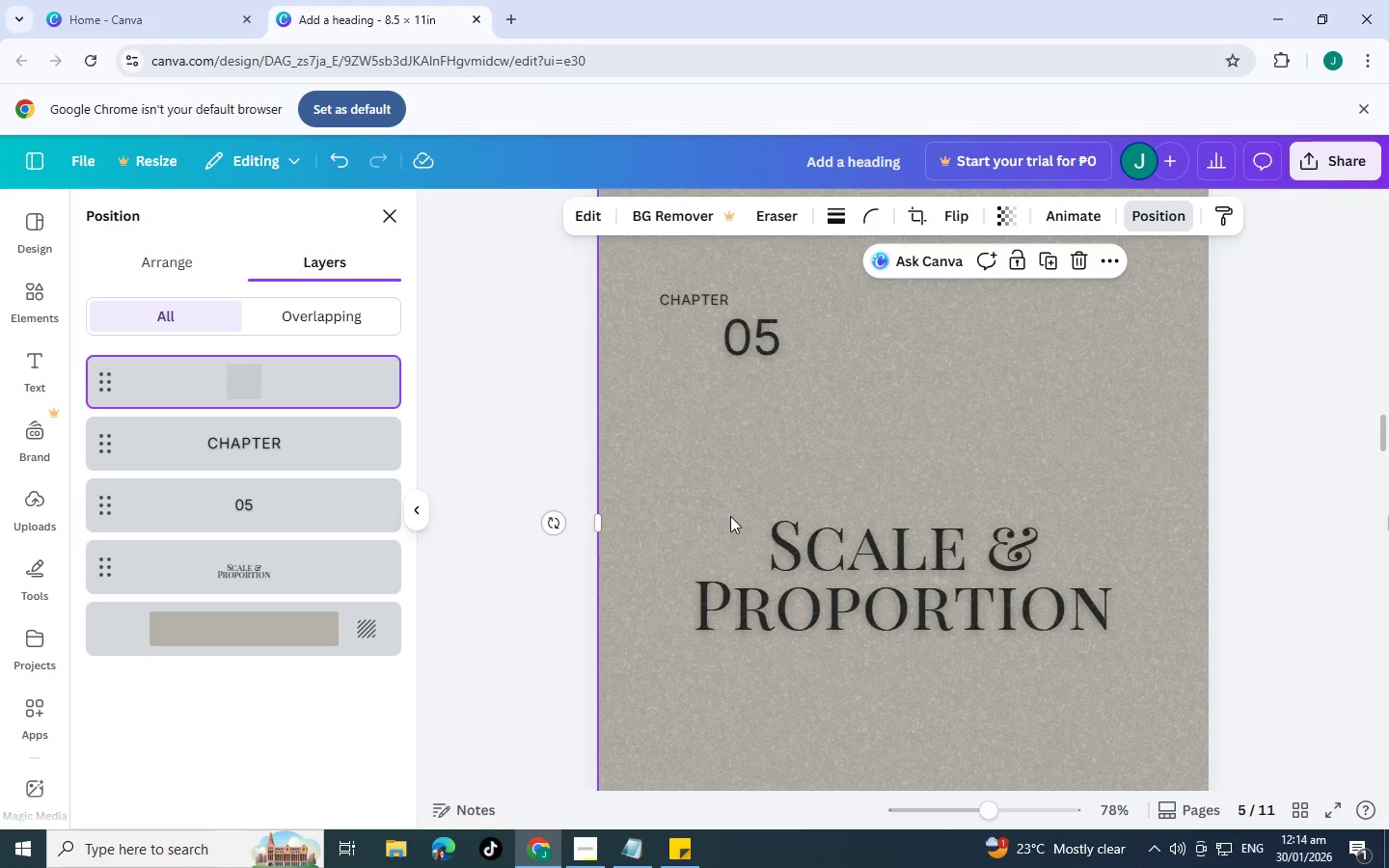 
scroll: coordinate [729, 526], scroll_direction: up, amount: 2.0
 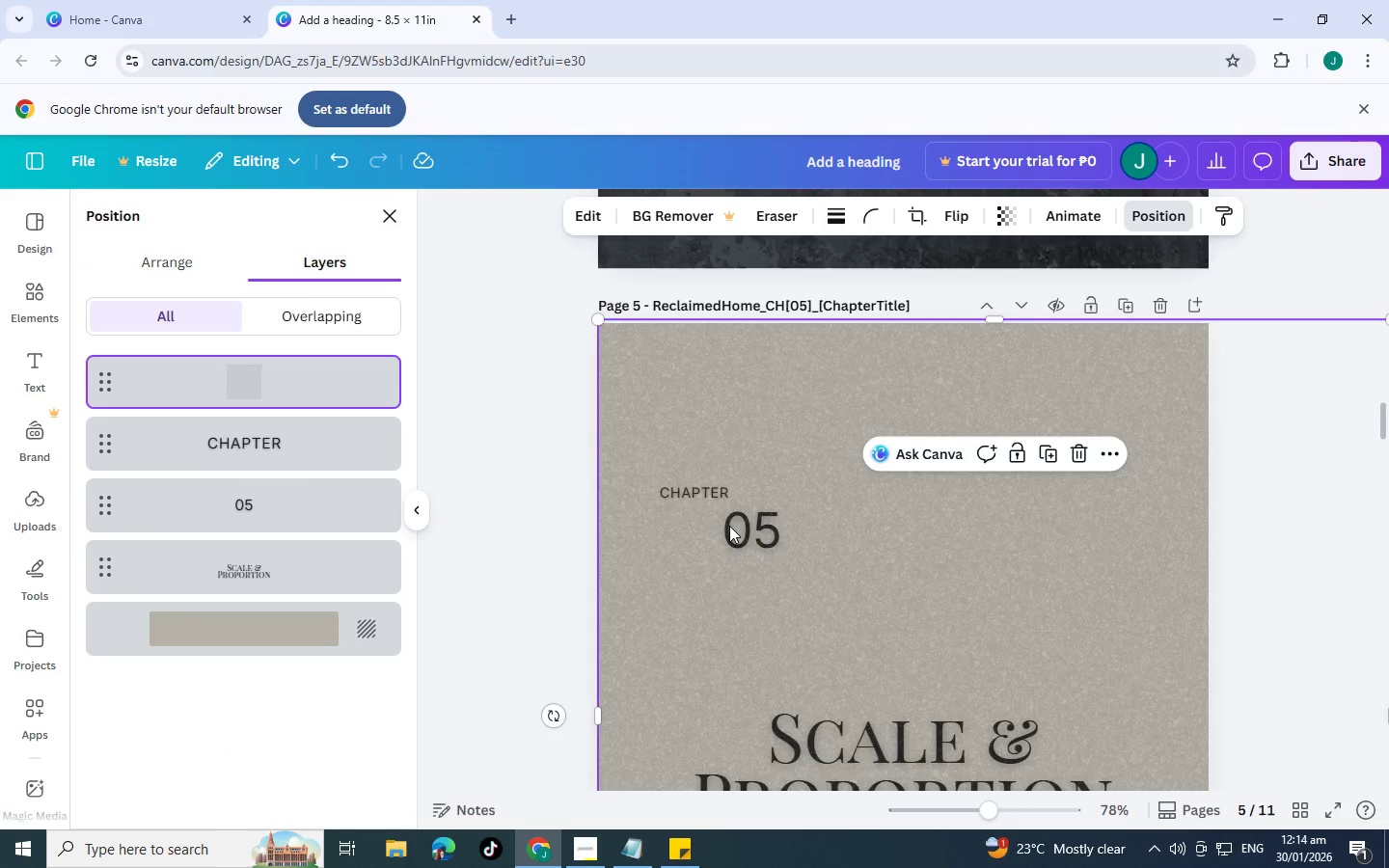 
scroll: coordinate [729, 529], scroll_direction: down, amount: 7.0
 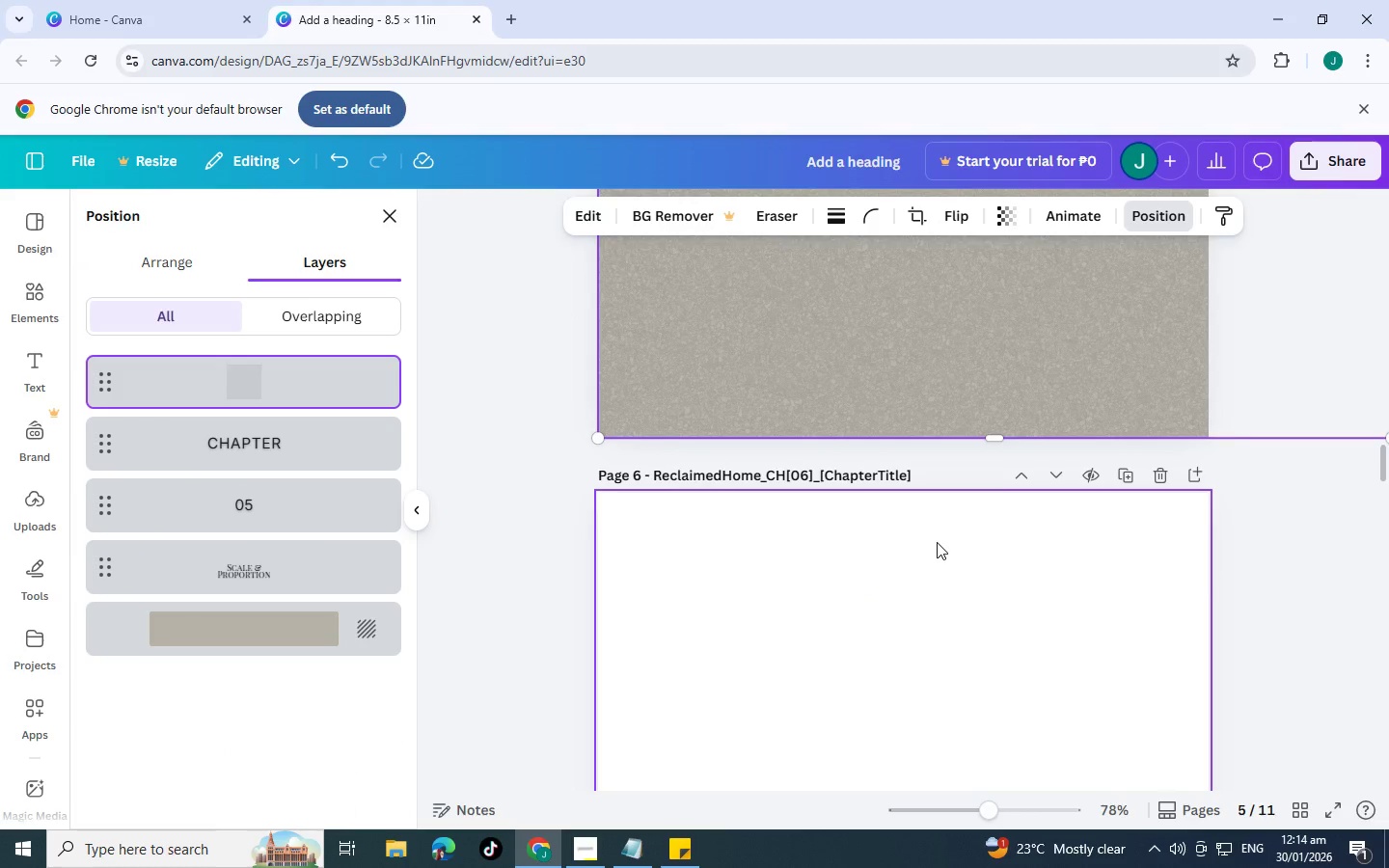 
scroll: coordinate [924, 492], scroll_direction: up, amount: 4.0
 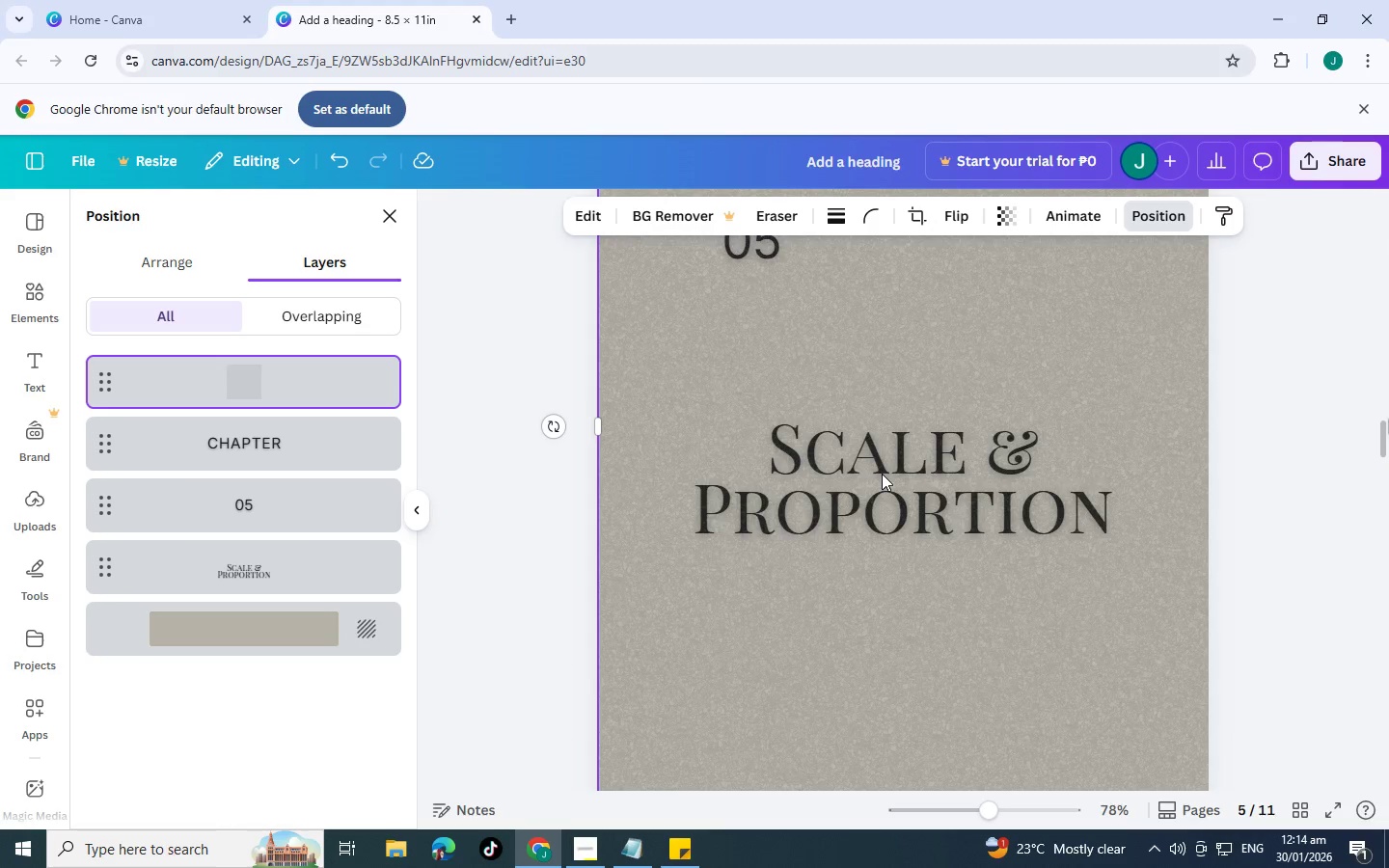 
left_click([961, 352])
 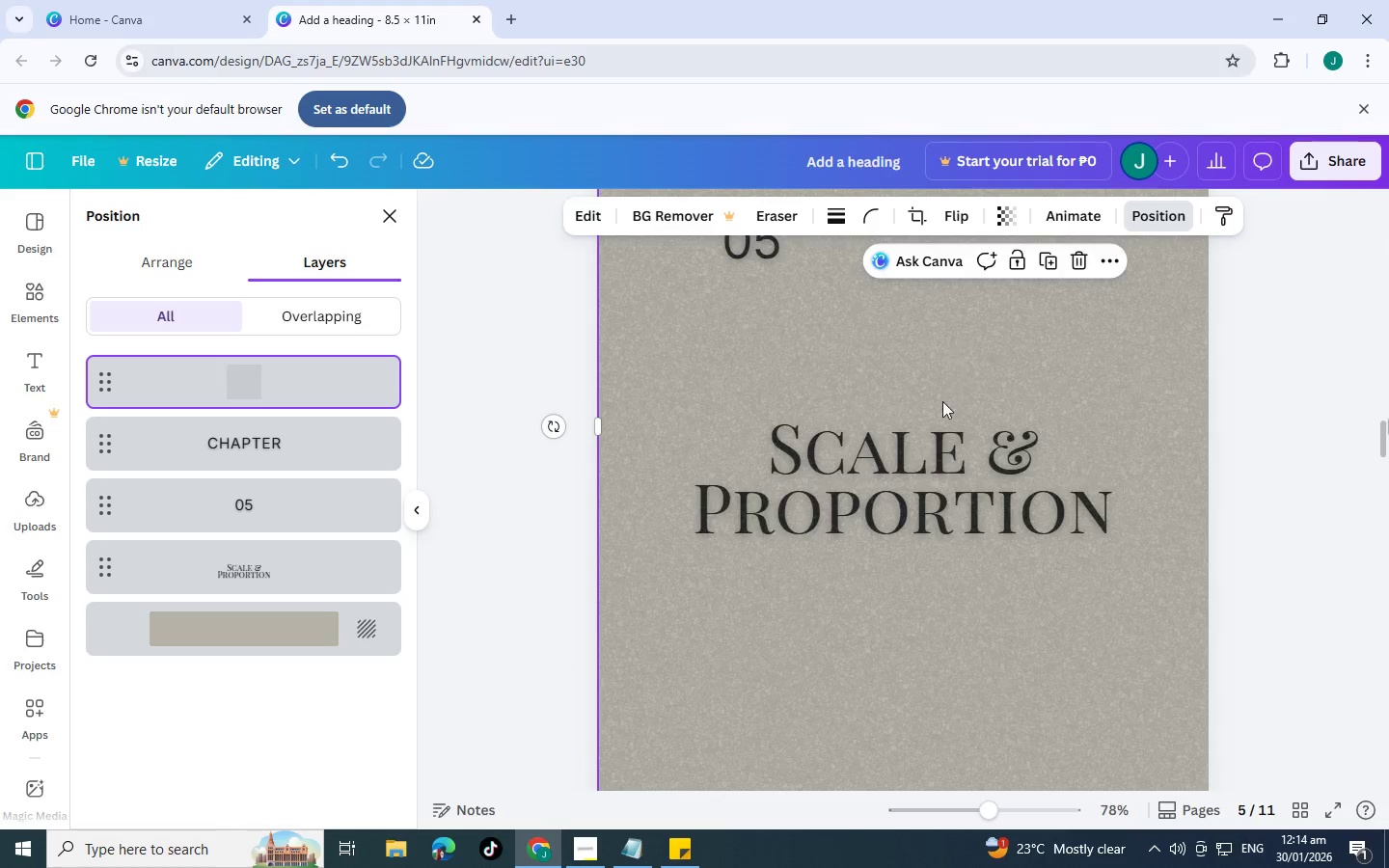 
scroll: coordinate [942, 401], scroll_direction: up, amount: 3.0
 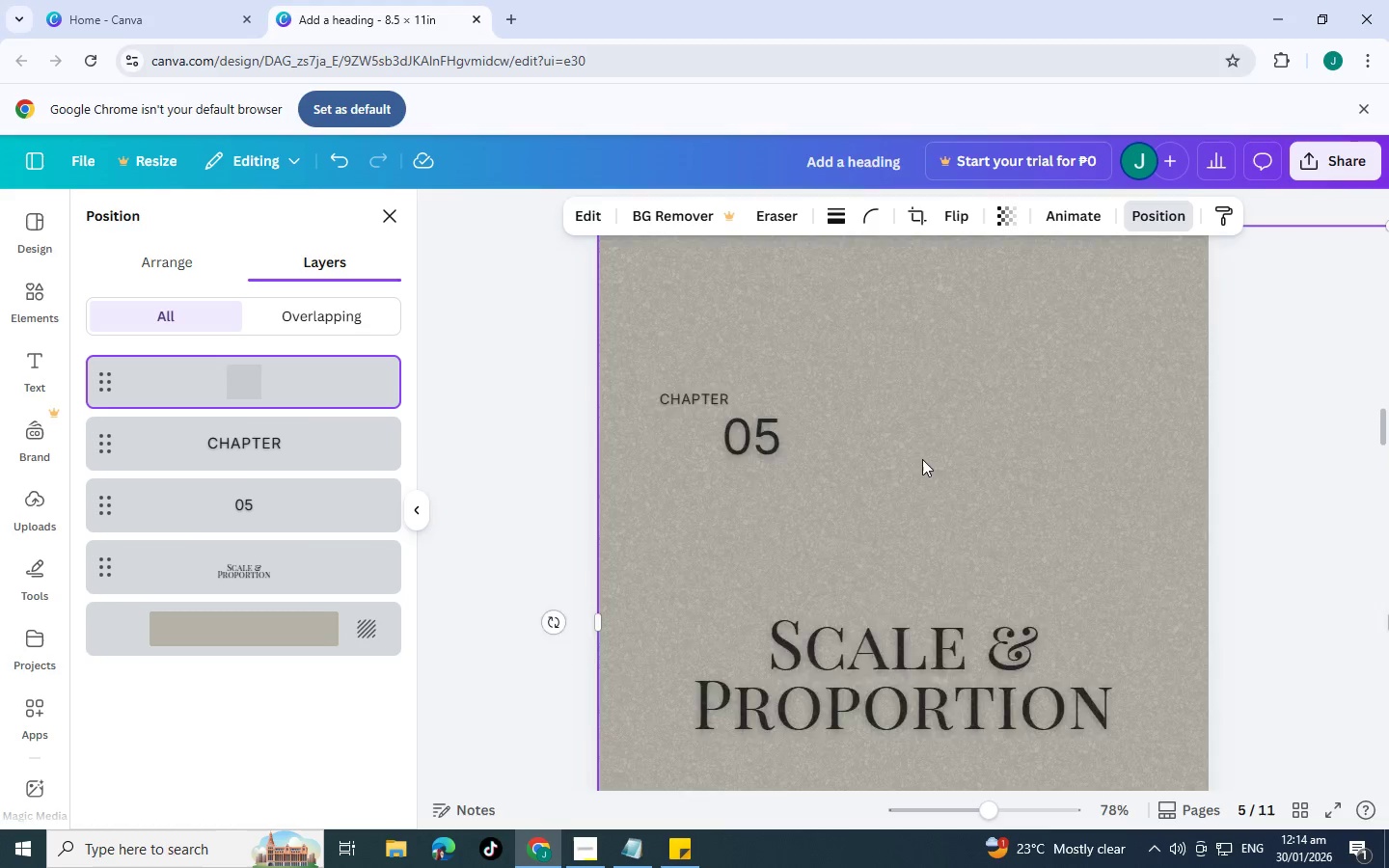 
mouse_move([908, 437])
 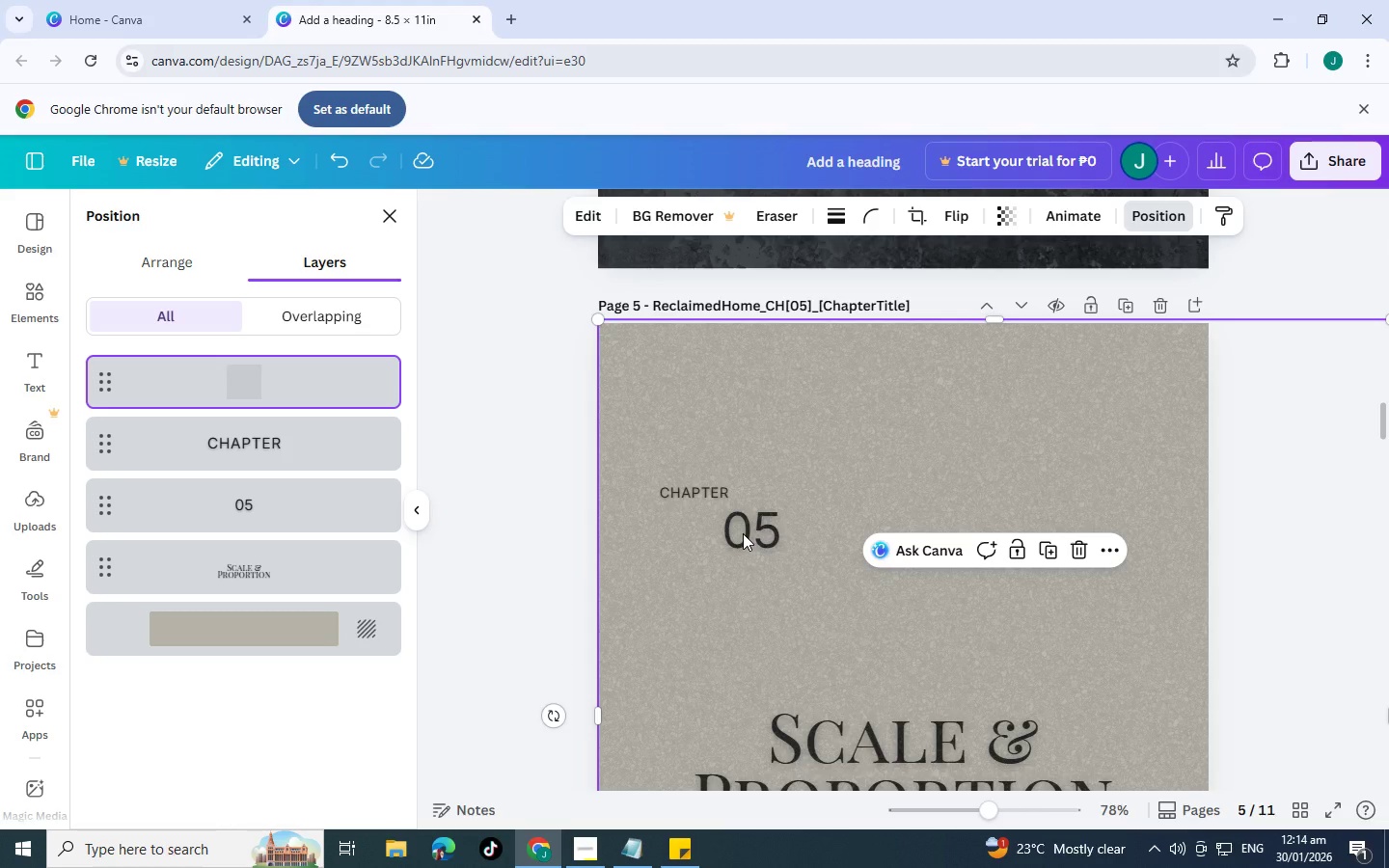 
left_click([749, 533])
 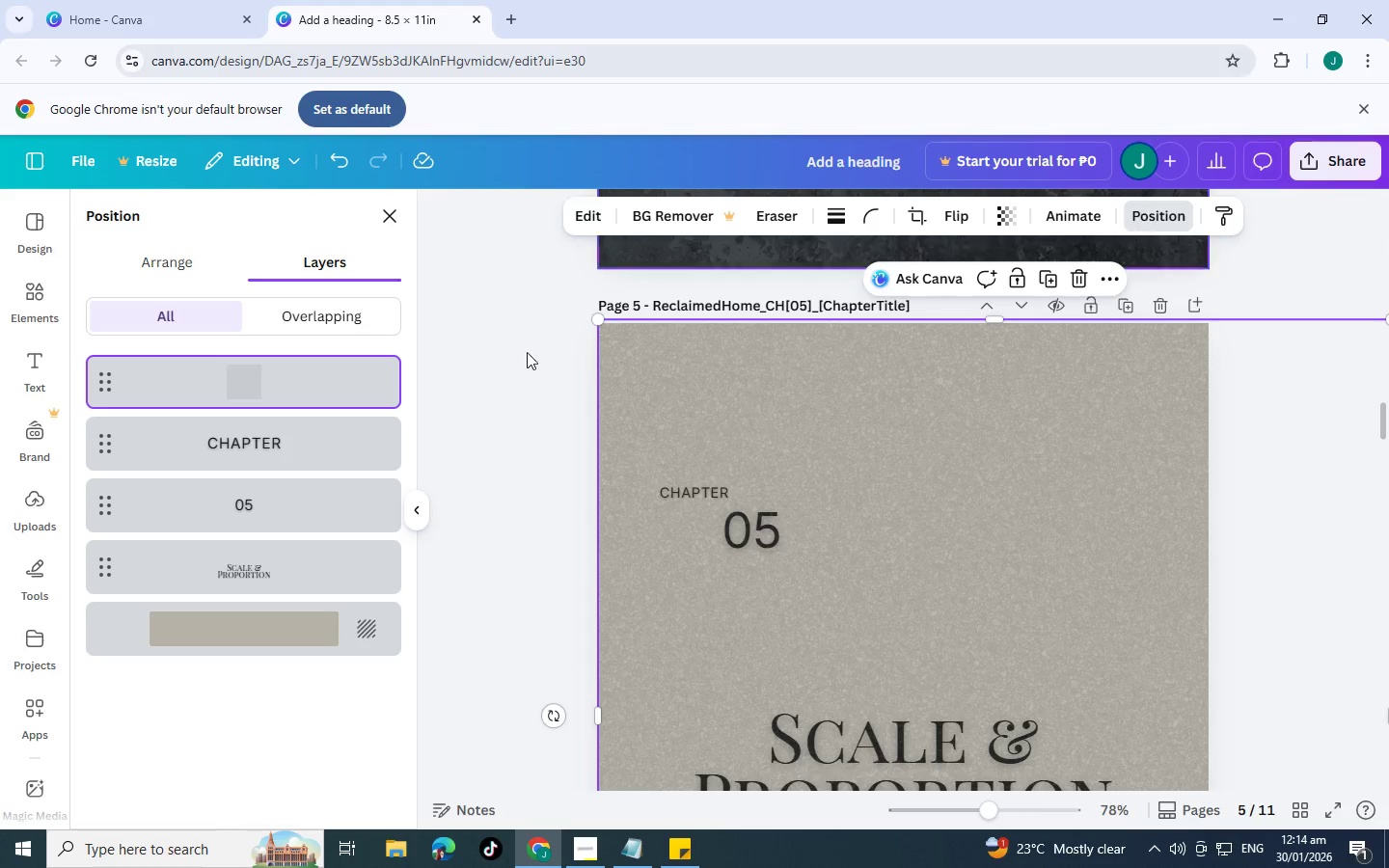 
left_click_drag(start_coordinate=[282, 407], to_coordinate=[266, 601])
 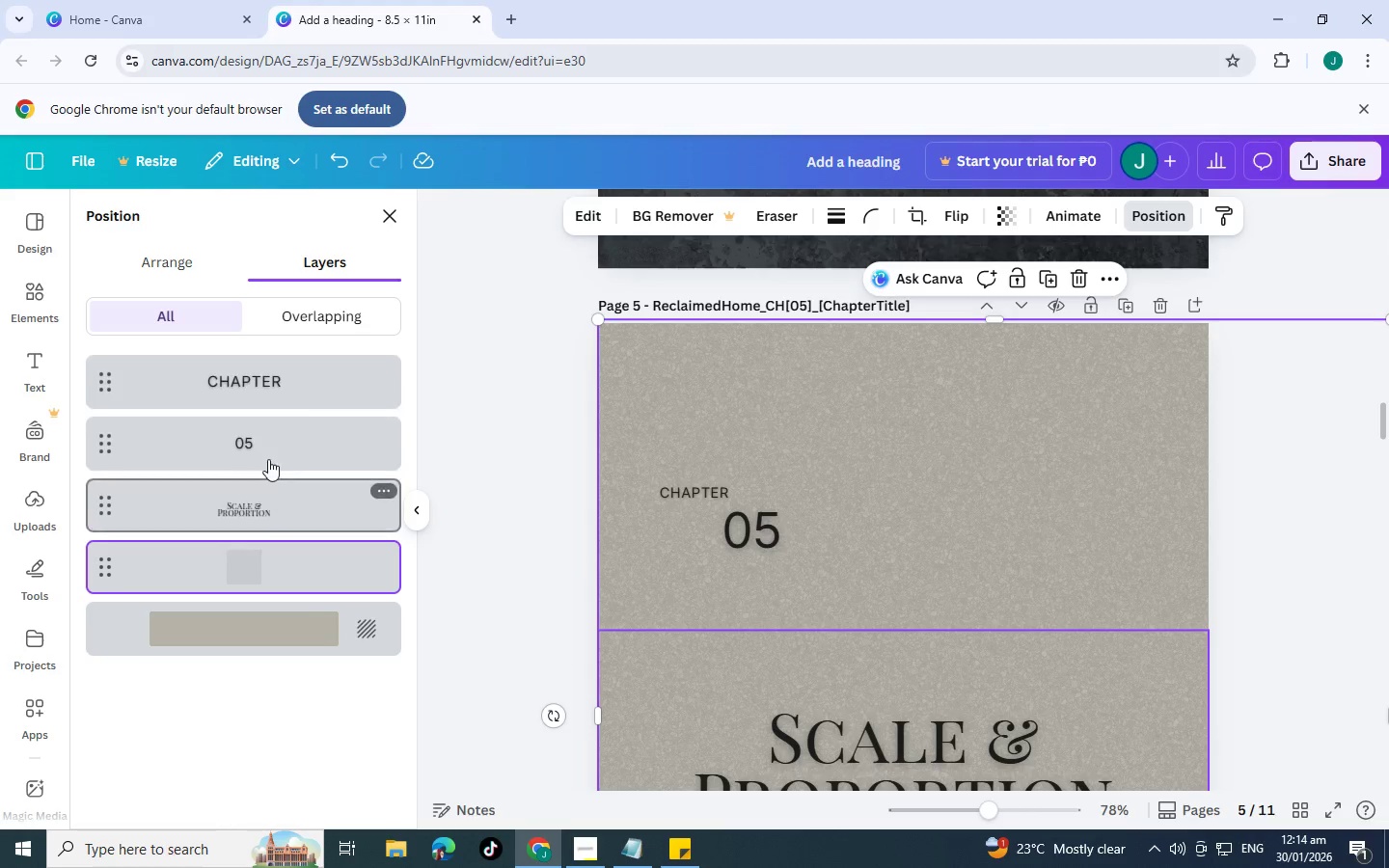 
left_click([268, 444])
 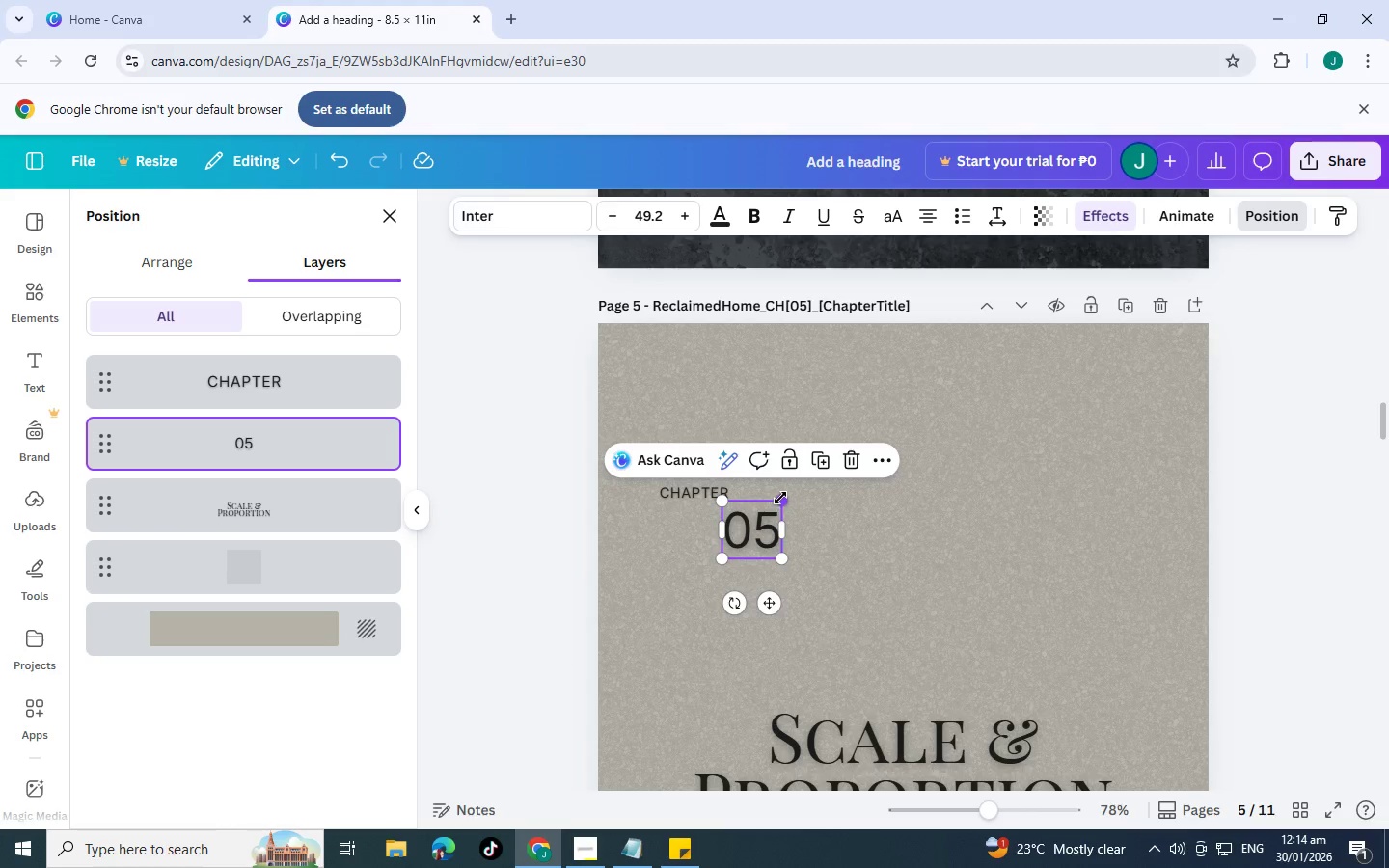 
left_click_drag(start_coordinate=[780, 498], to_coordinate=[805, 483])
 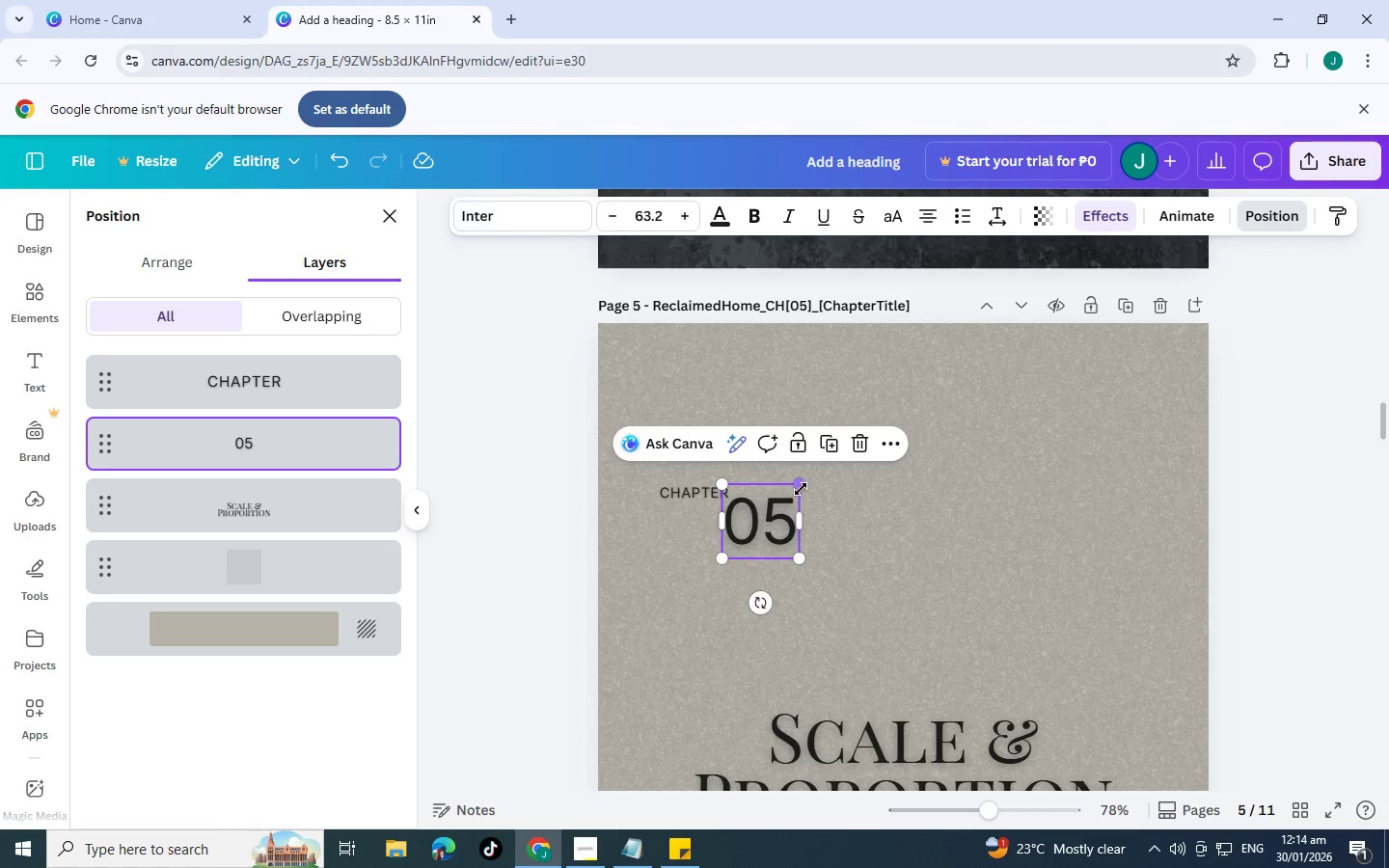 
left_click_drag(start_coordinate=[801, 489], to_coordinate=[795, 493])
 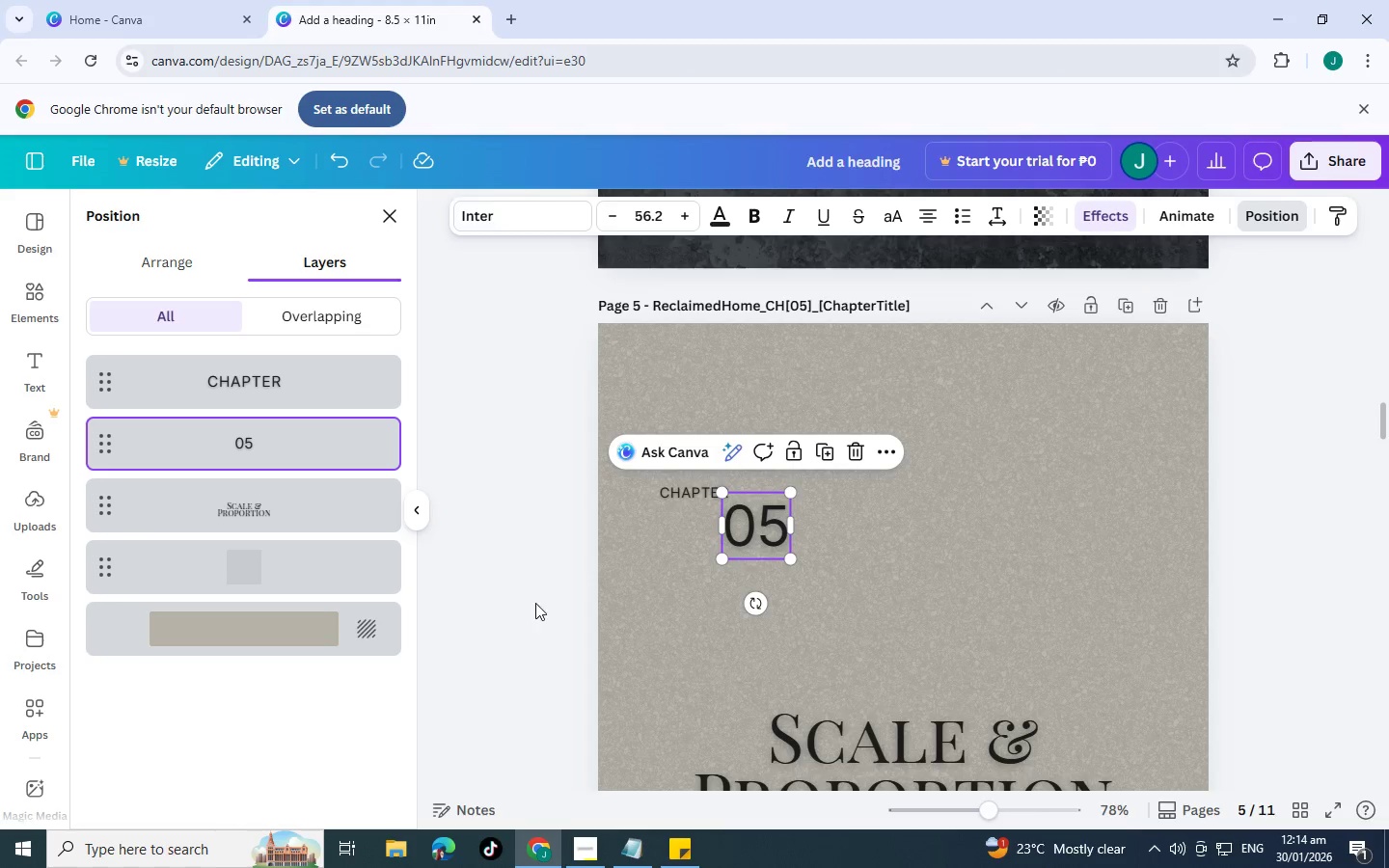 
left_click([527, 597])
 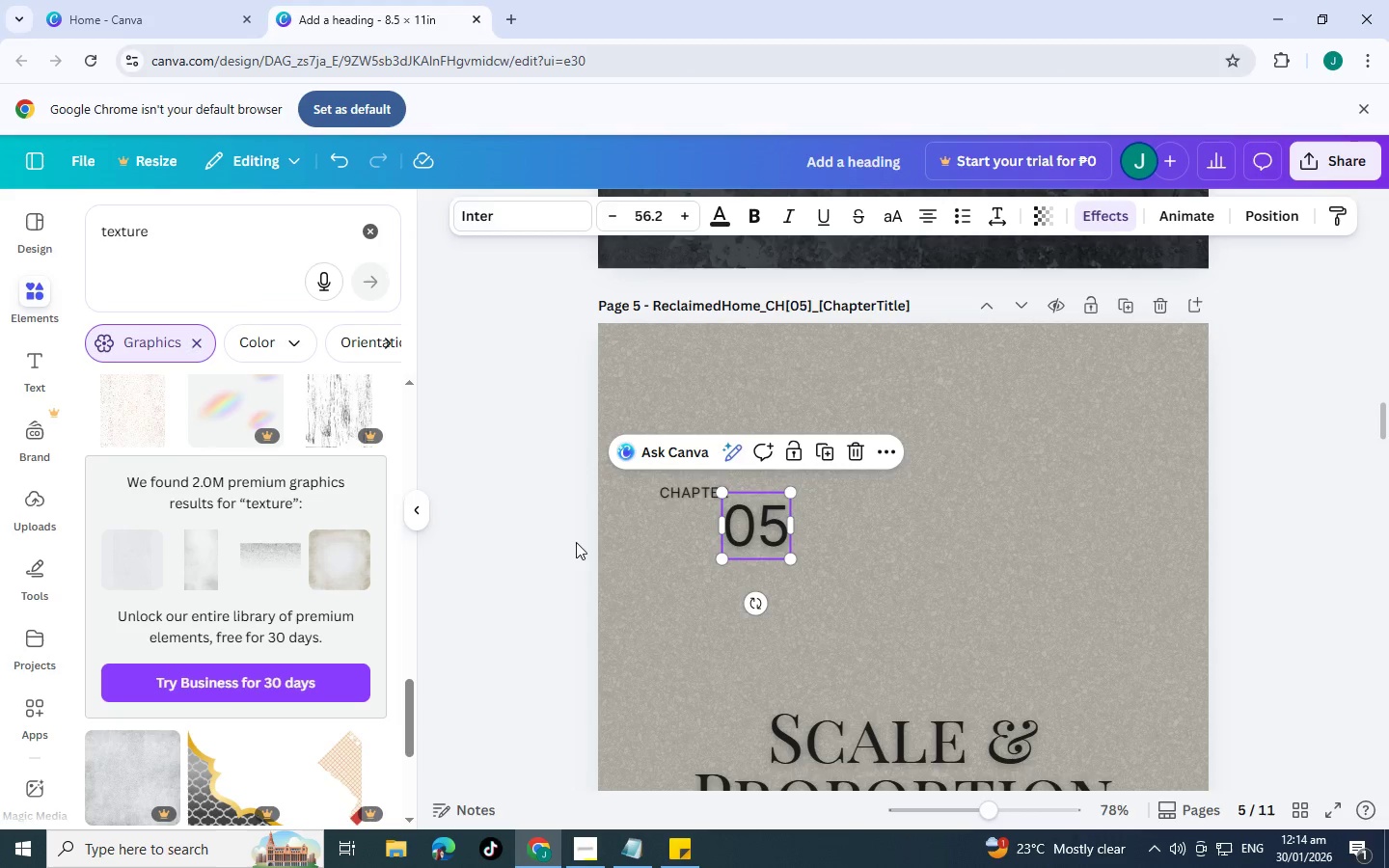 
left_click([534, 564])
 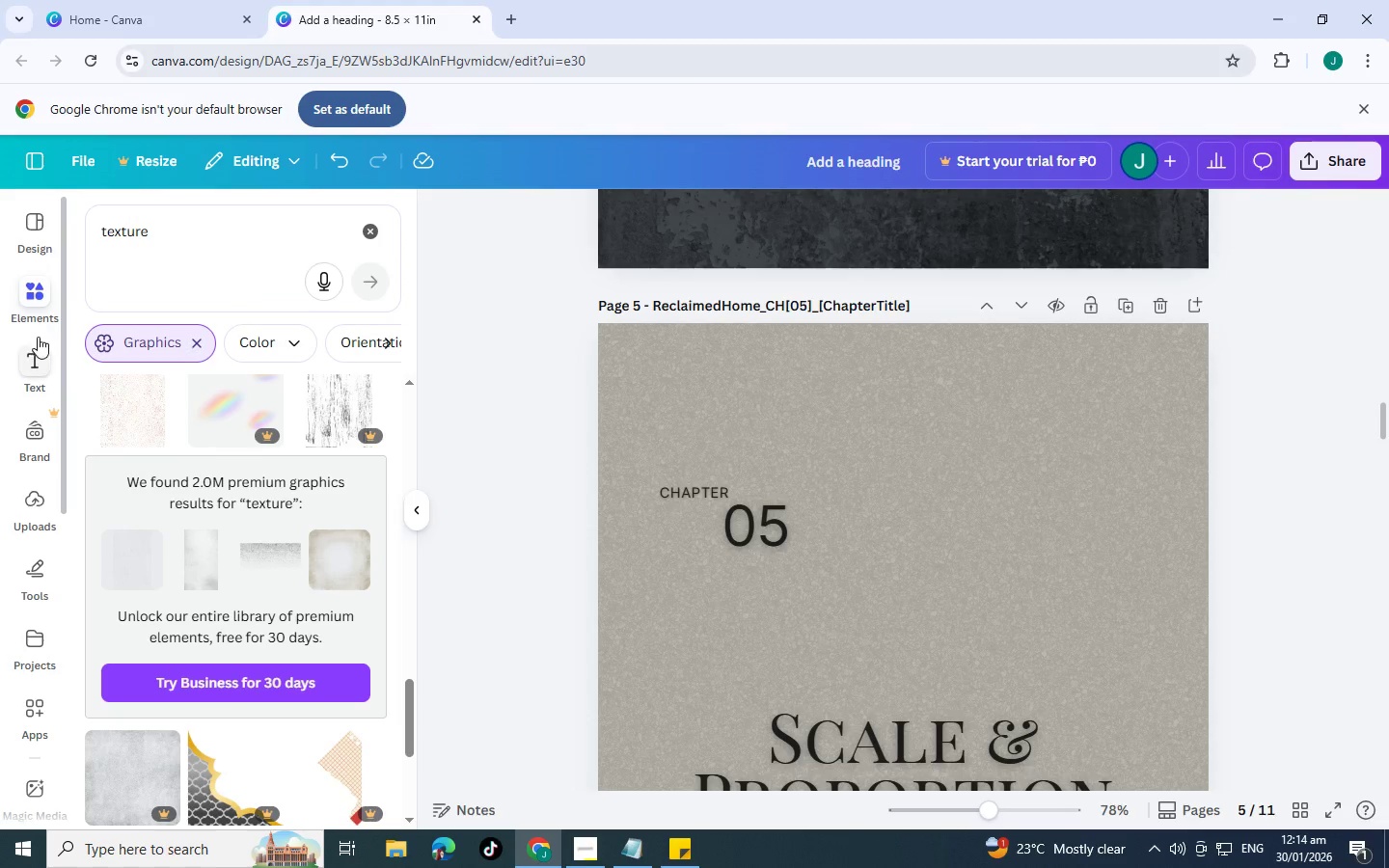 
left_click([36, 308])
 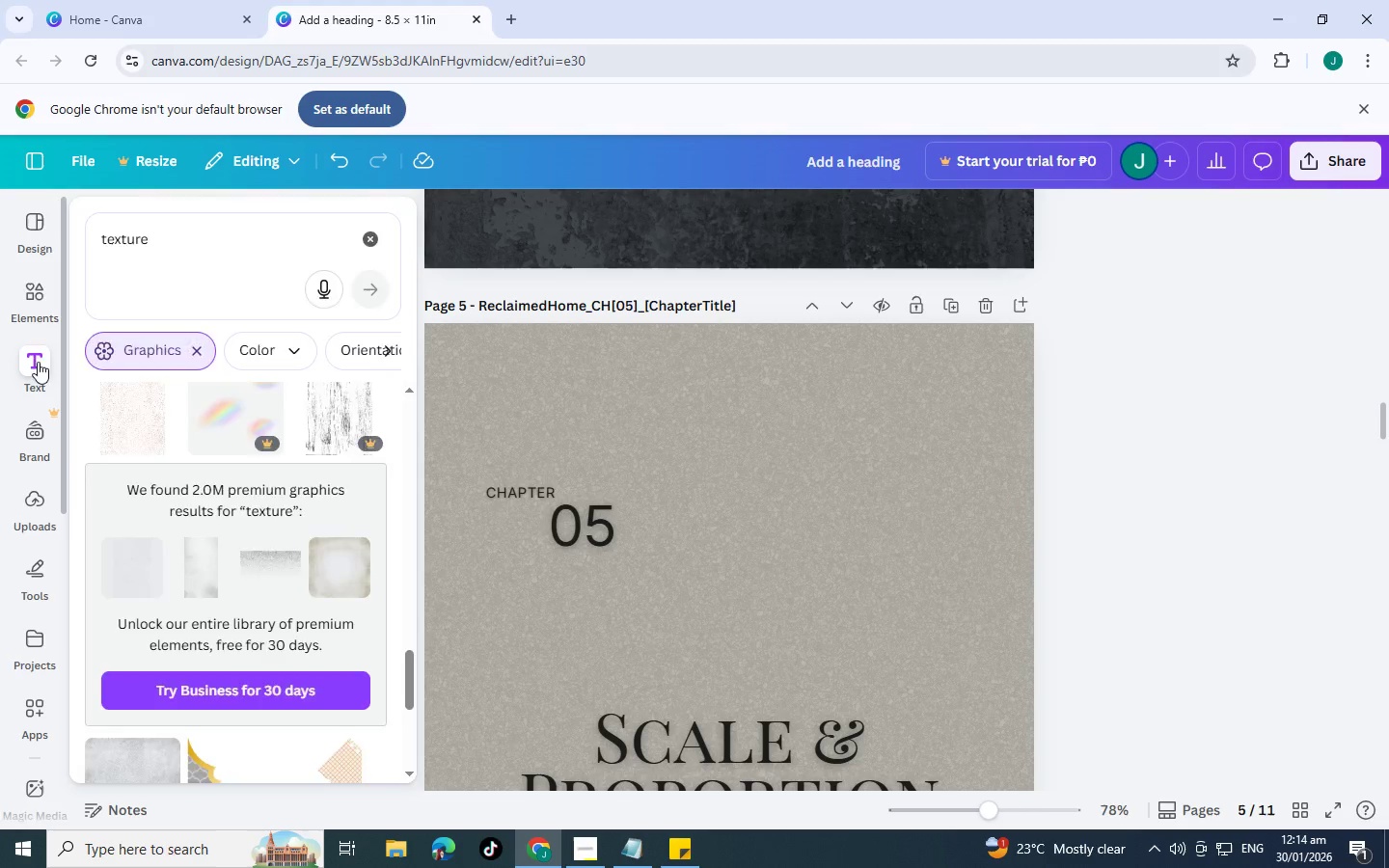 
left_click([41, 293])
 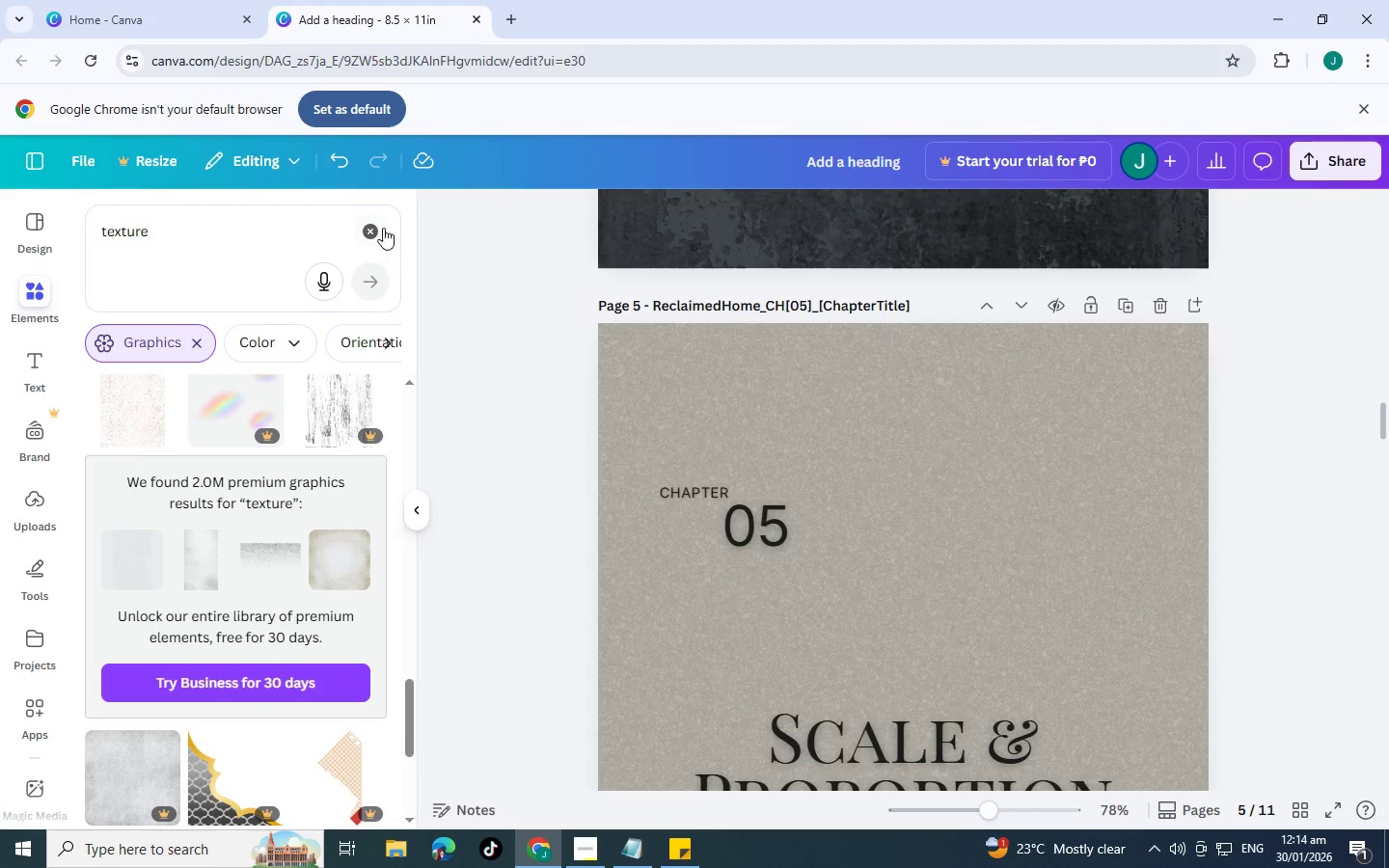 
left_click([368, 224])
 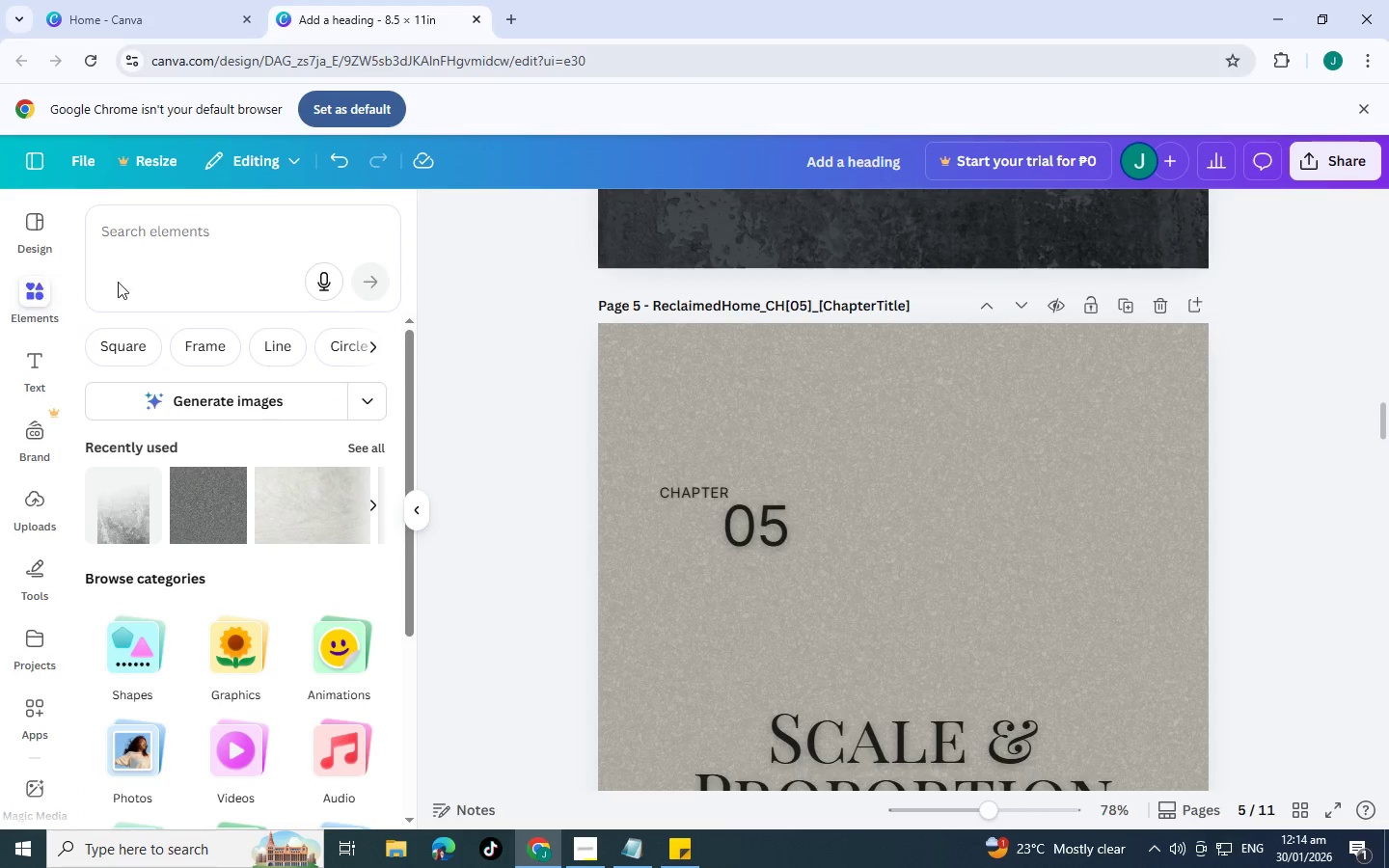 
left_click([238, 219])
 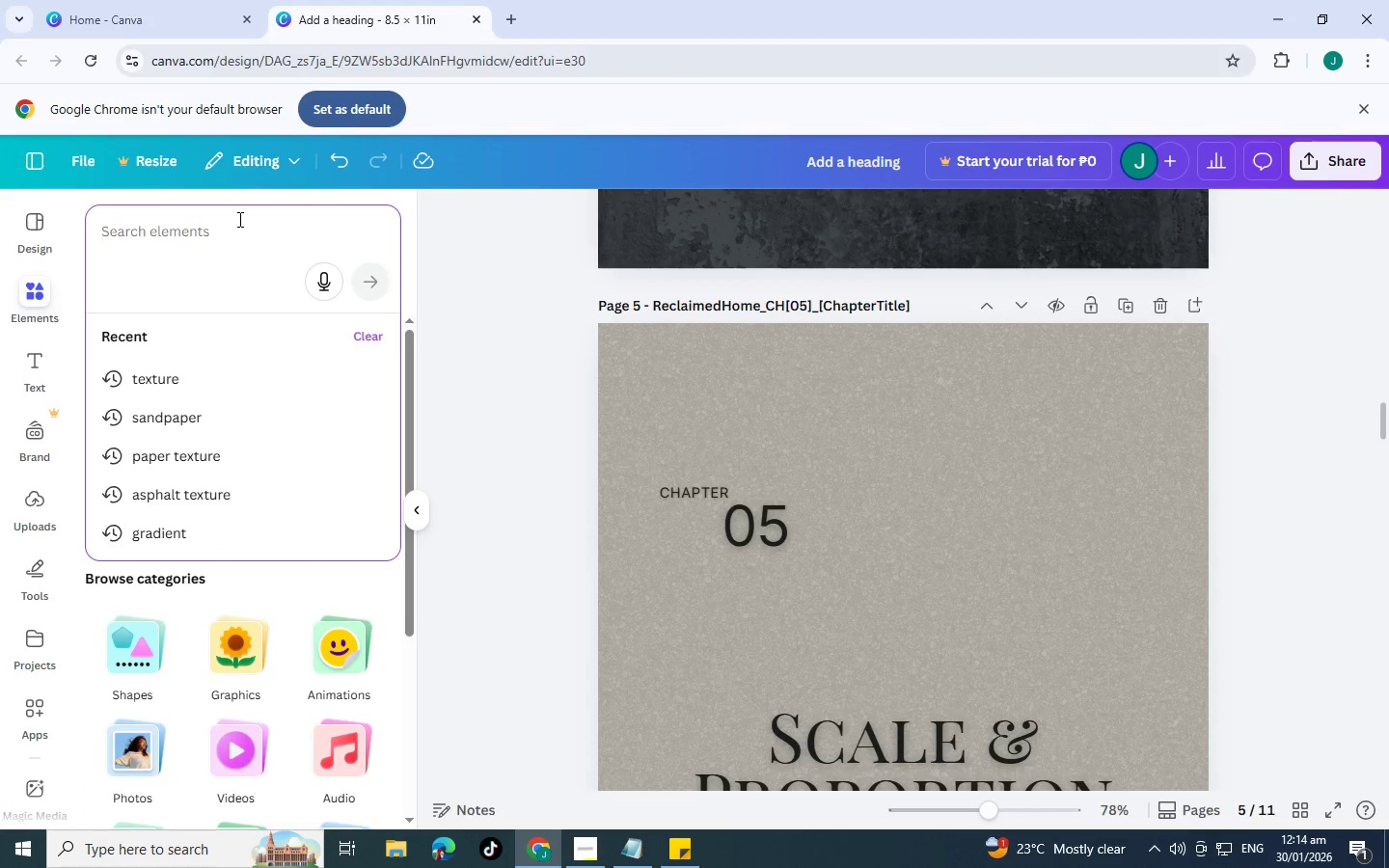 
type(line)
 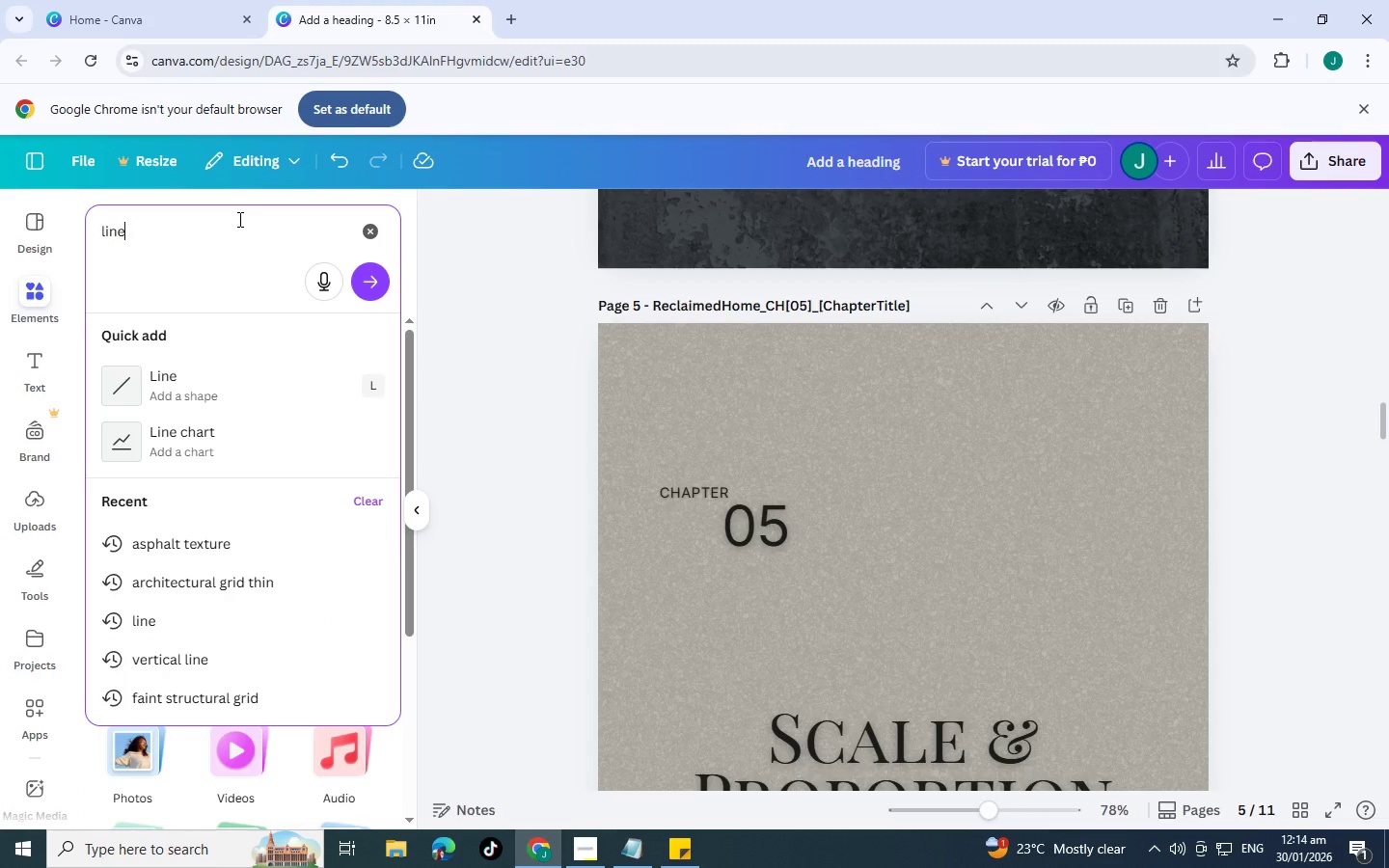 
key(Enter)
 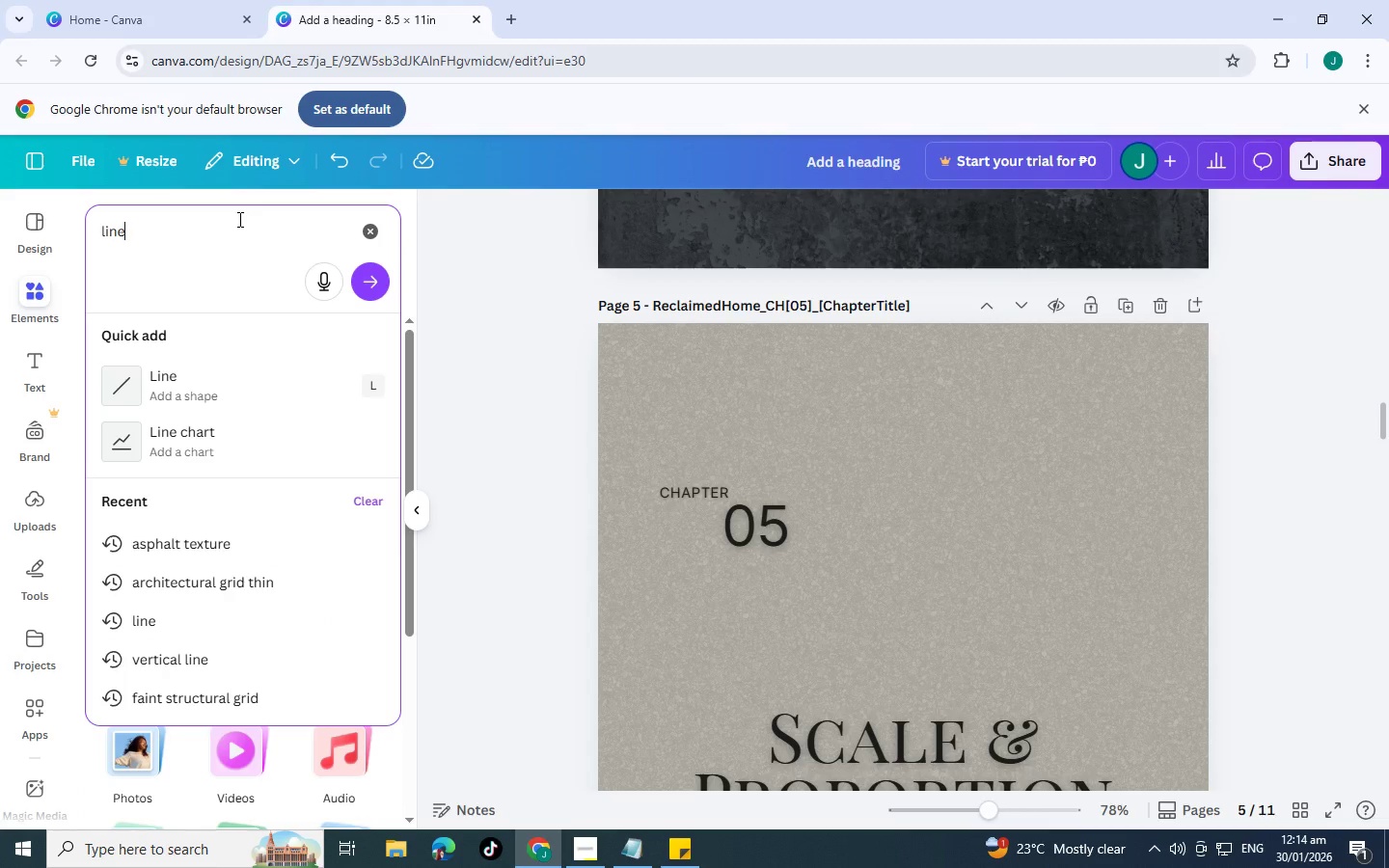 
key(Backslash)
 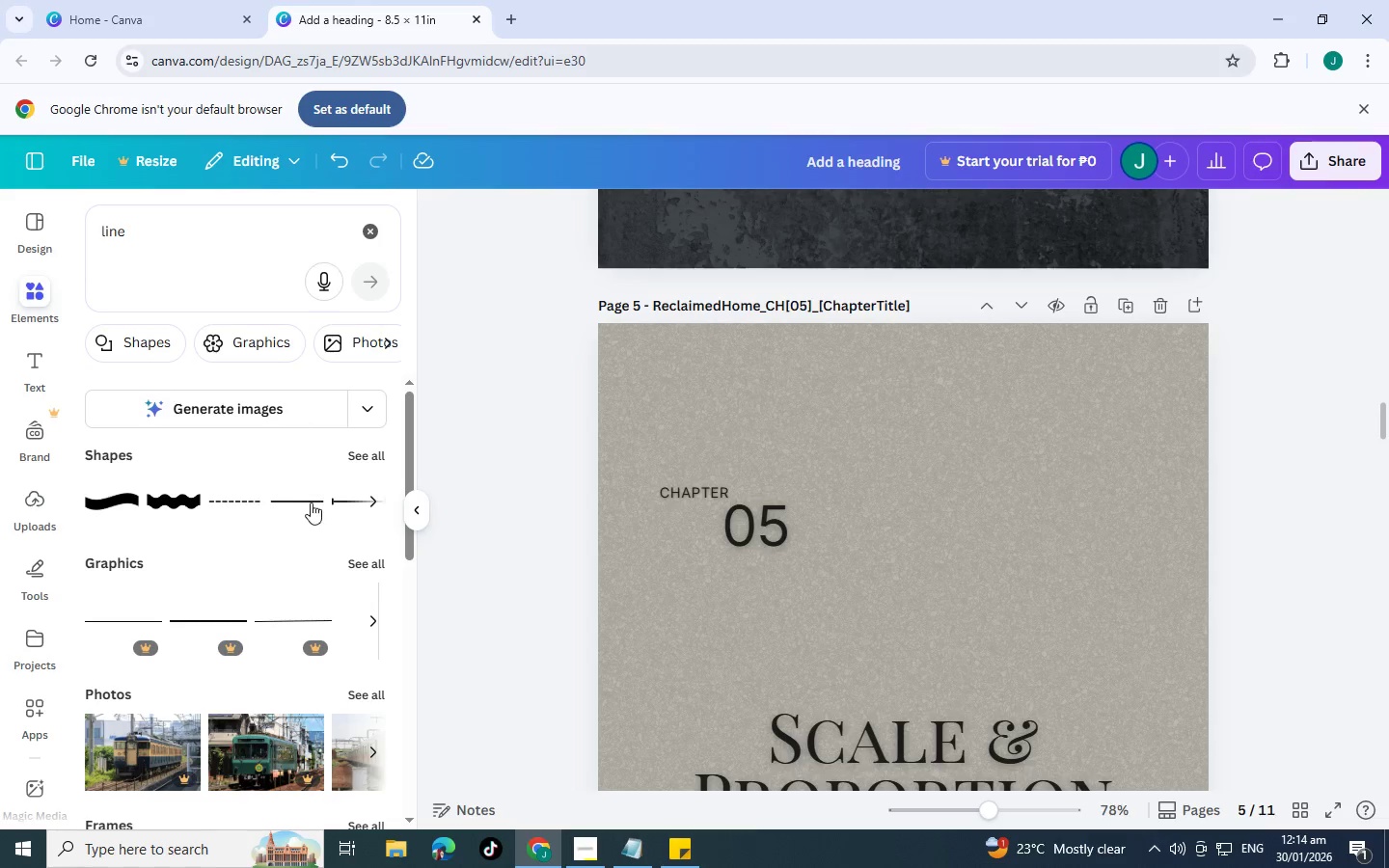 
left_click([274, 503])
 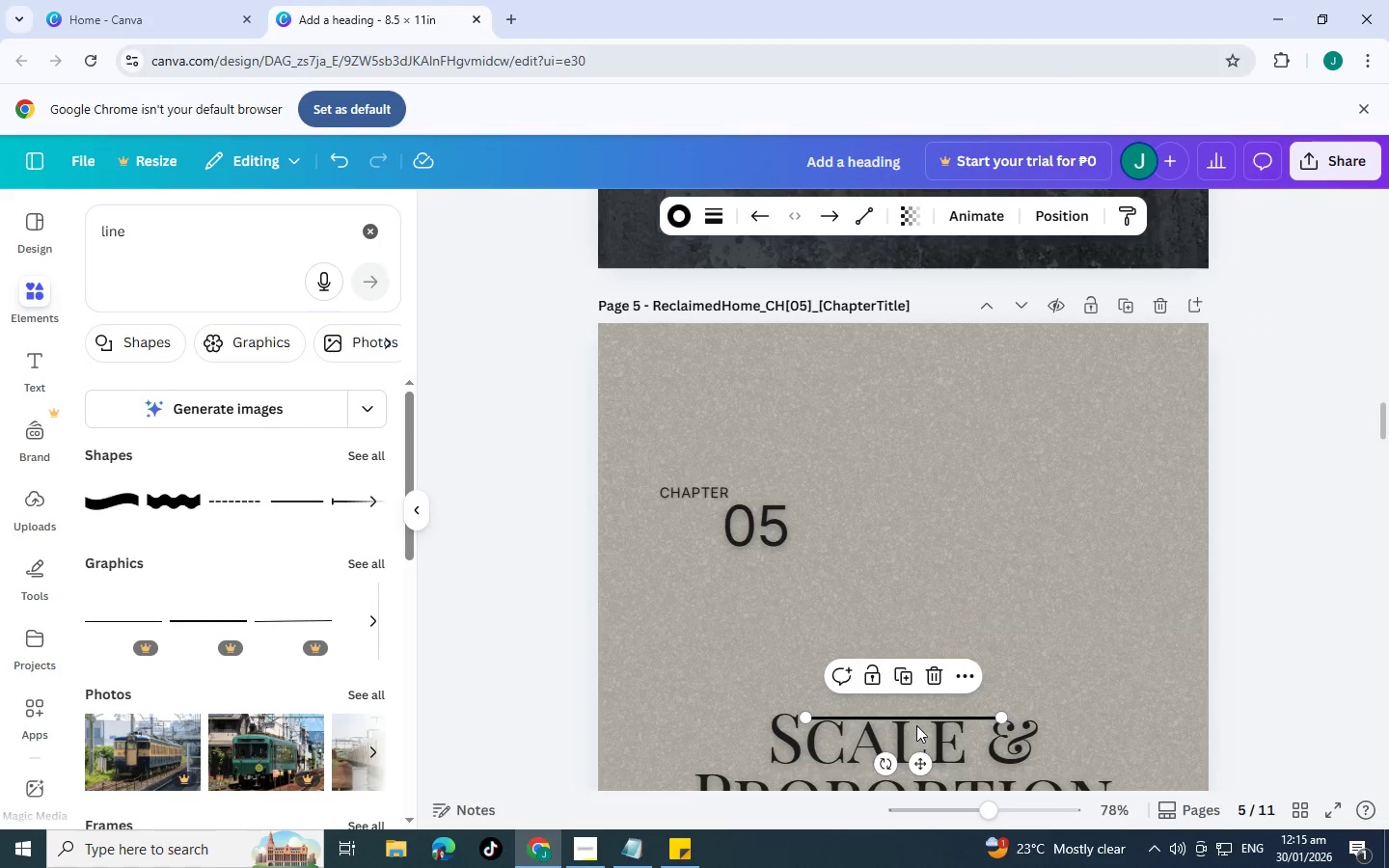 
left_click_drag(start_coordinate=[924, 772], to_coordinate=[750, 429])
 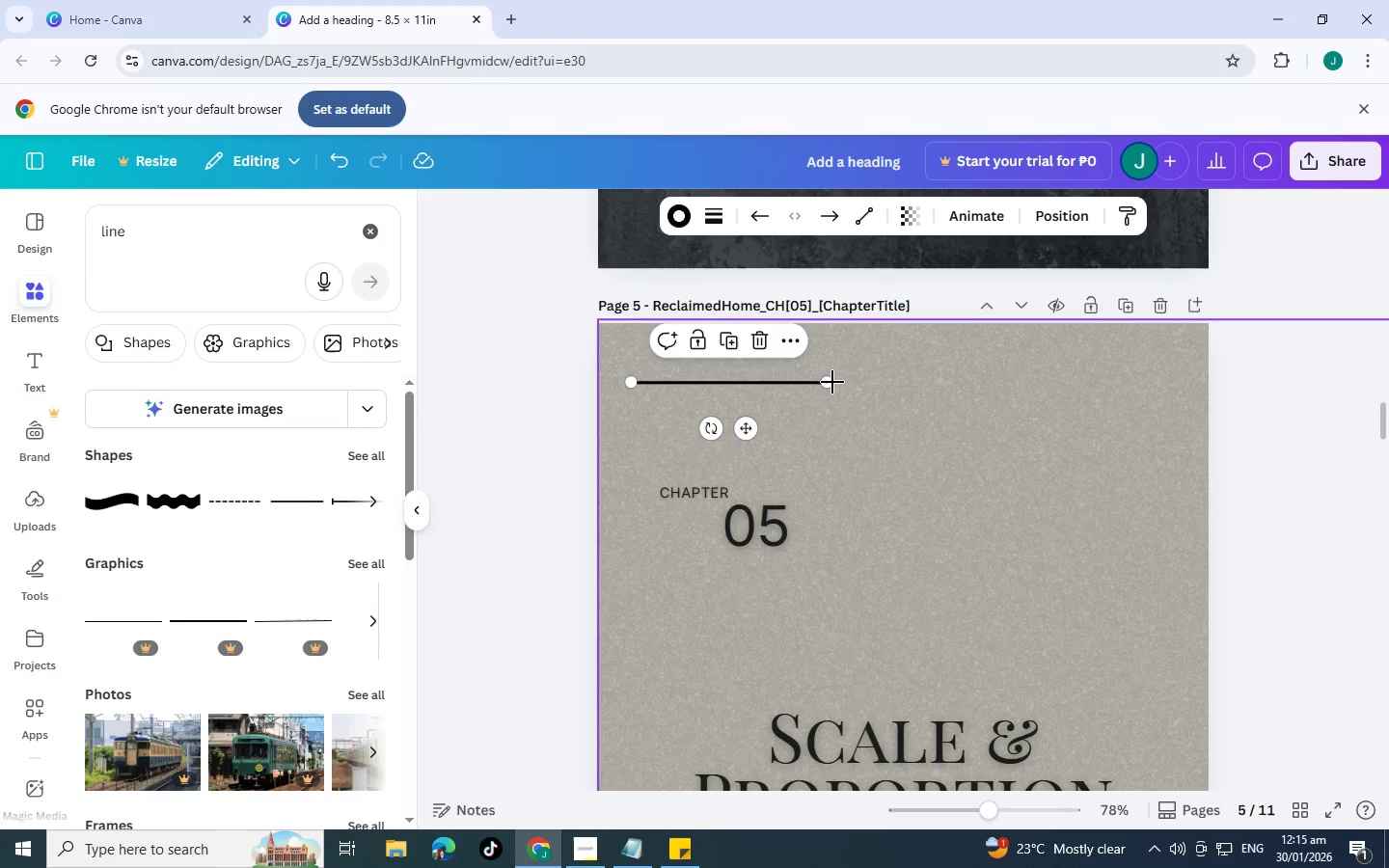 
left_click_drag(start_coordinate=[831, 382], to_coordinate=[1143, 374])
 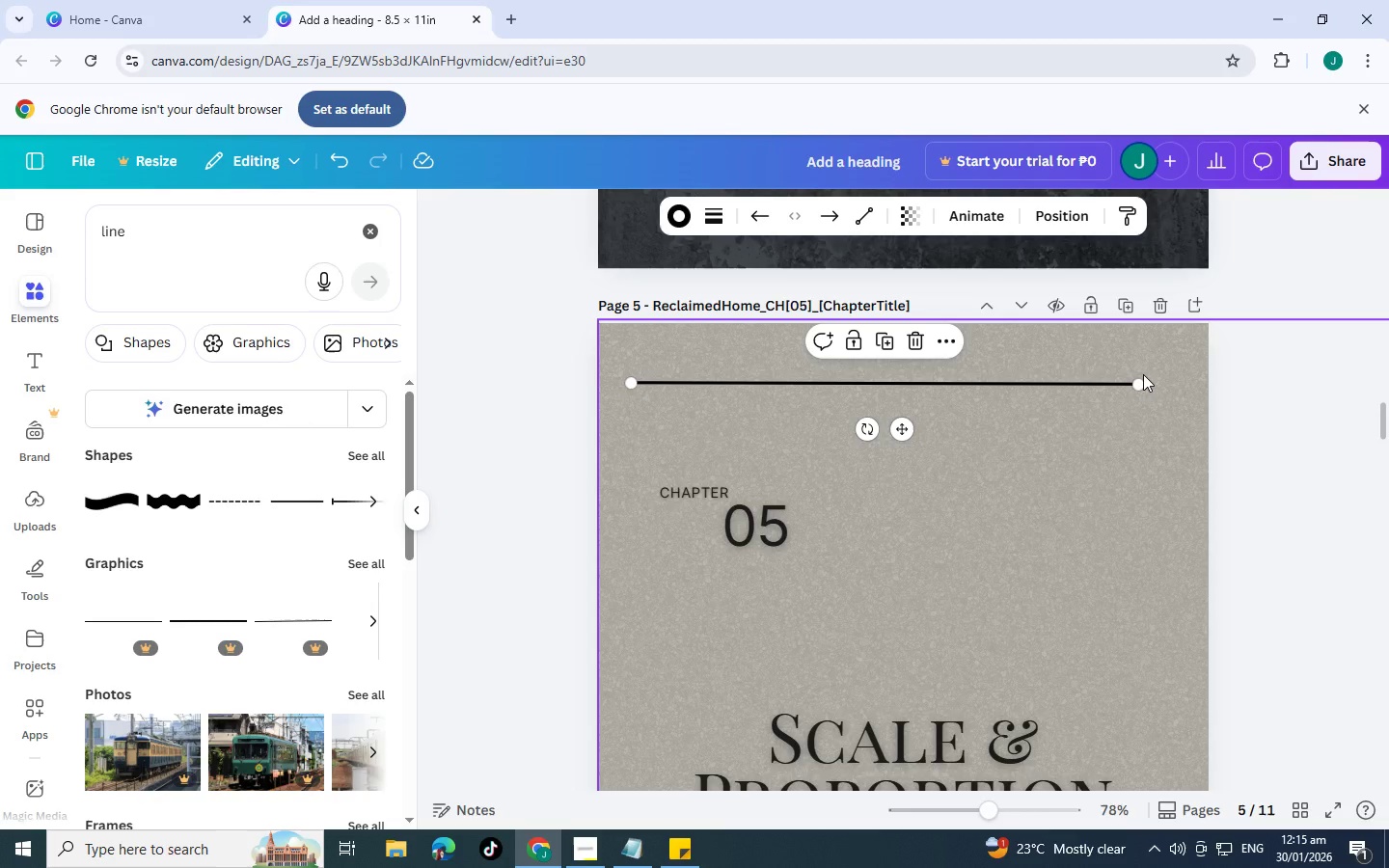 
wait(21.2)
 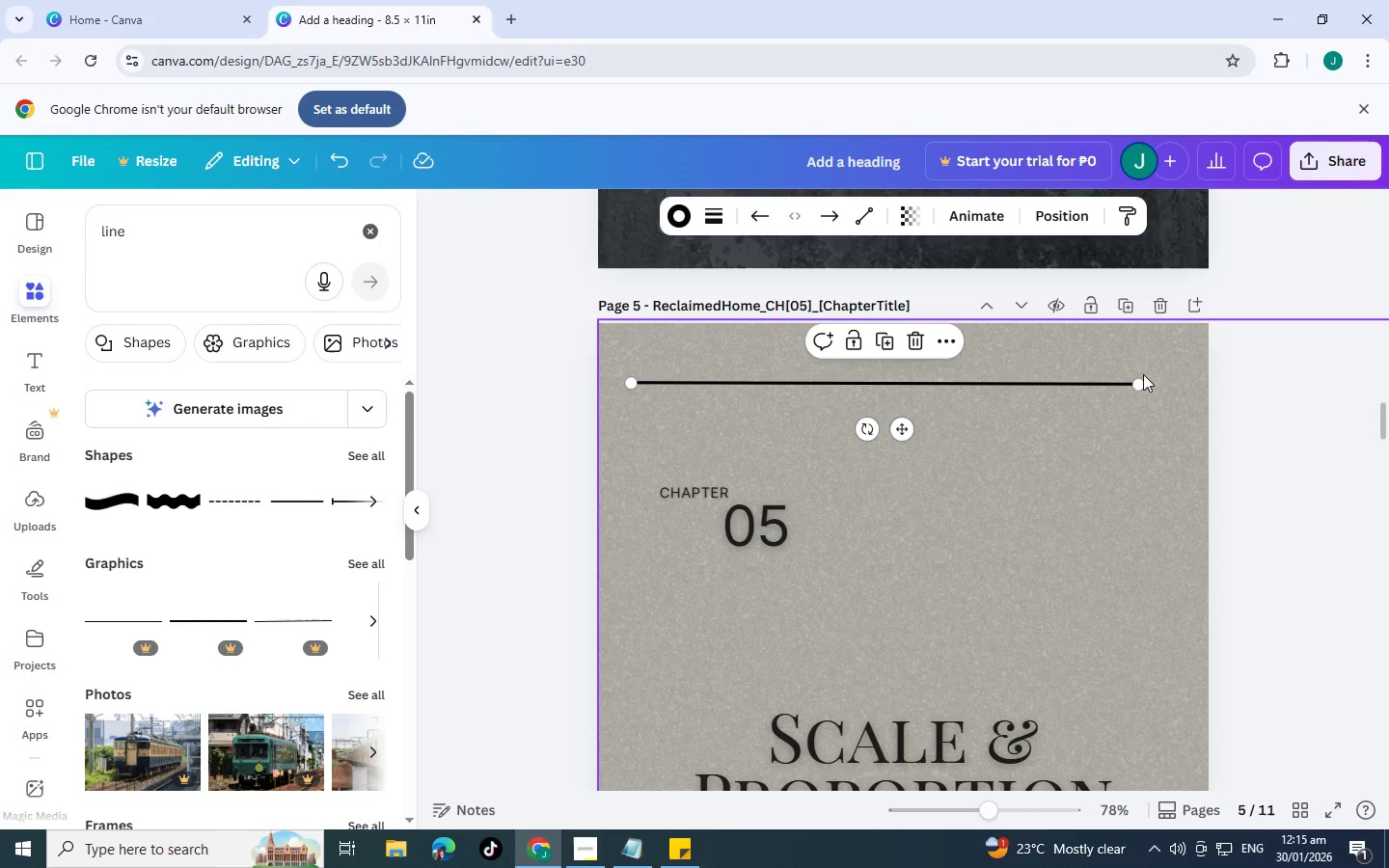 
left_click_drag(start_coordinate=[1137, 391], to_coordinate=[1142, 389])
 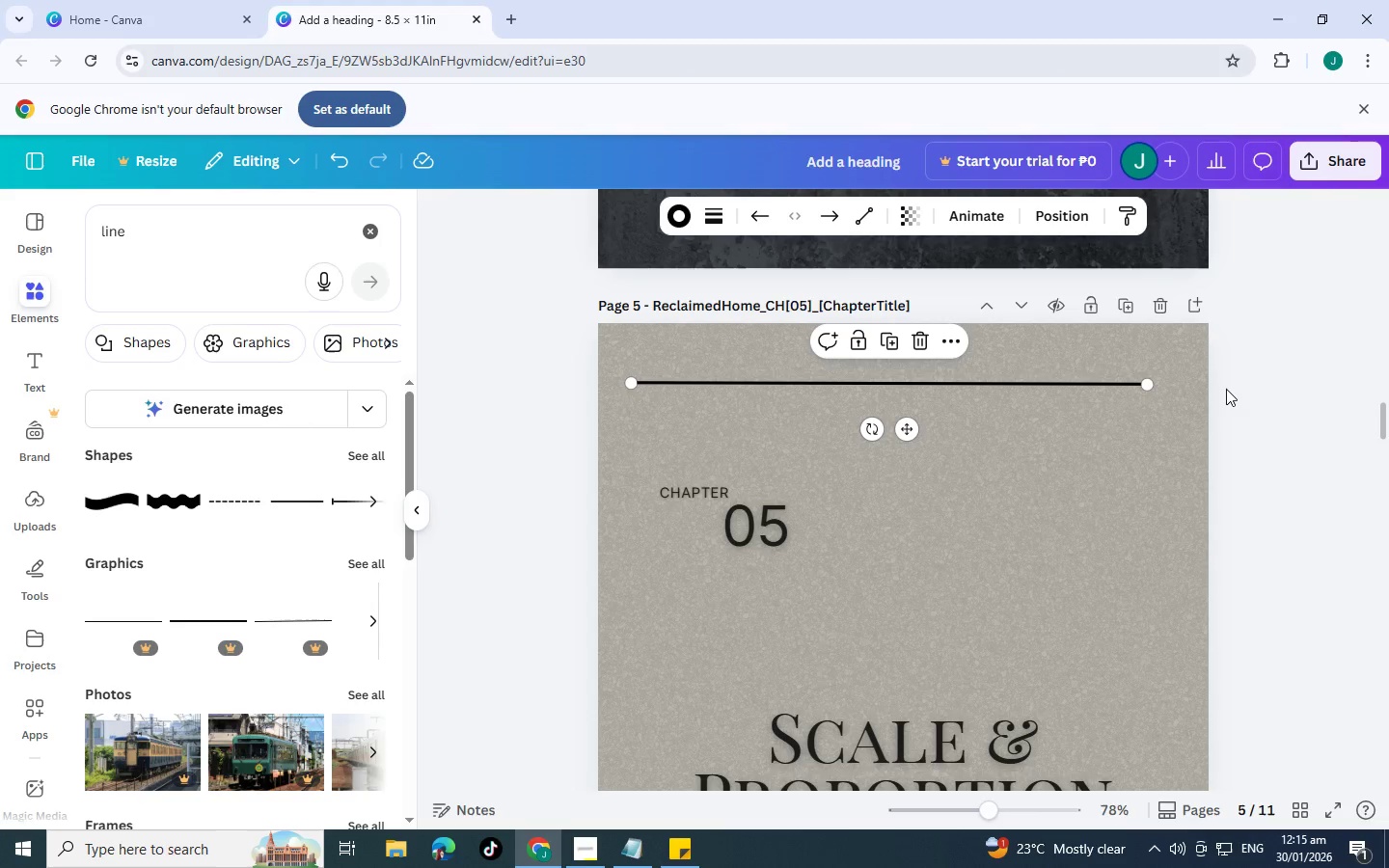 
key(Control+C)
 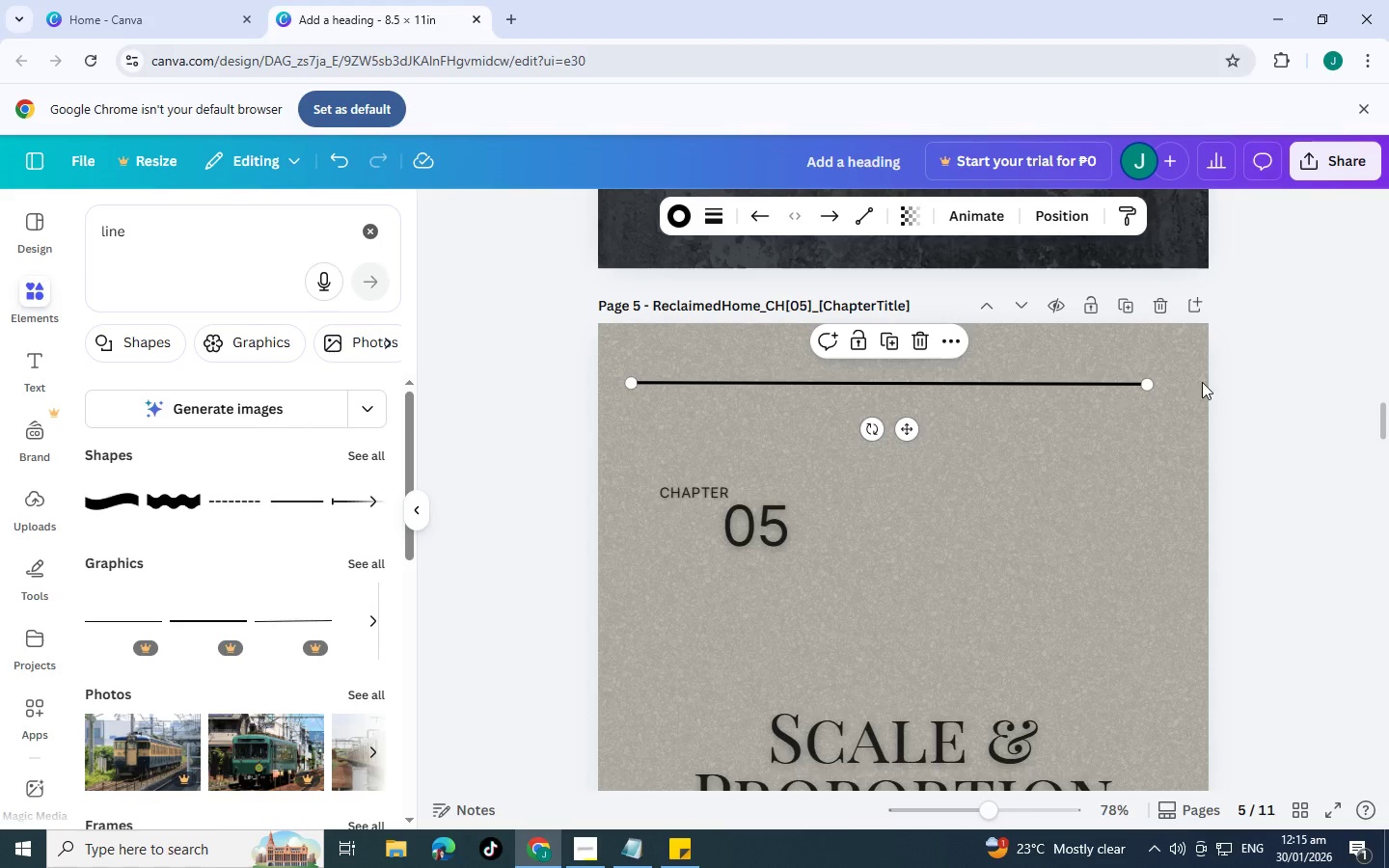 
key(Control+V)
 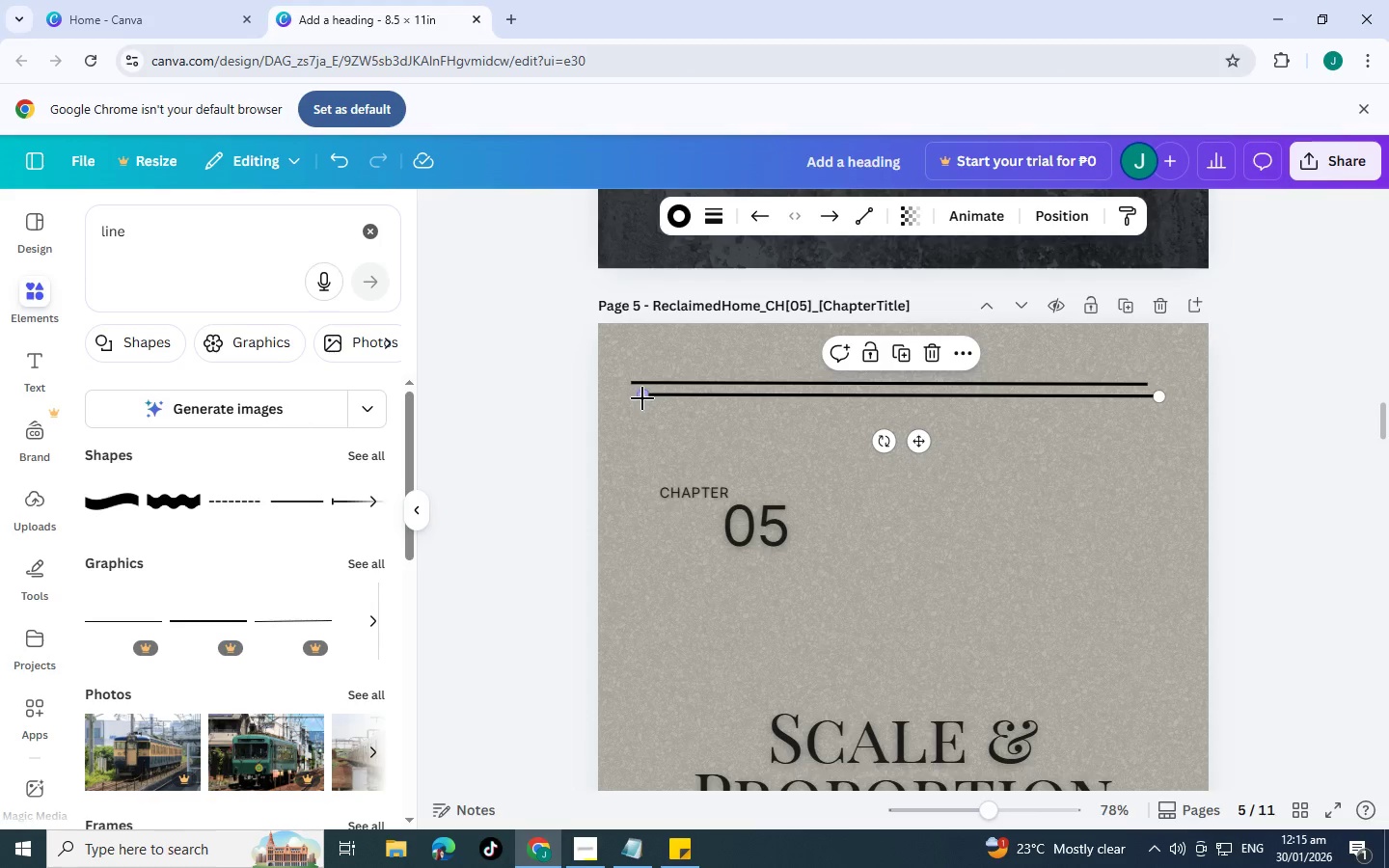 
left_click_drag(start_coordinate=[644, 397], to_coordinate=[1148, 359])
 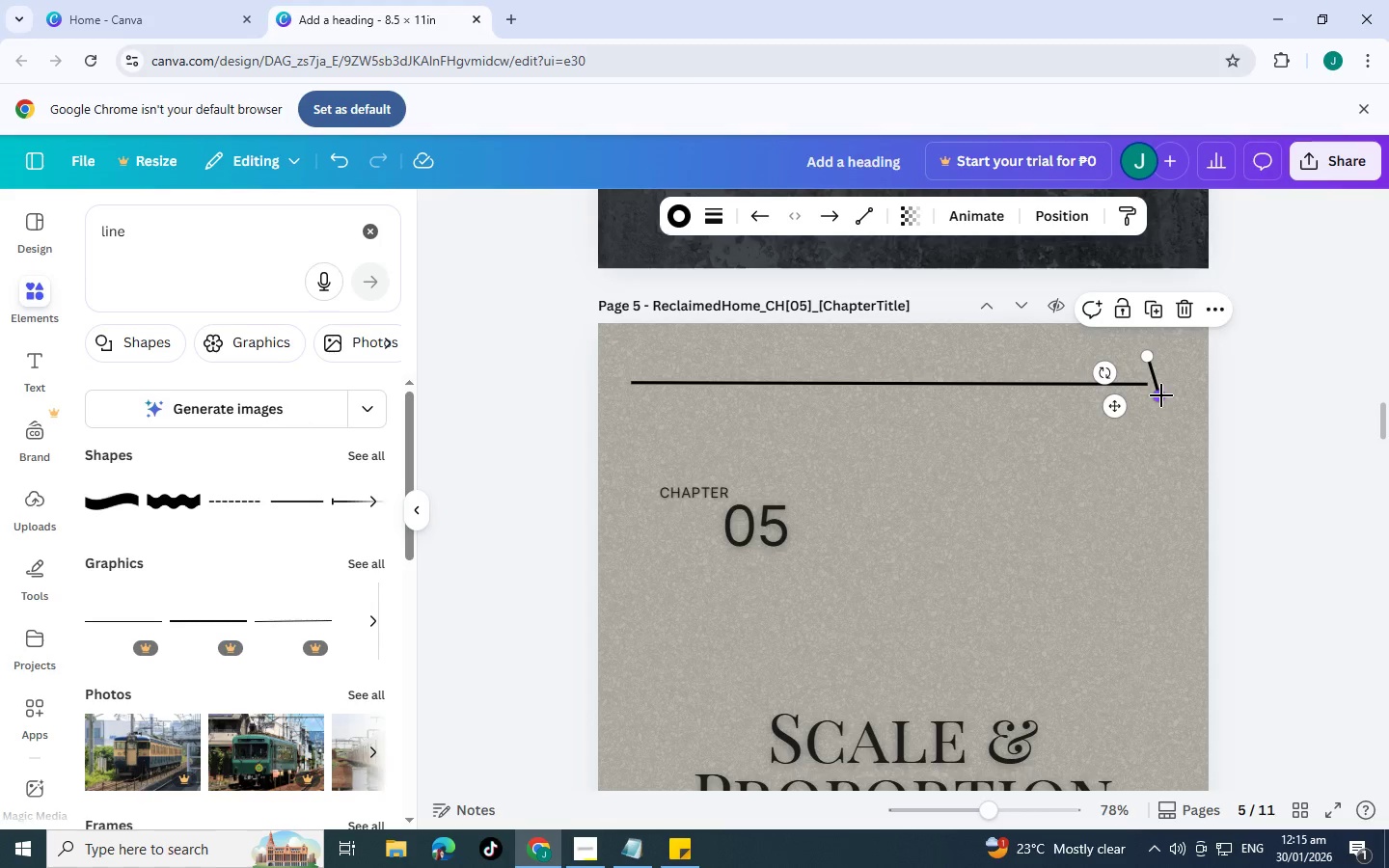 
left_click_drag(start_coordinate=[1161, 395], to_coordinate=[1143, 413])
 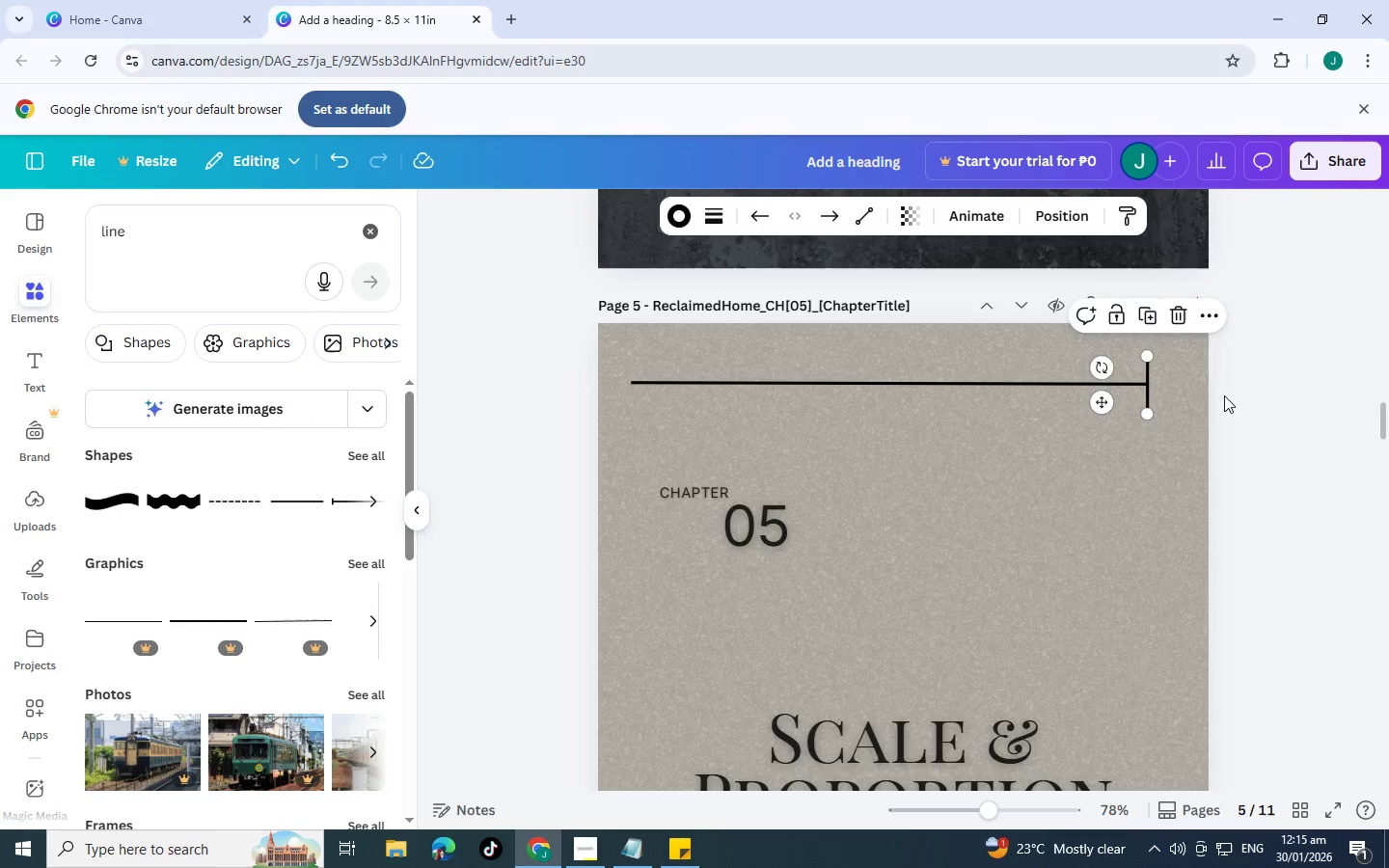 
left_click([1224, 395])
 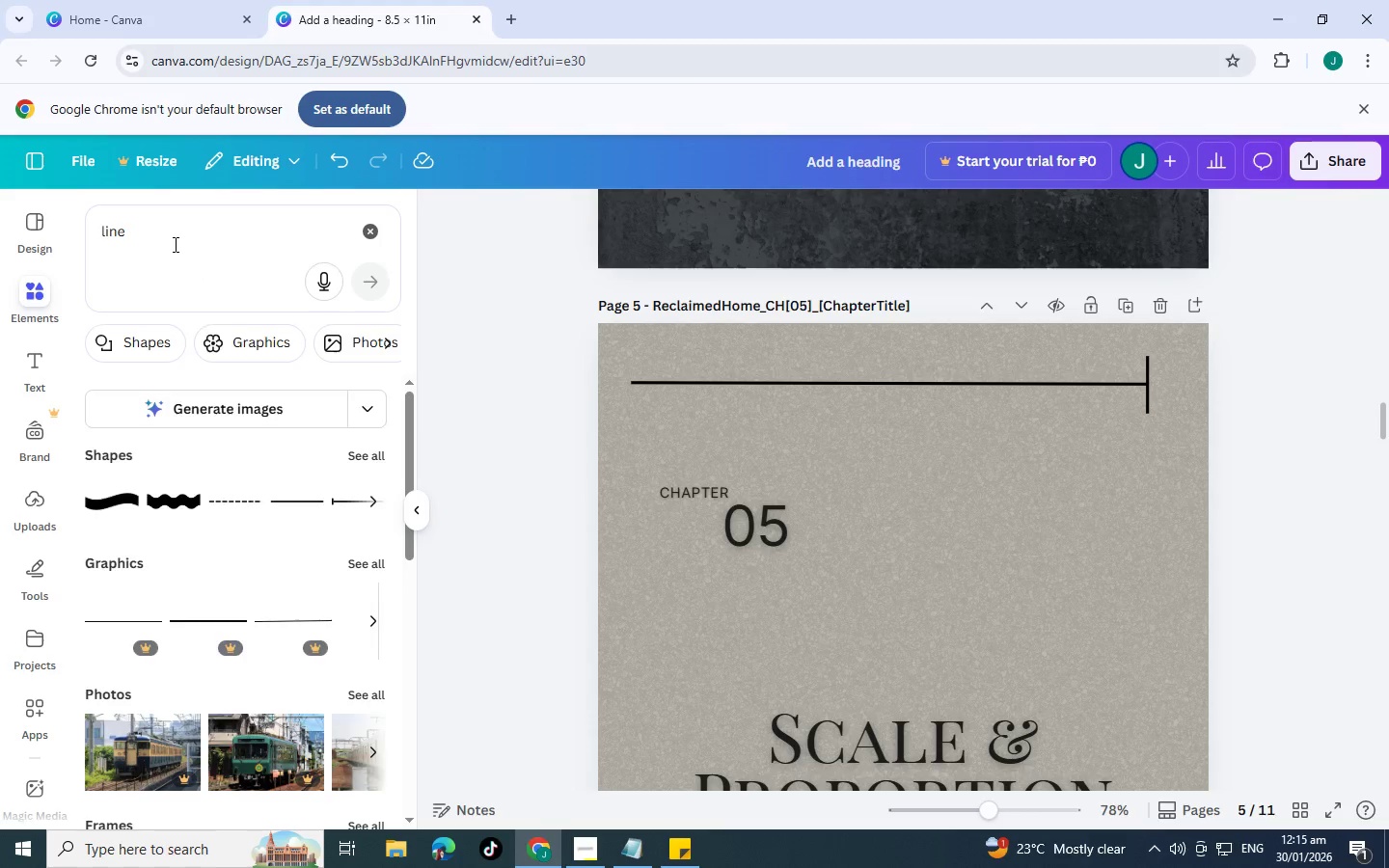 
double_click([174, 244])
 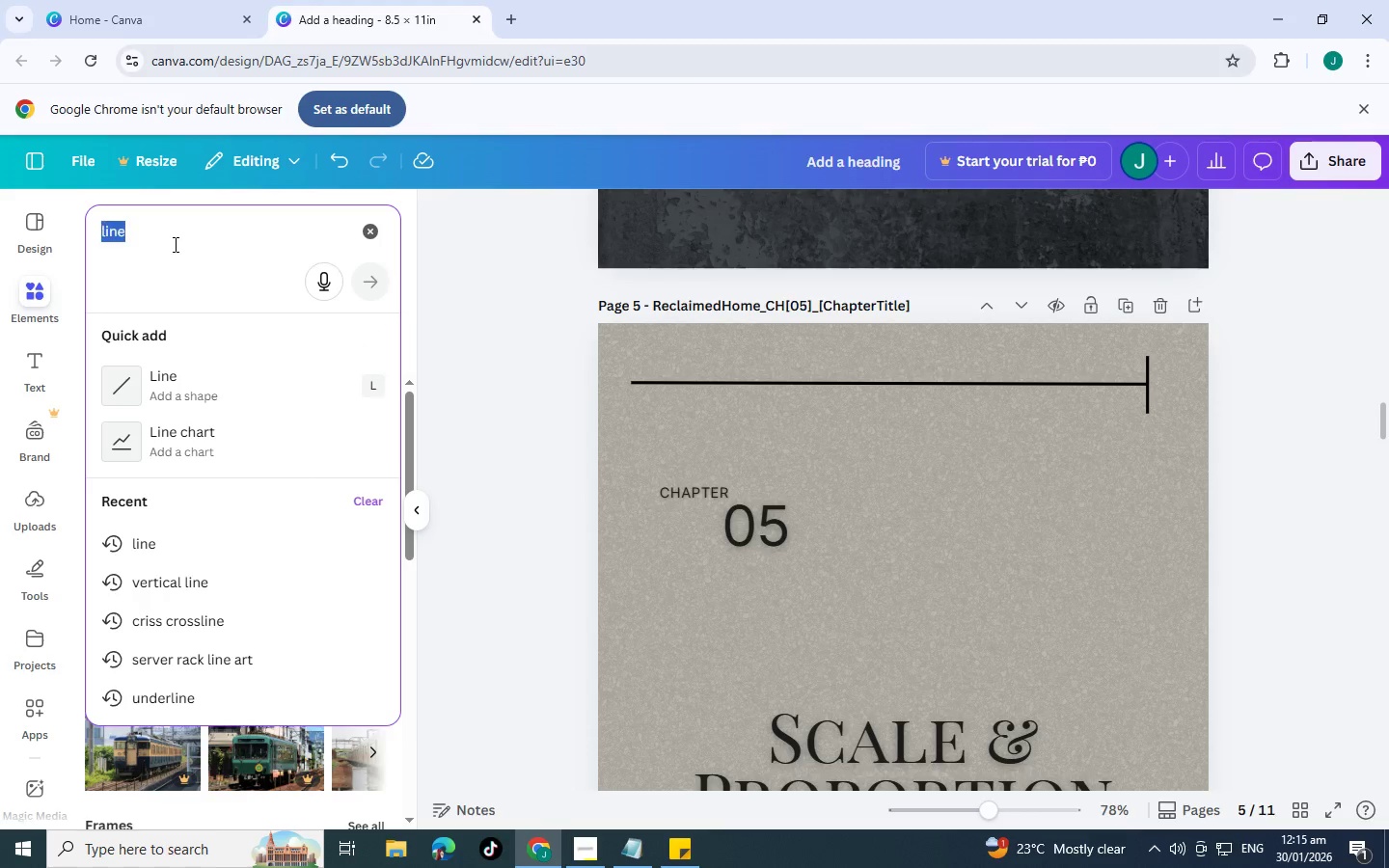 
triple_click([174, 244])
 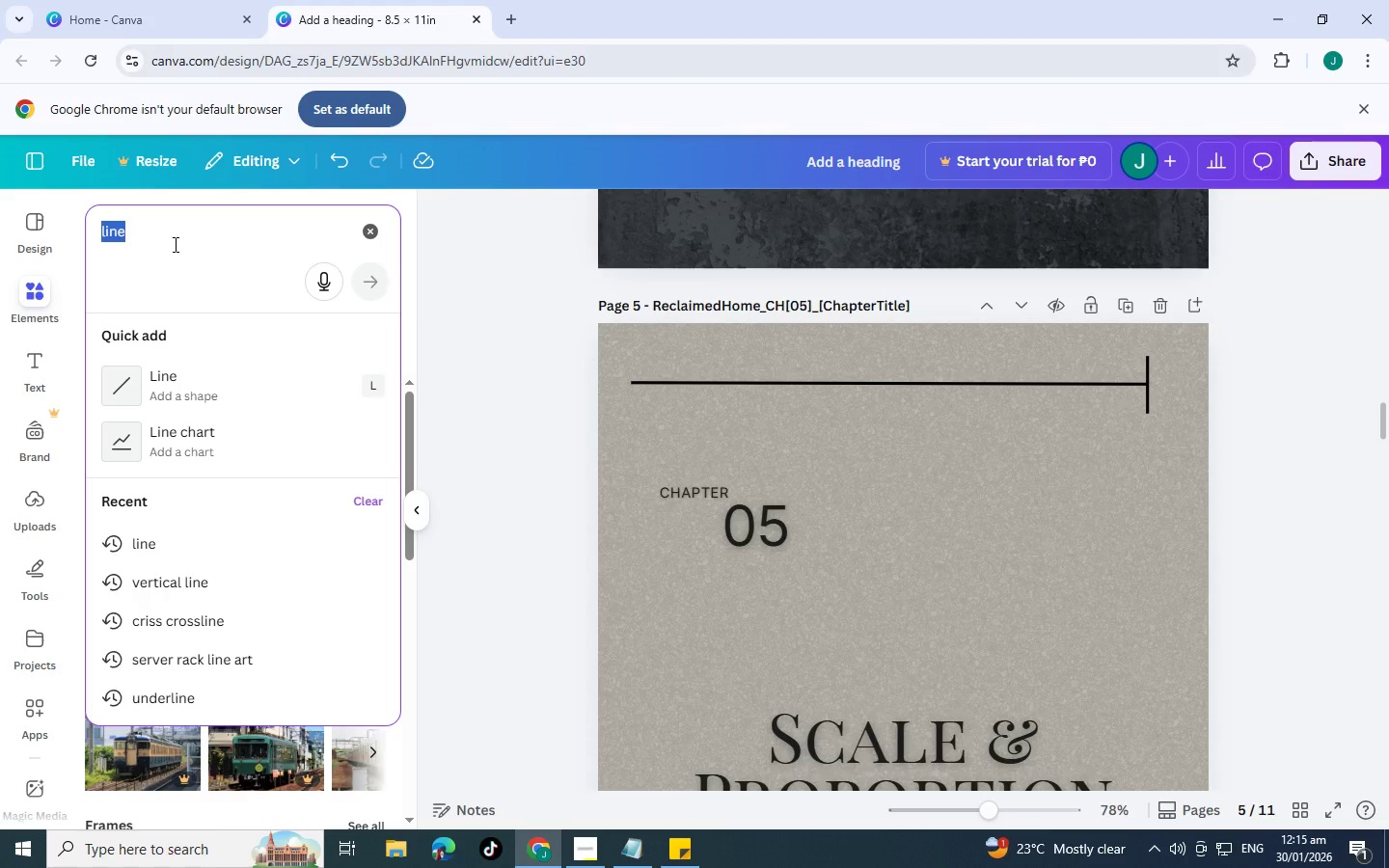 
type(circle)
 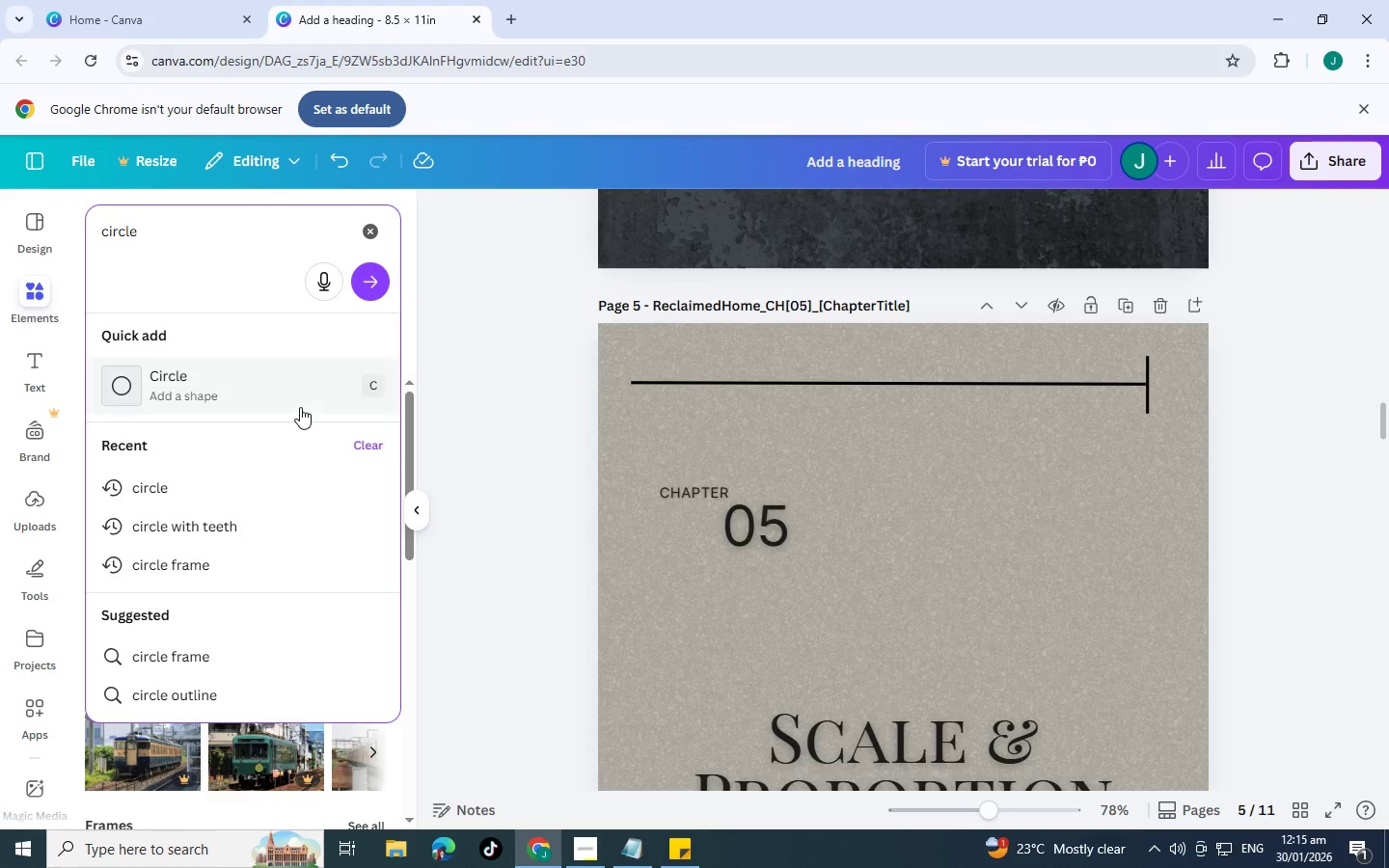 
left_click([238, 385])
 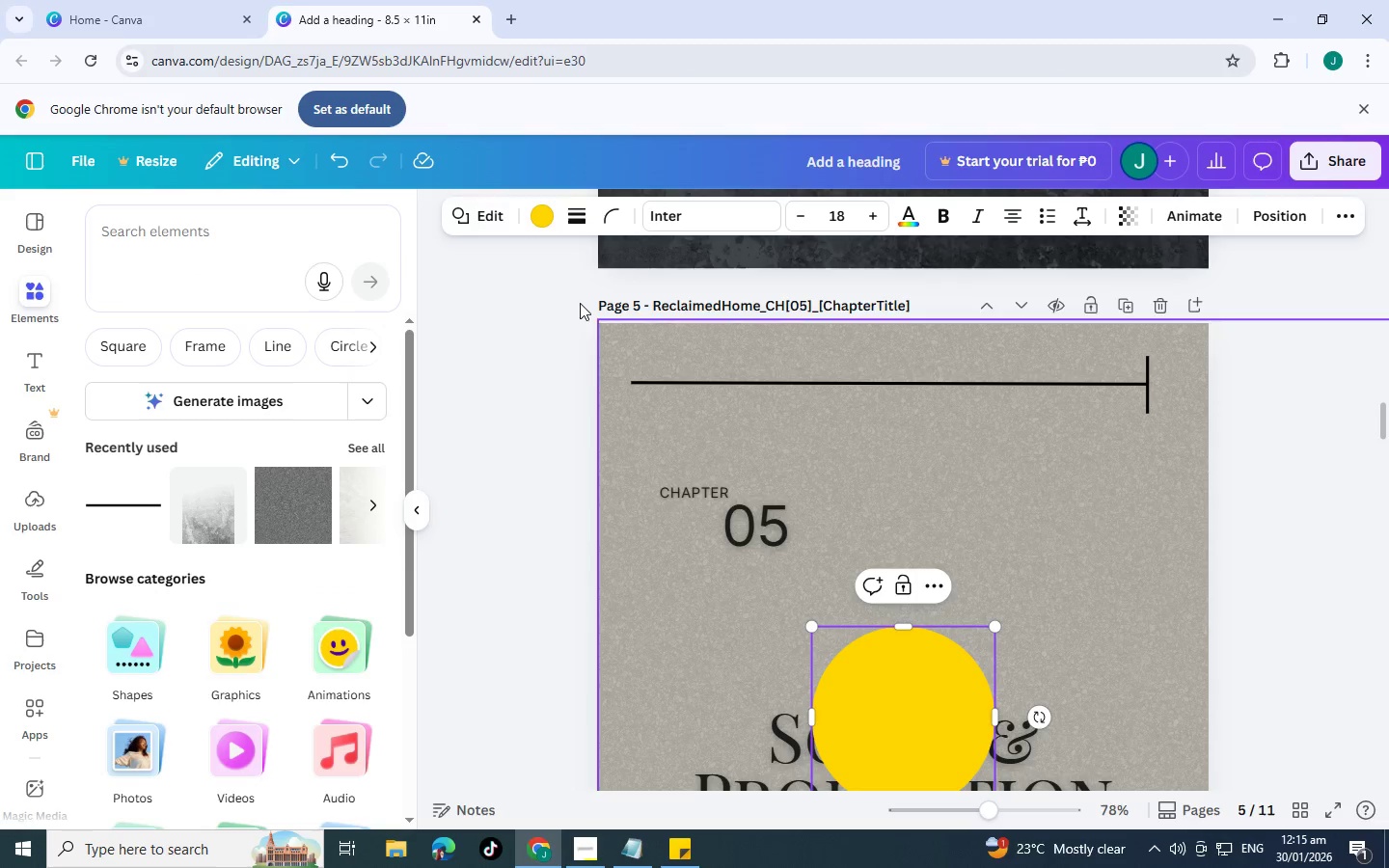 
left_click([553, 218])
 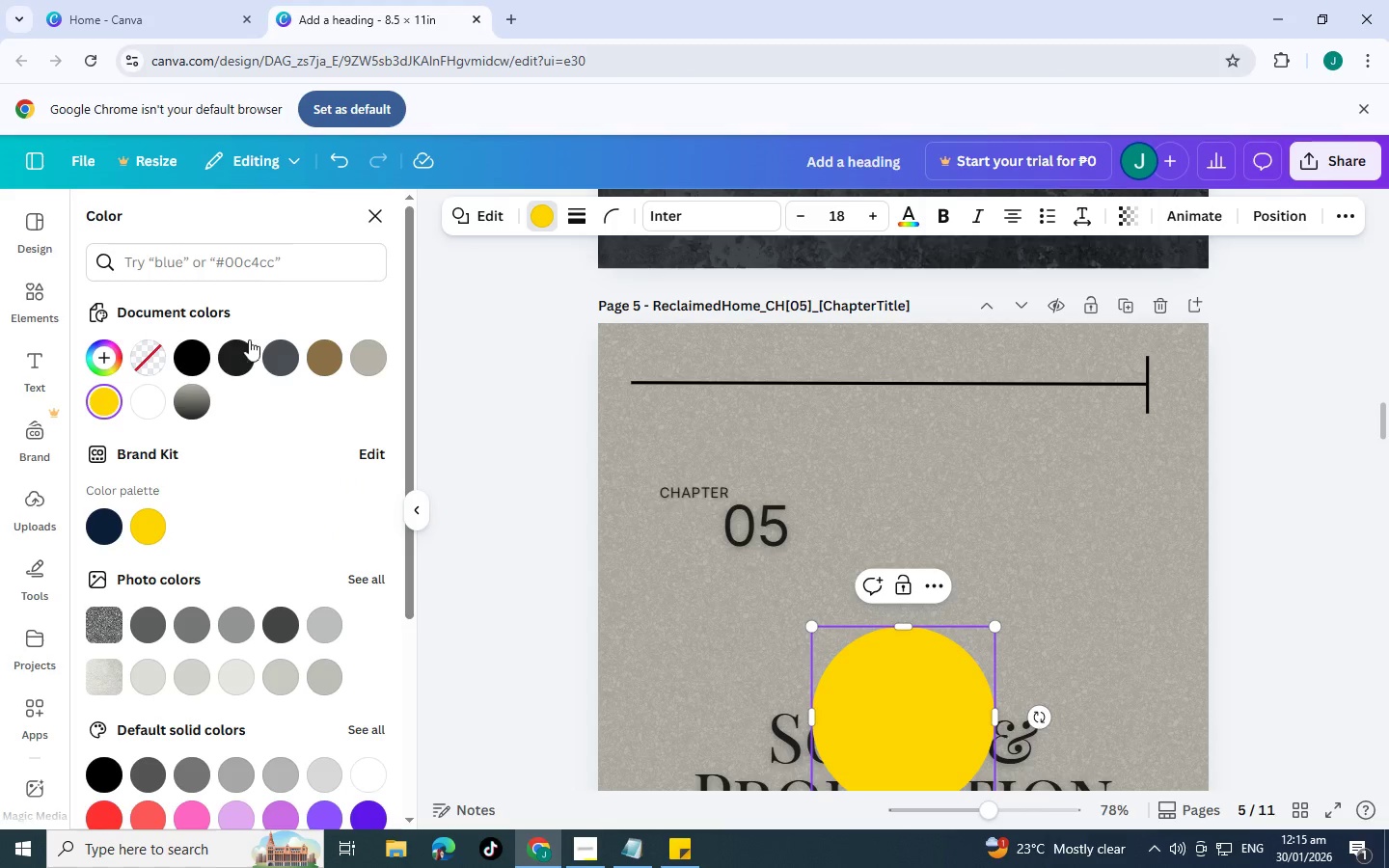 
left_click([239, 353])
 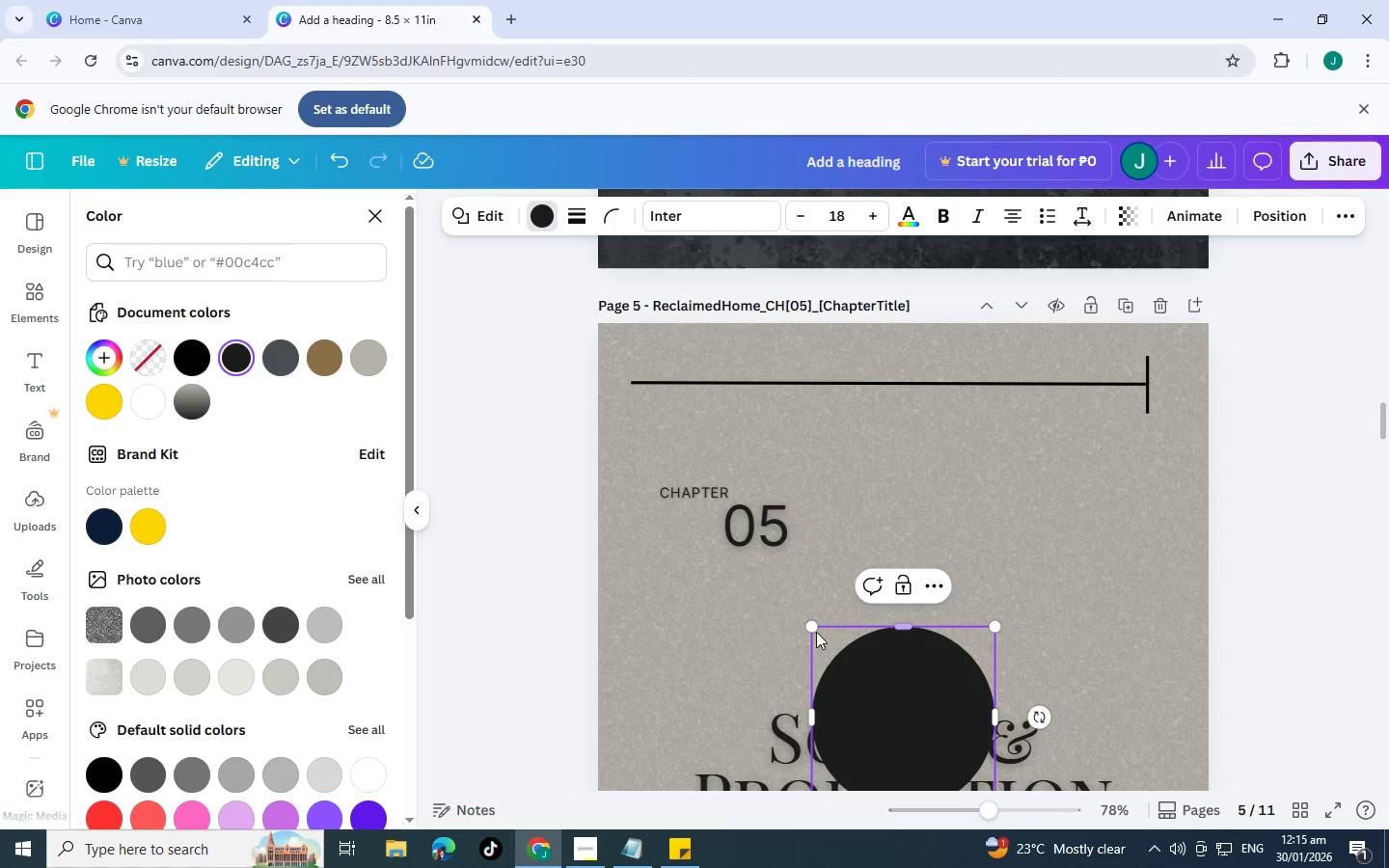 
left_click_drag(start_coordinate=[815, 632], to_coordinate=[922, 446])
 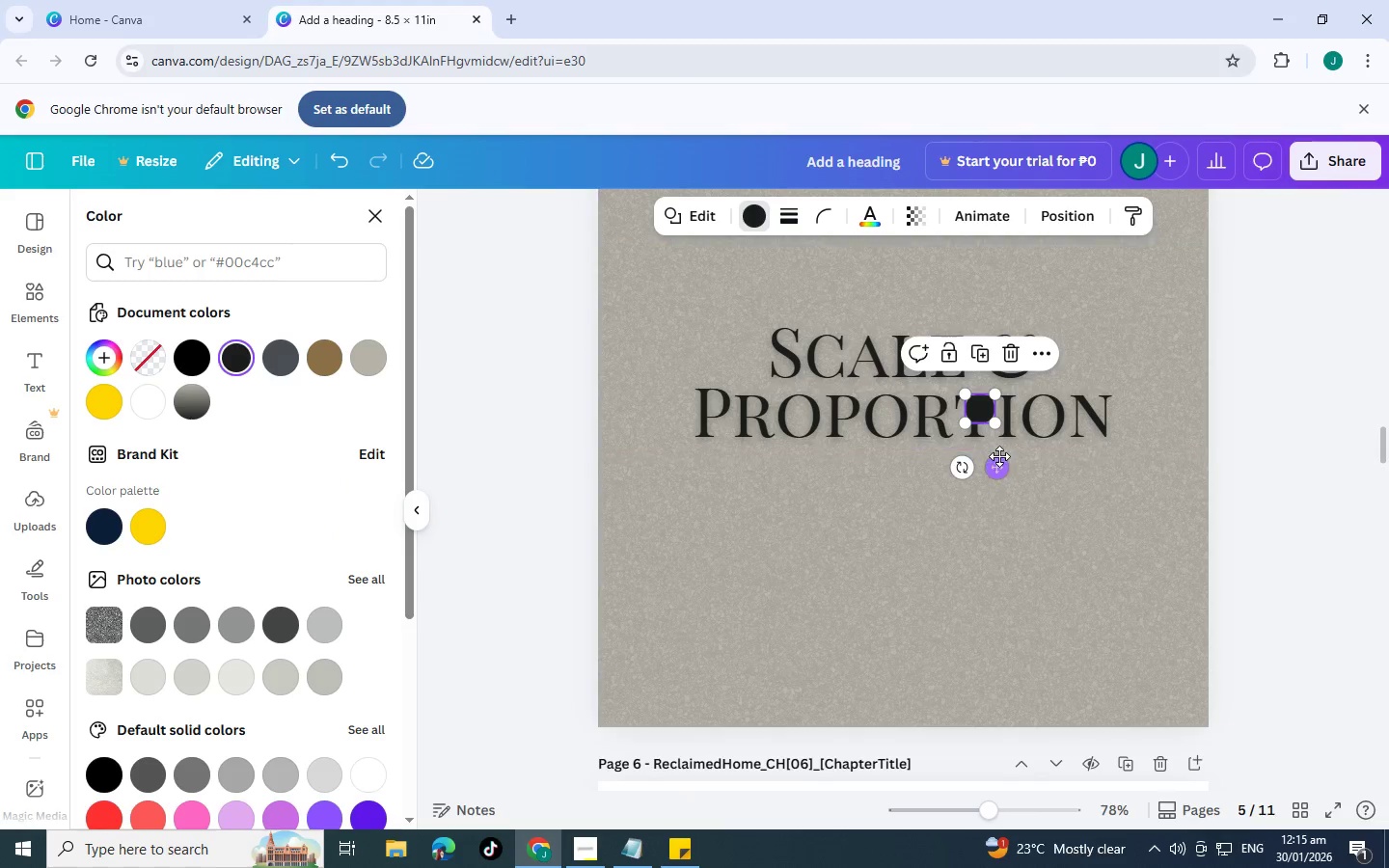 
scroll: coordinate [875, 673], scroll_direction: down, amount: 2.0
 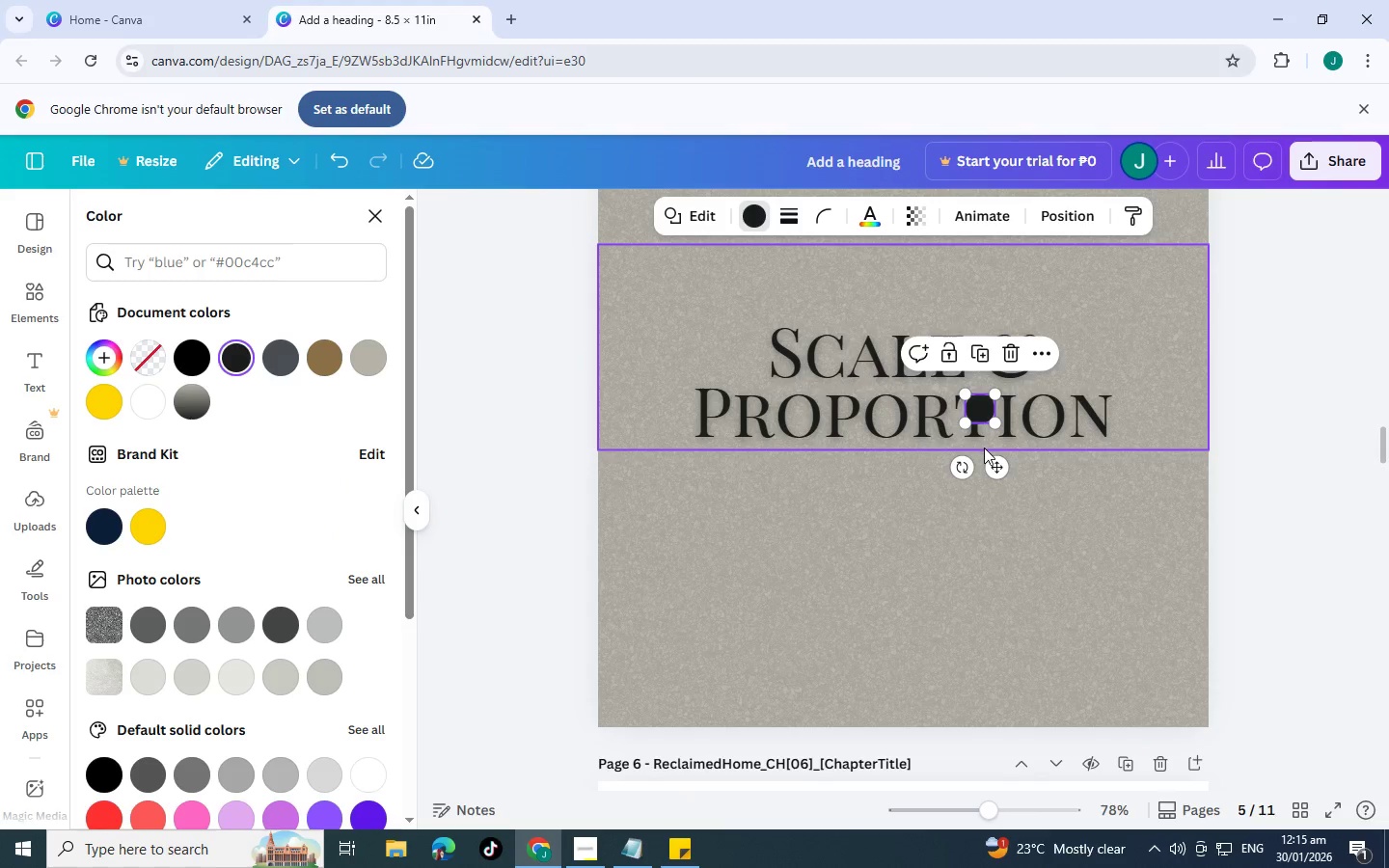 
left_click_drag(start_coordinate=[1001, 470], to_coordinate=[1199, 448])
 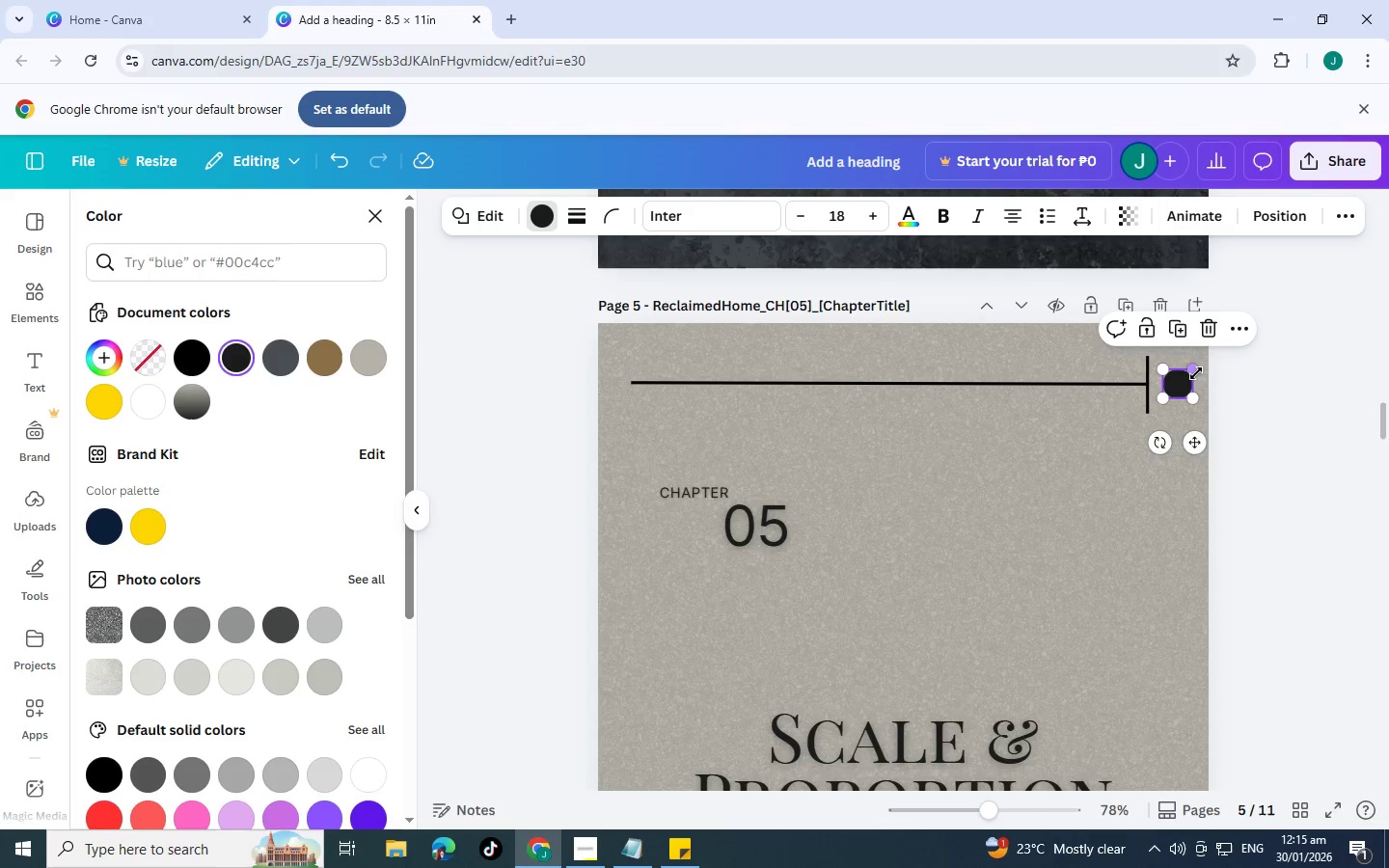 
scroll: coordinate [1185, 369], scroll_direction: up, amount: 4.0
 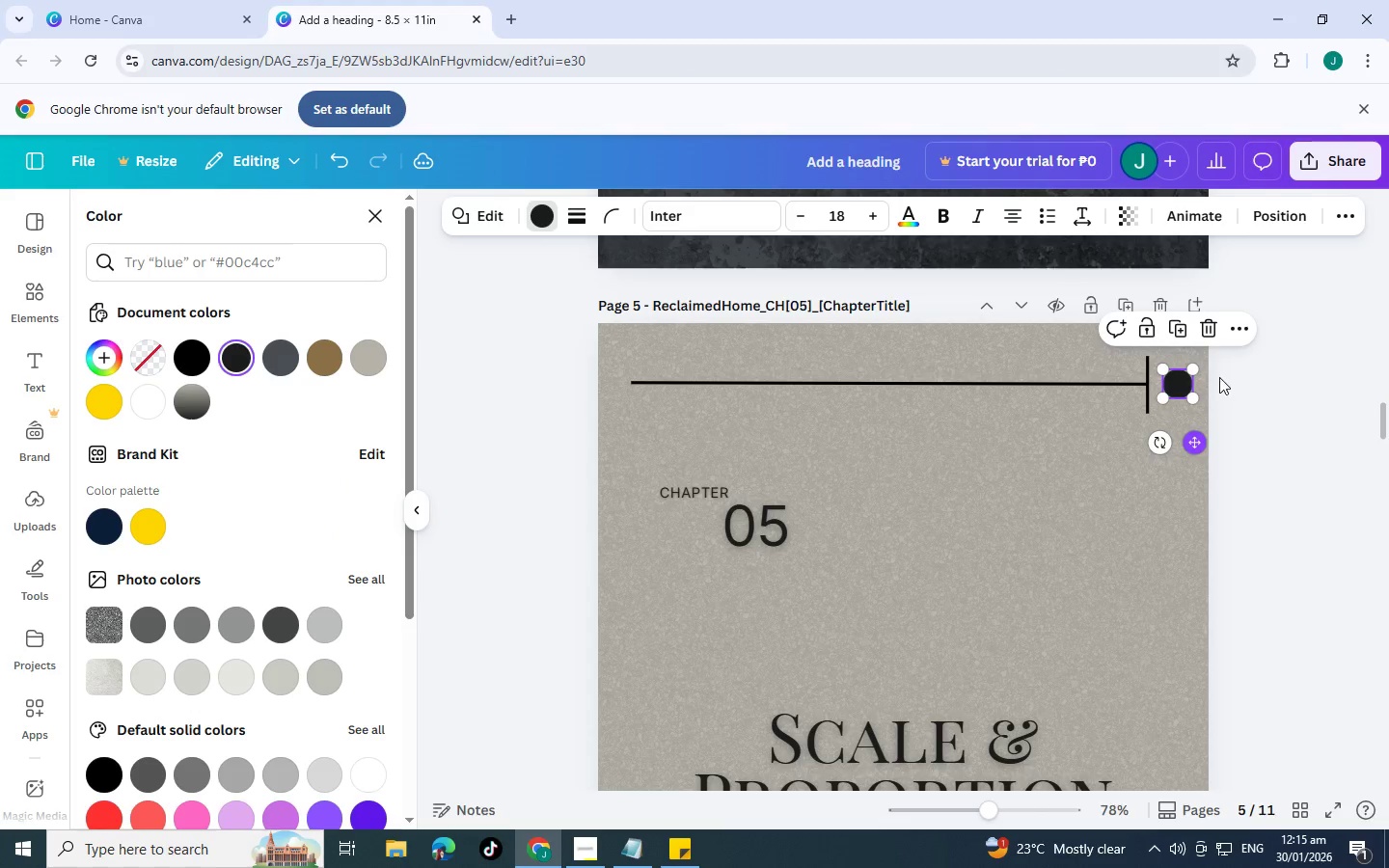 
left_click_drag(start_coordinate=[1194, 372], to_coordinate=[1179, 380])
 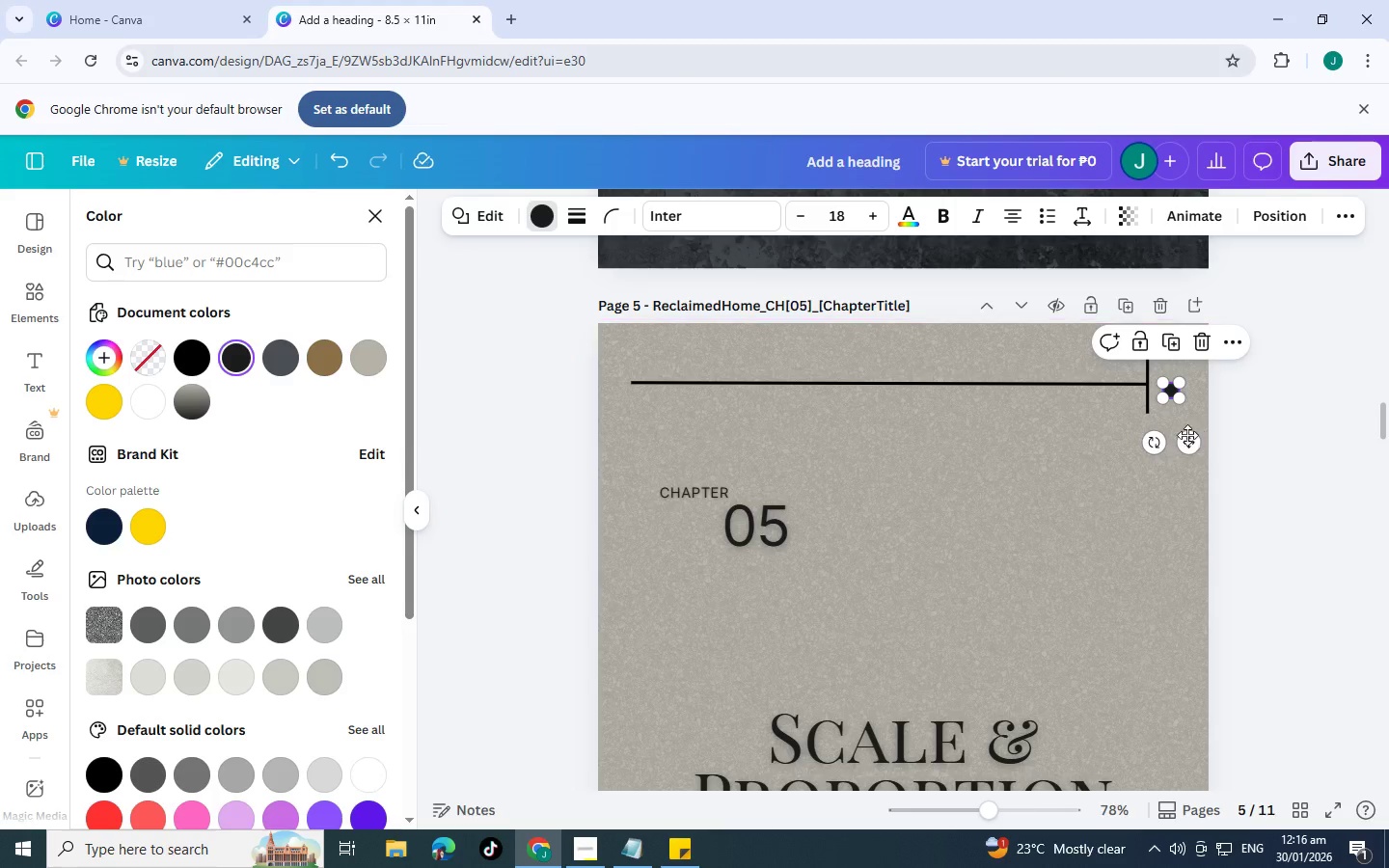 
left_click_drag(start_coordinate=[1188, 438], to_coordinate=[1190, 431])
 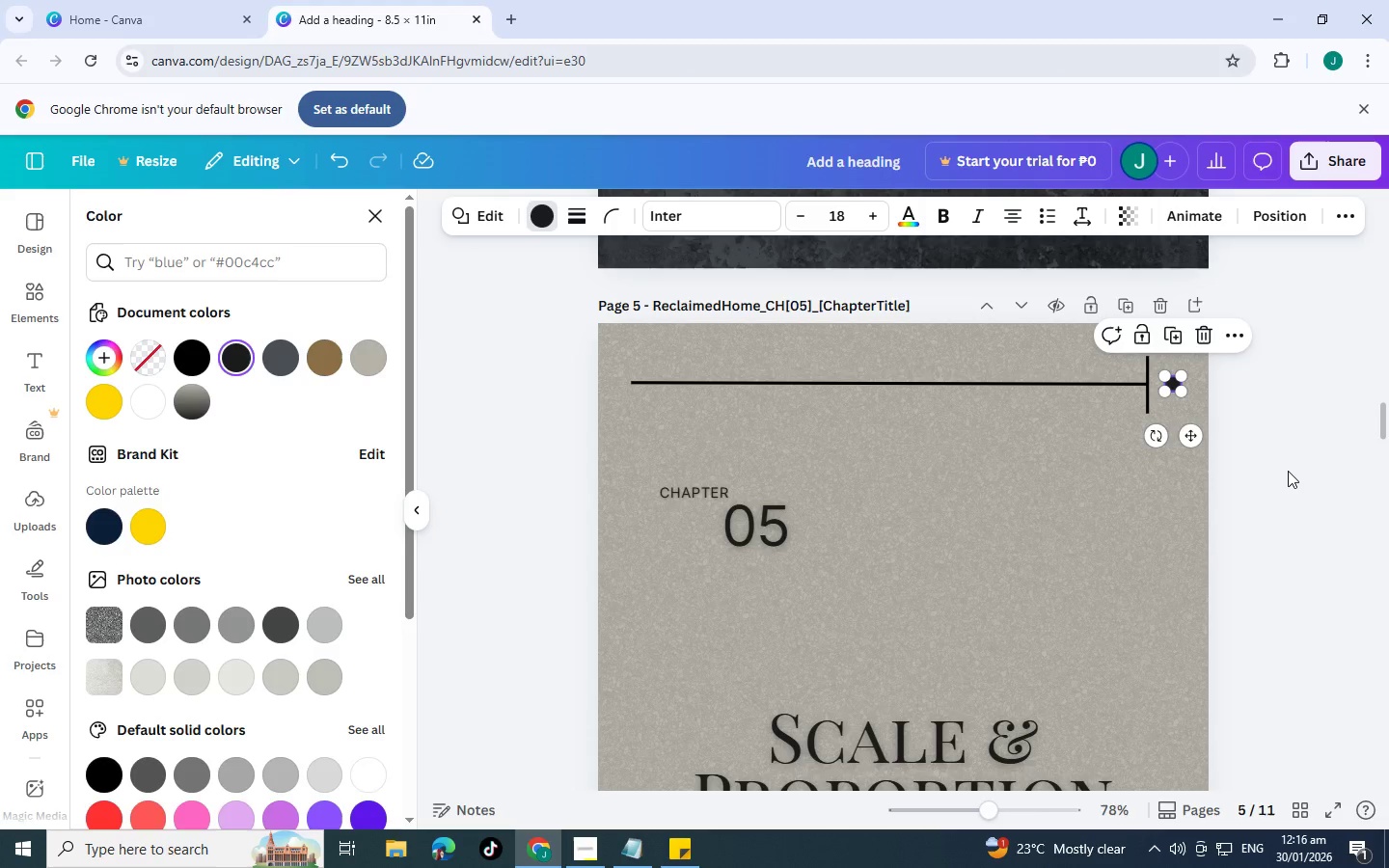 
left_click([1288, 471])
 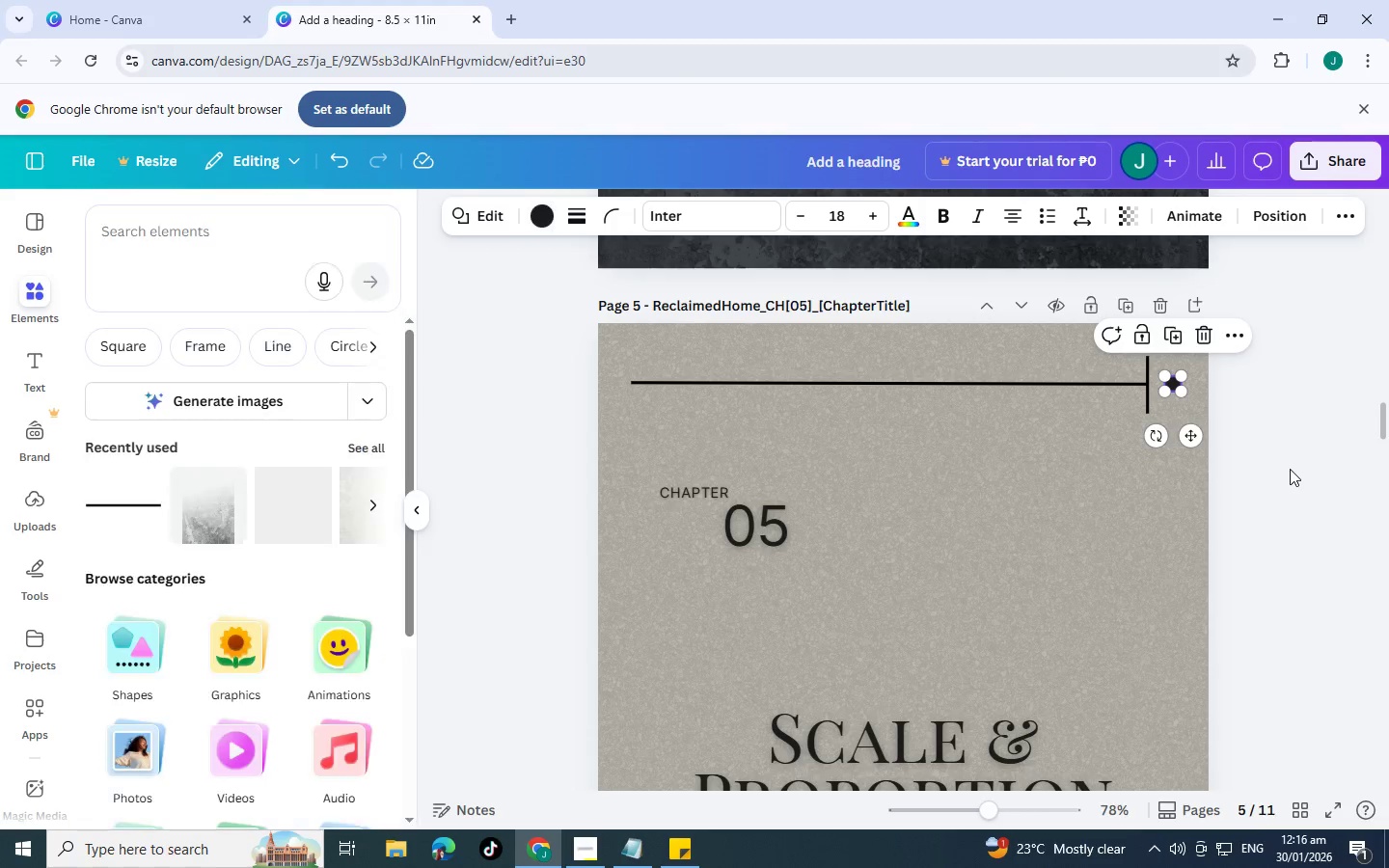 
left_click([1290, 469])
 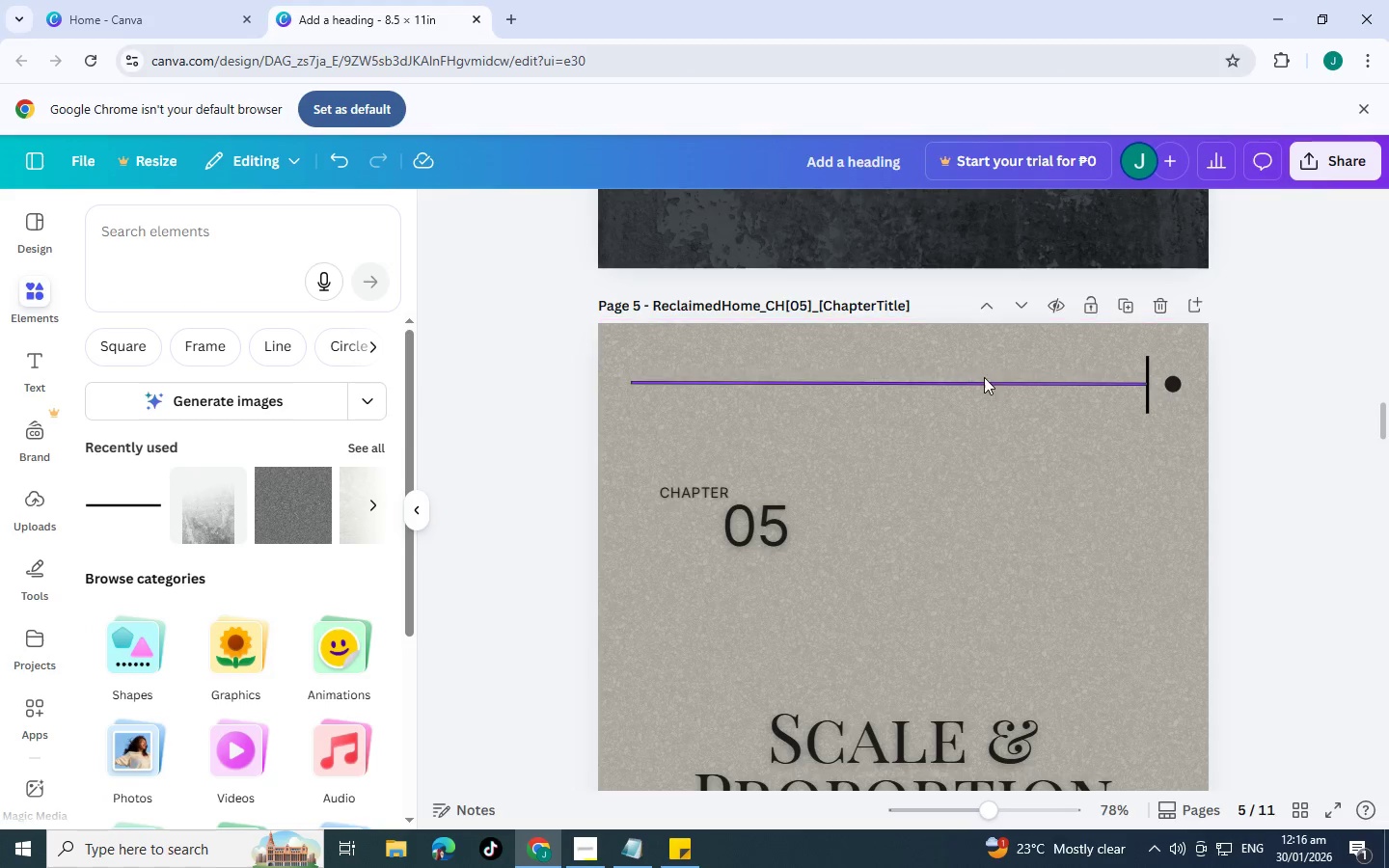 
left_click([992, 388])
 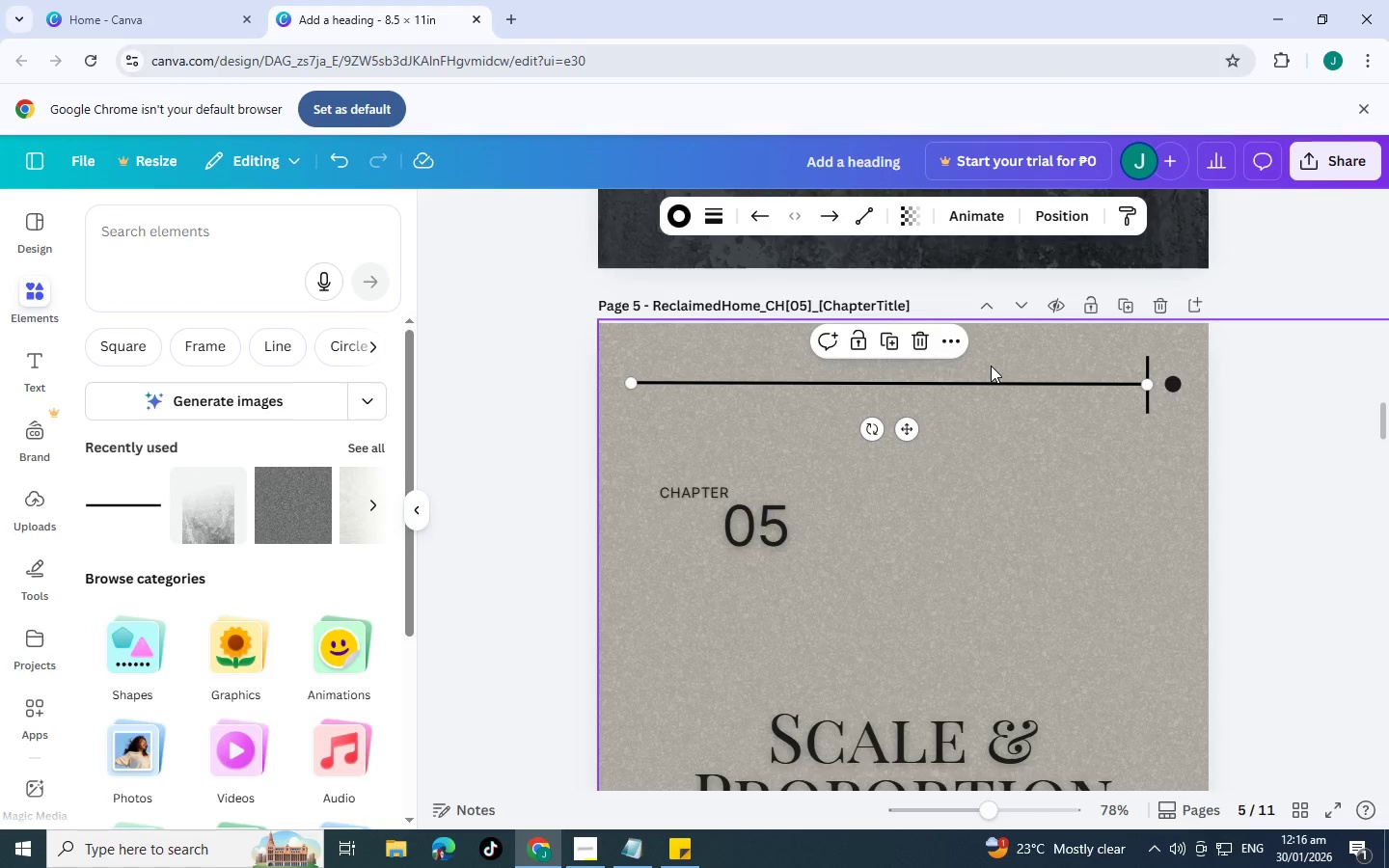 
key(Control+C)
 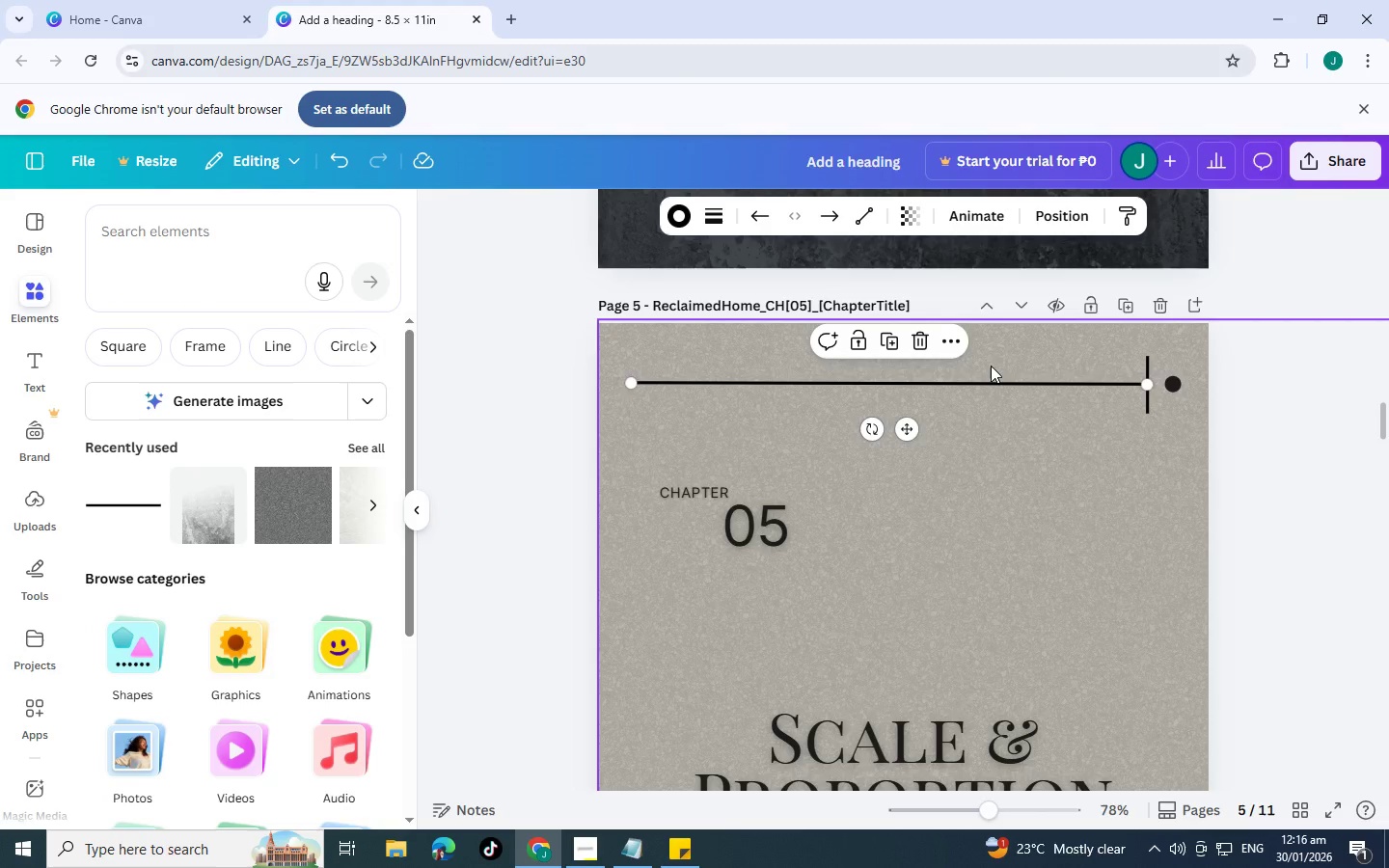 
key(Control+V)
 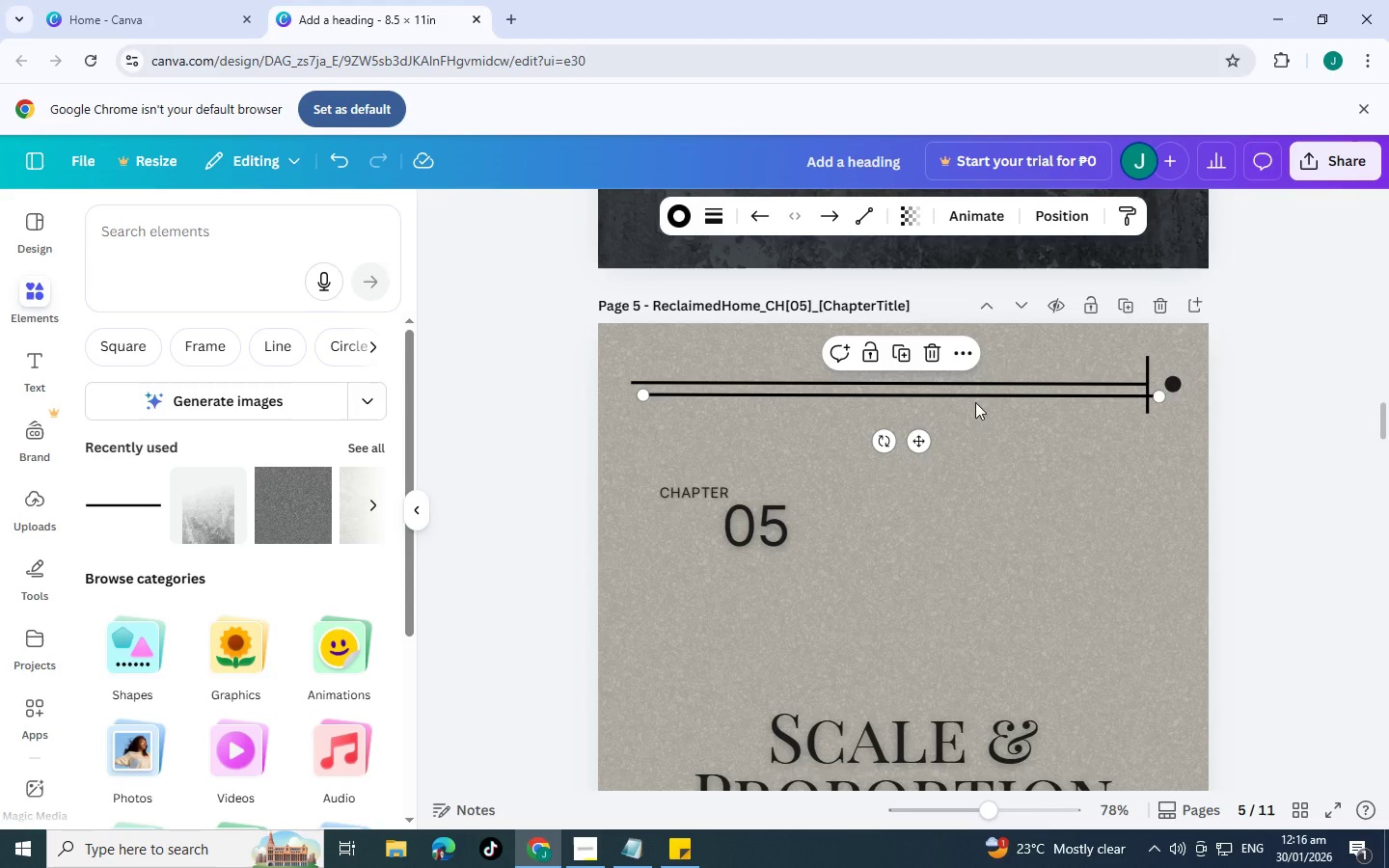 
left_click_drag(start_coordinate=[920, 443], to_coordinate=[891, 474])
 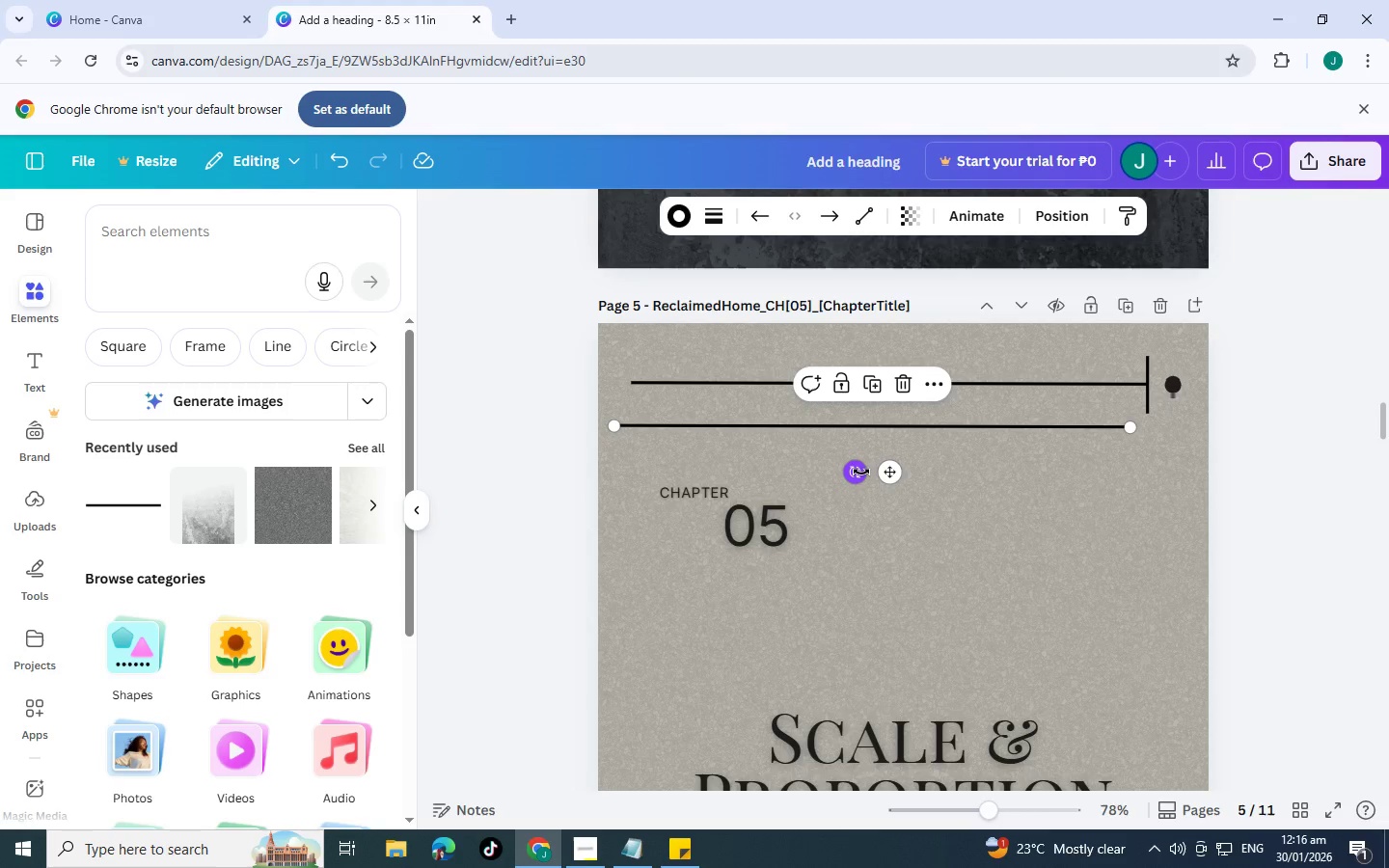 
left_click_drag(start_coordinate=[861, 472], to_coordinate=[1108, 433])
 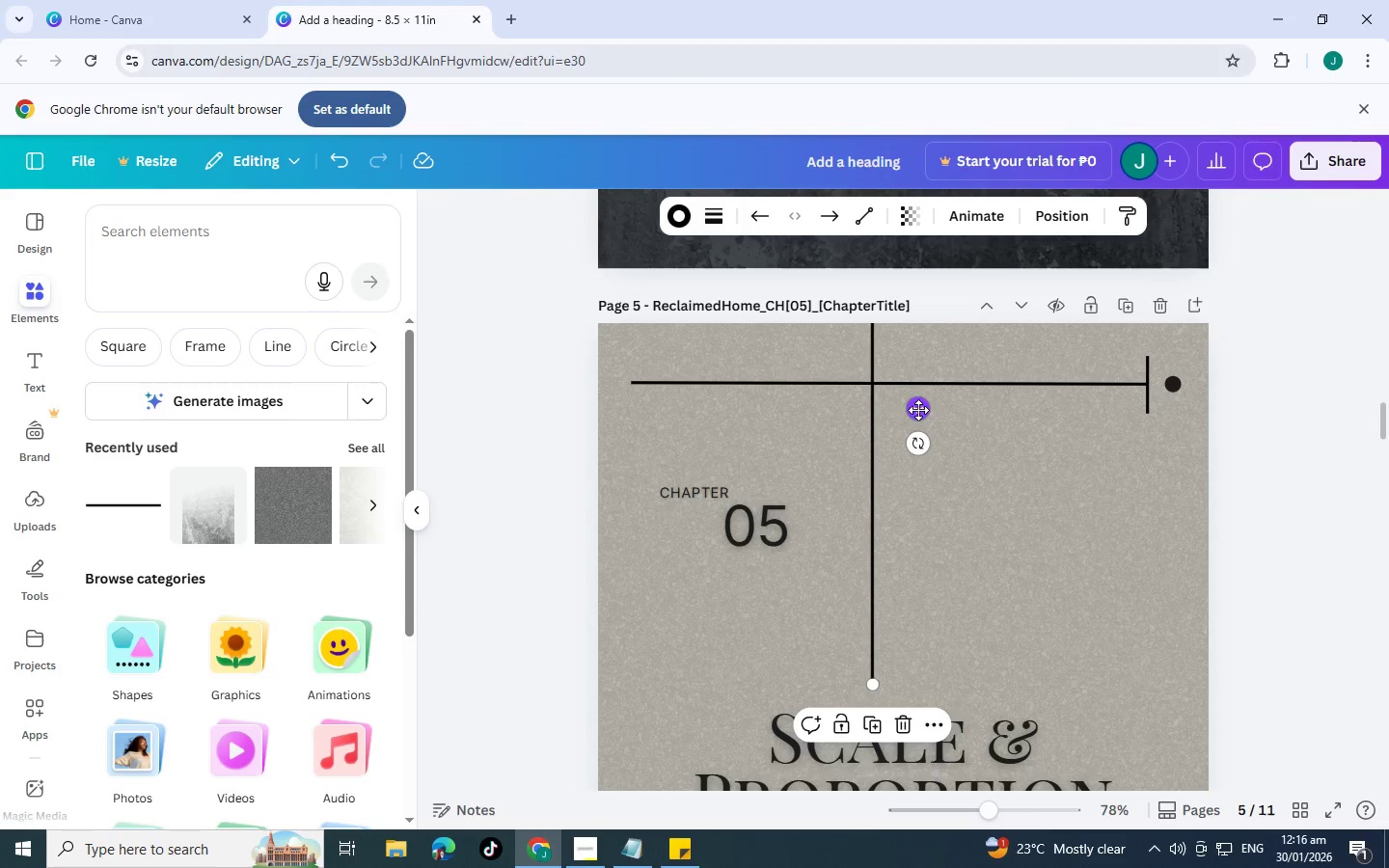 
left_click_drag(start_coordinate=[917, 411], to_coordinate=[692, 621])
 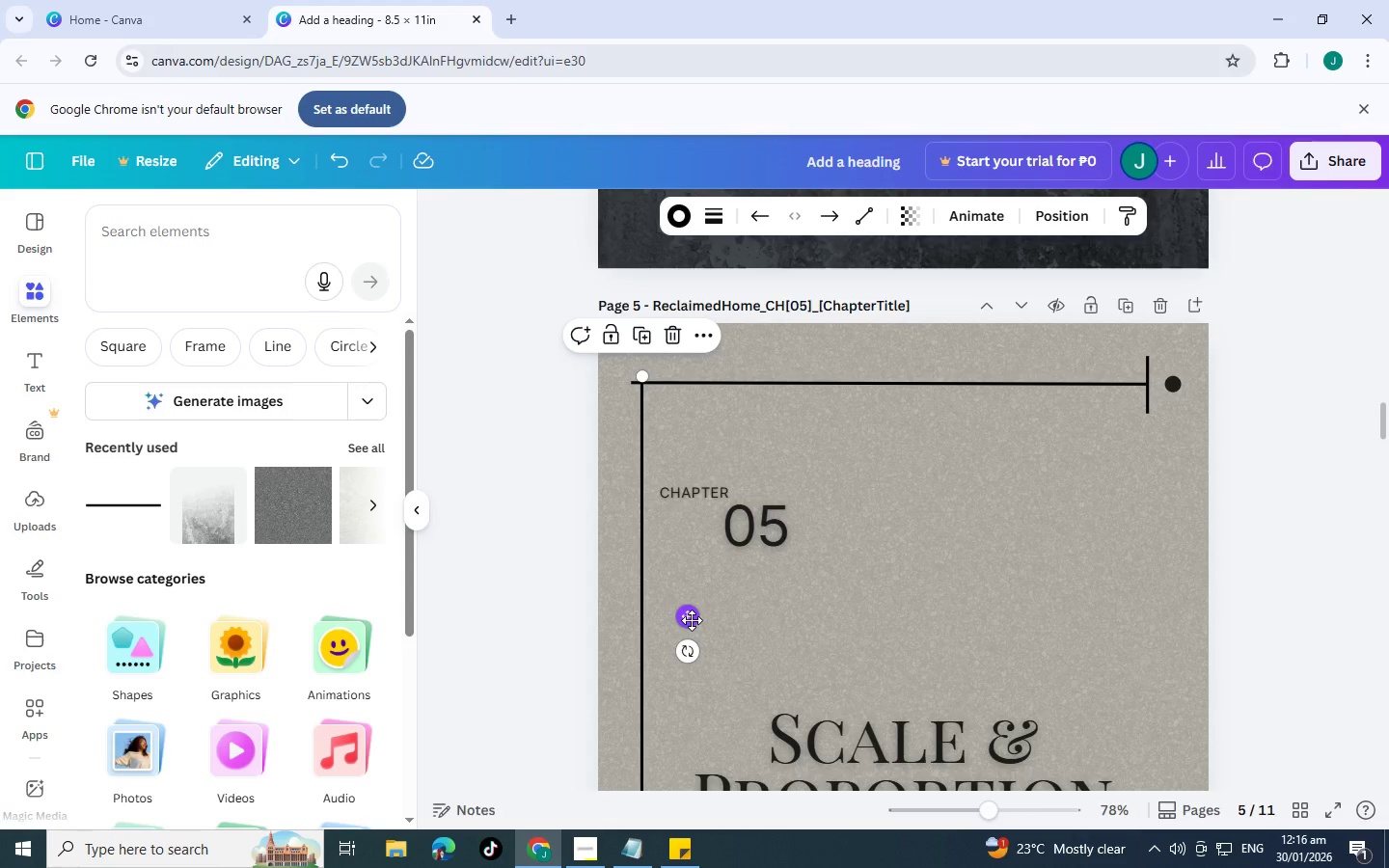 
scroll: coordinate [692, 624], scroll_direction: down, amount: 4.0
 